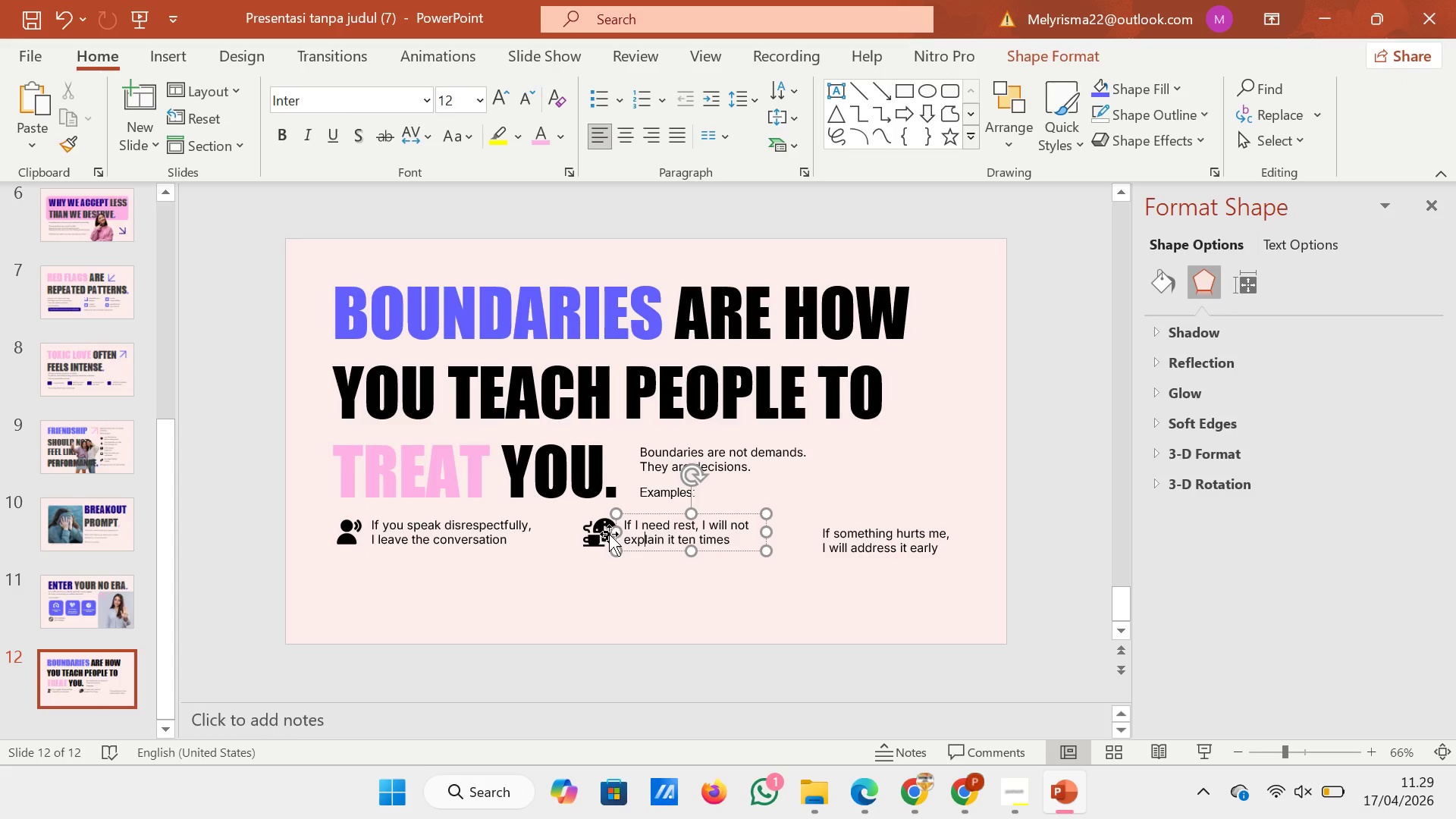 
left_click([609, 534])
 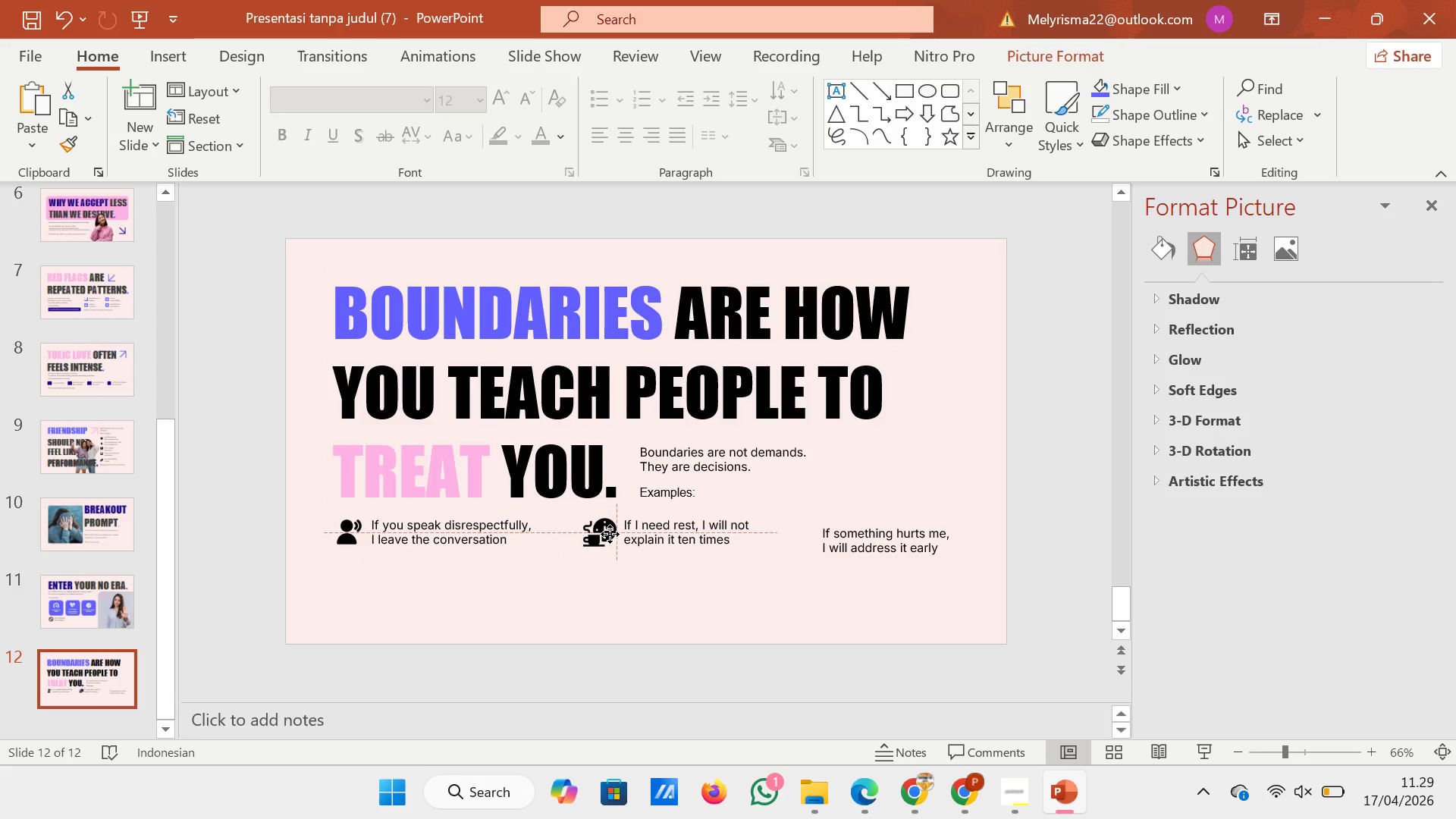 
left_click([635, 575])
 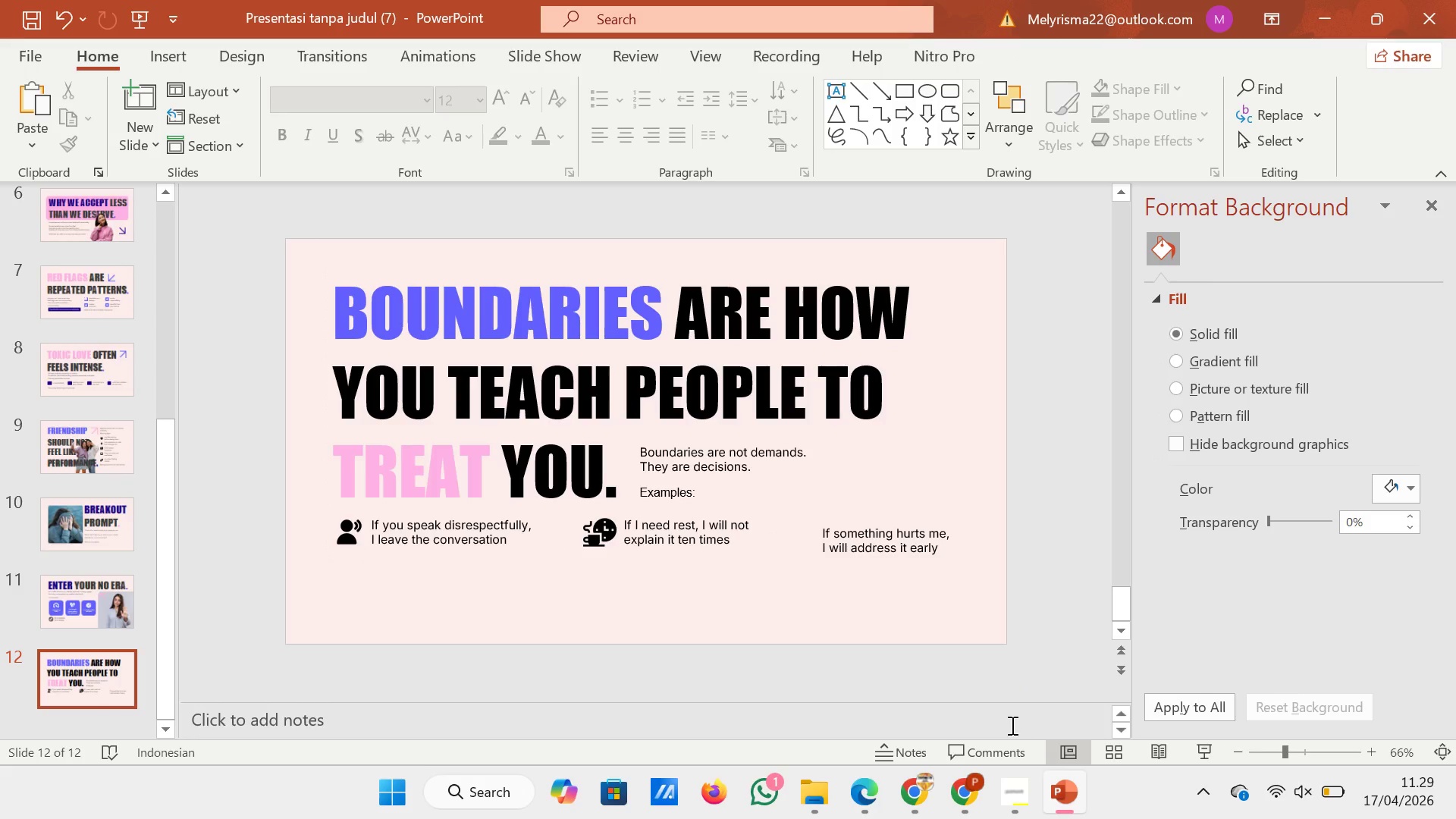 
wait(6.0)
 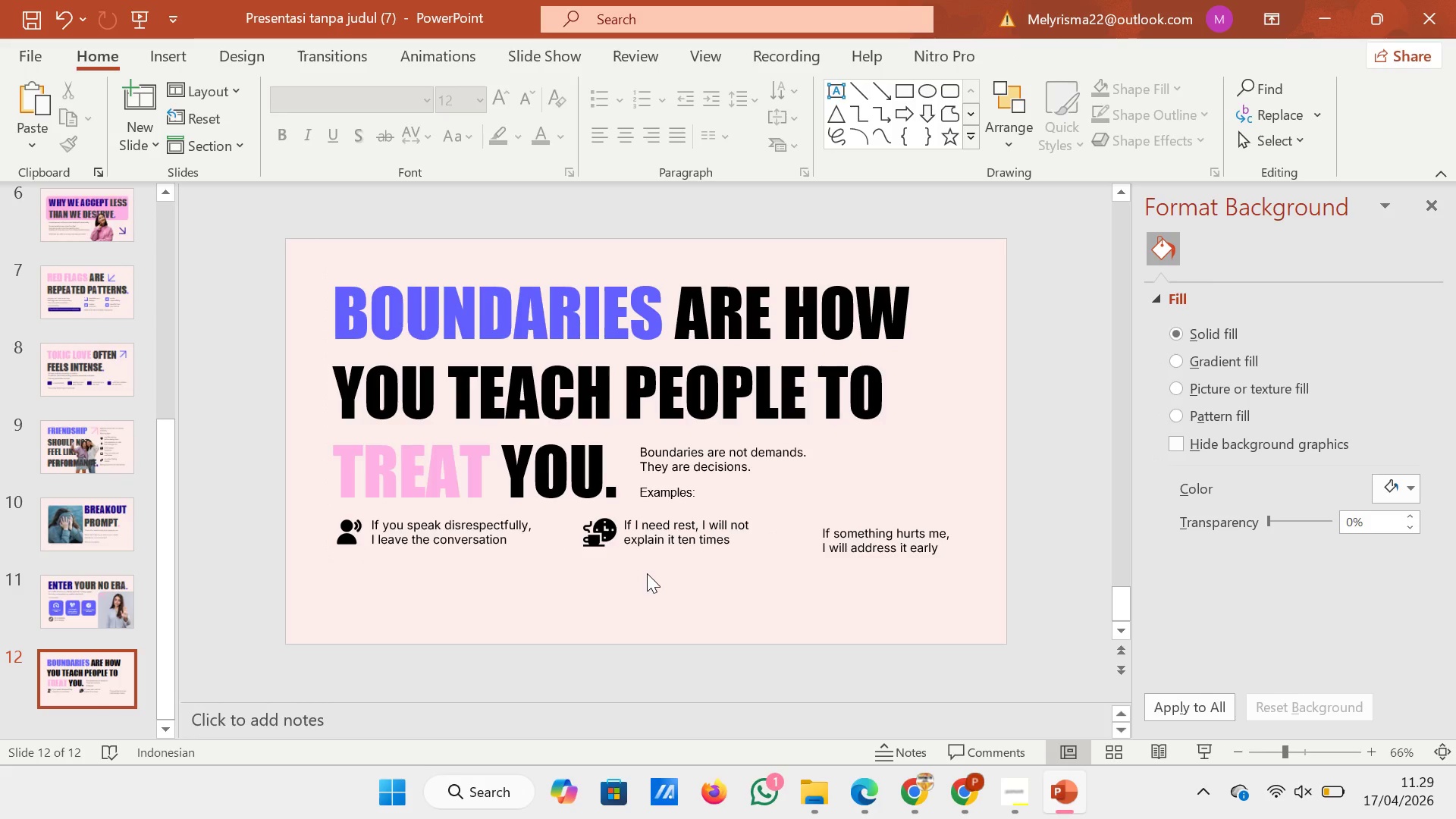 
left_click([971, 780])
 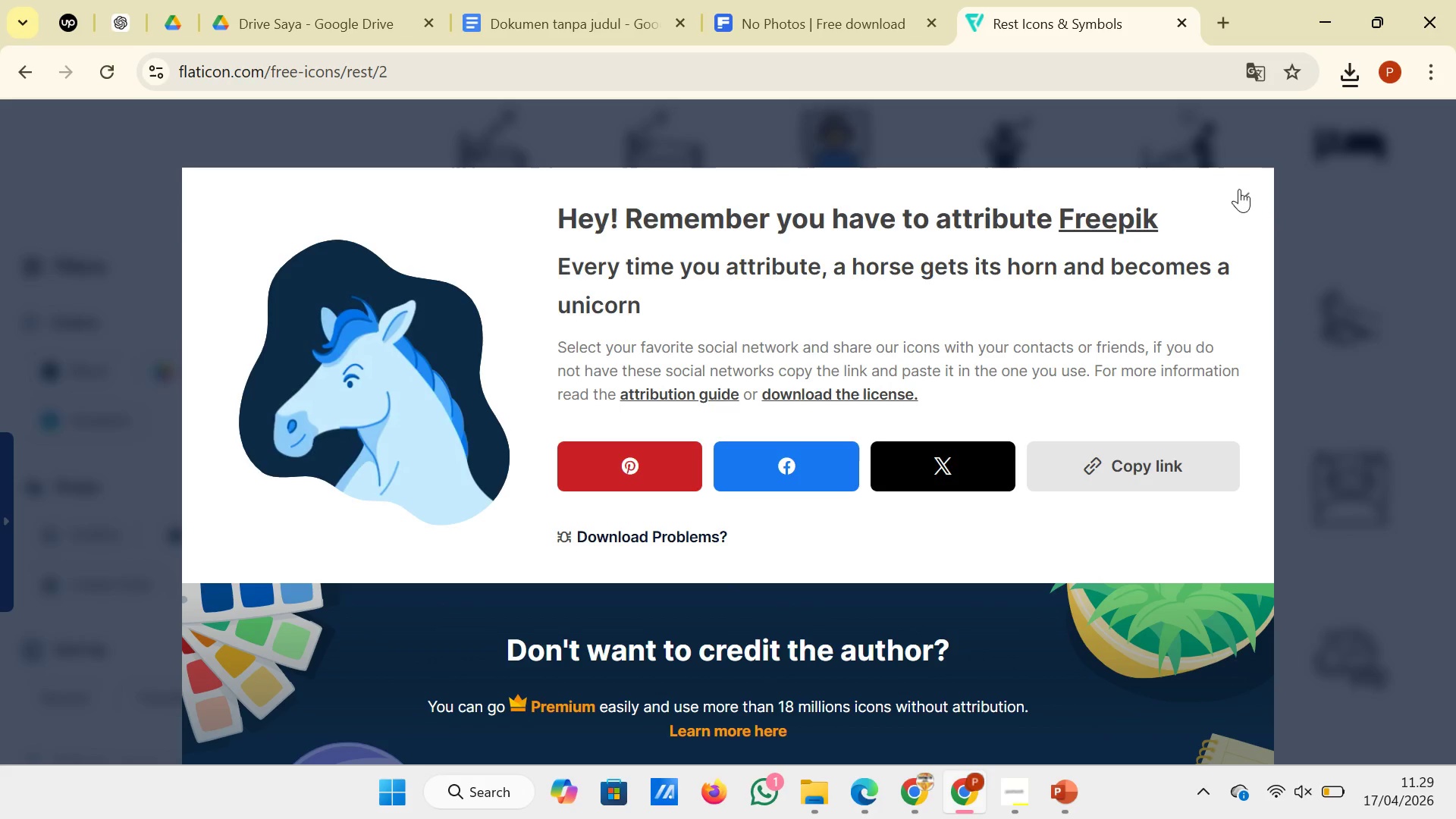 
left_click([1230, 187])
 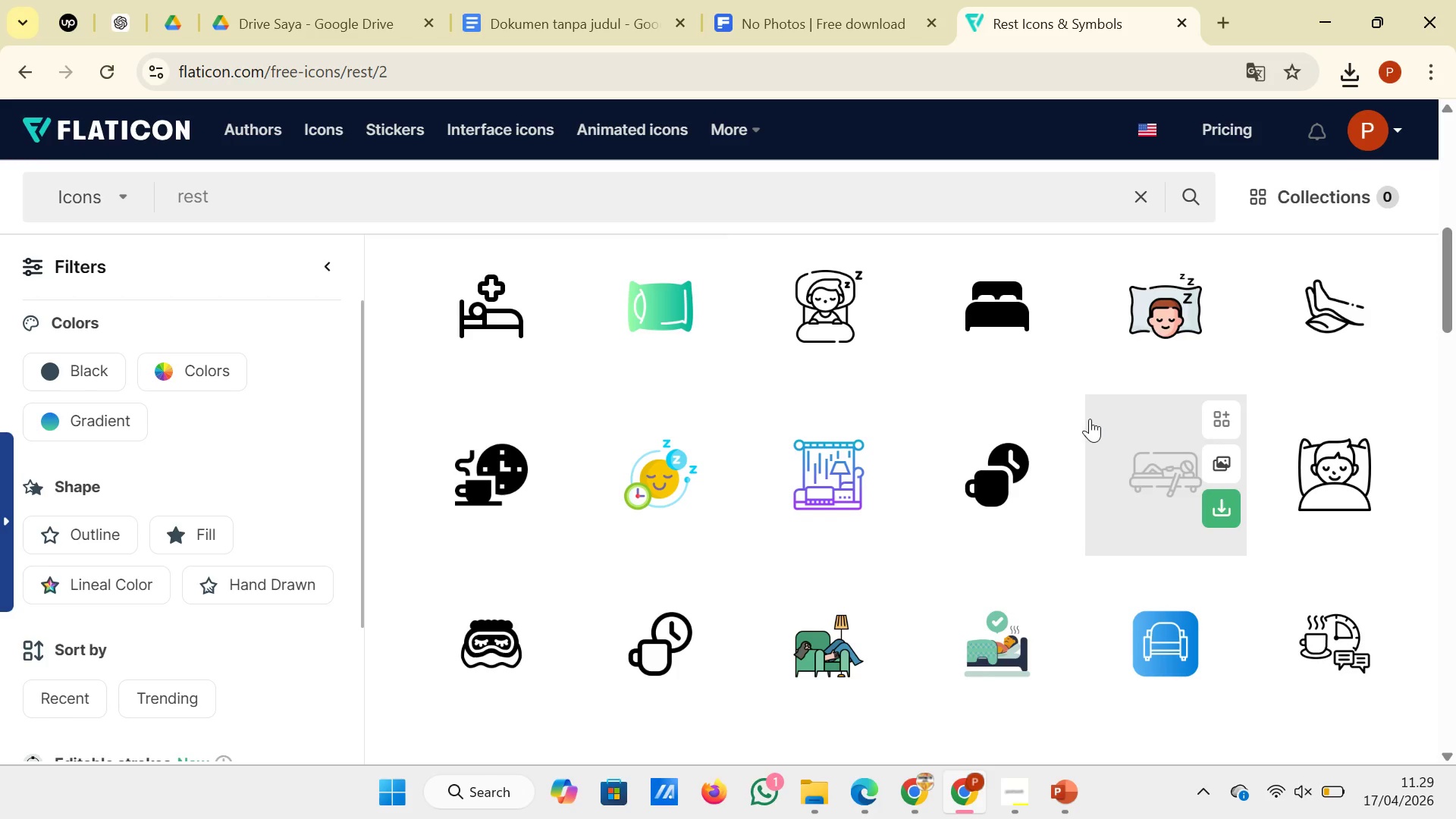 
scroll: coordinate [1082, 416], scroll_direction: down, amount: 15.0
 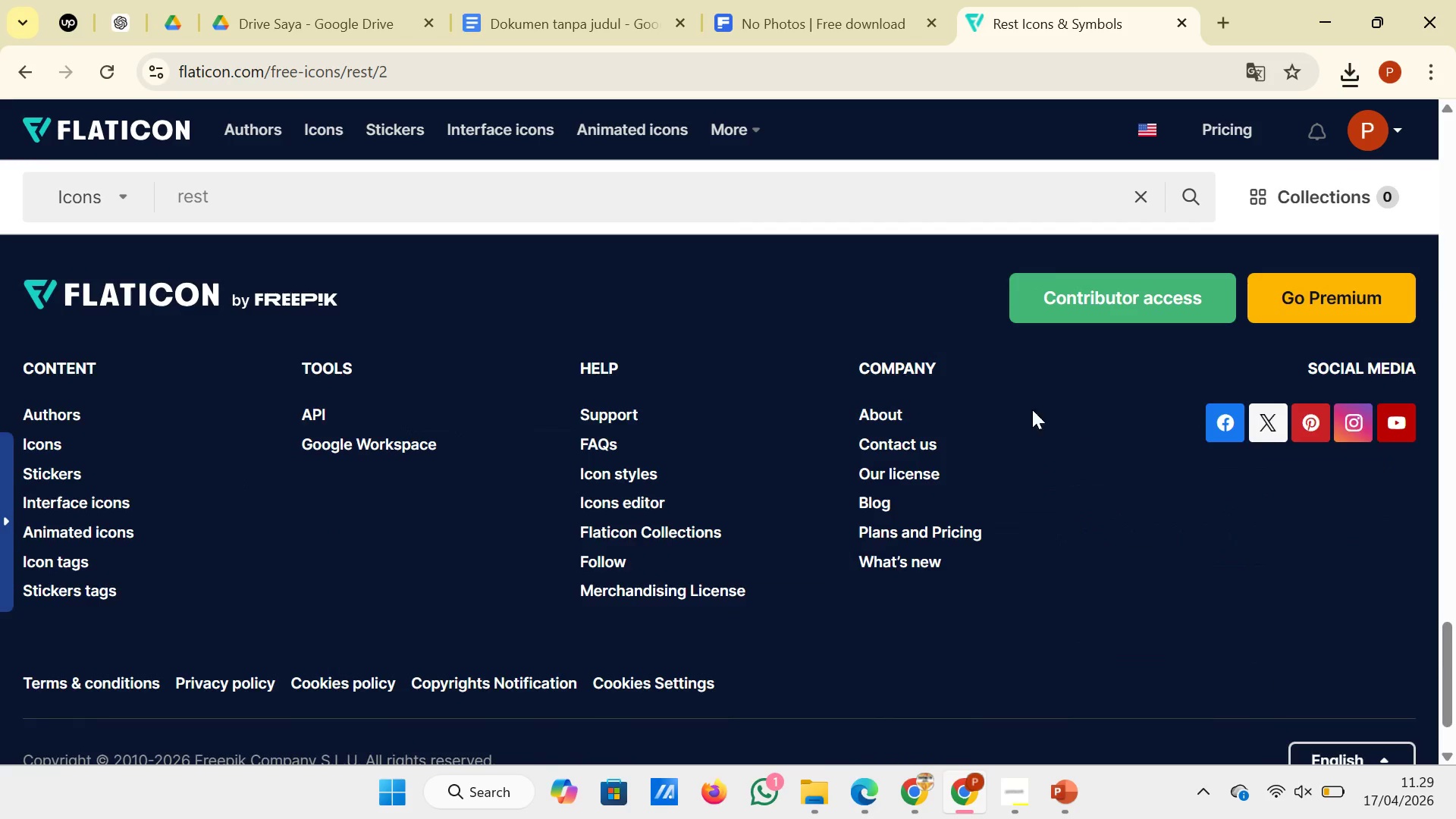 
scroll: coordinate [987, 403], scroll_direction: up, amount: 6.0
 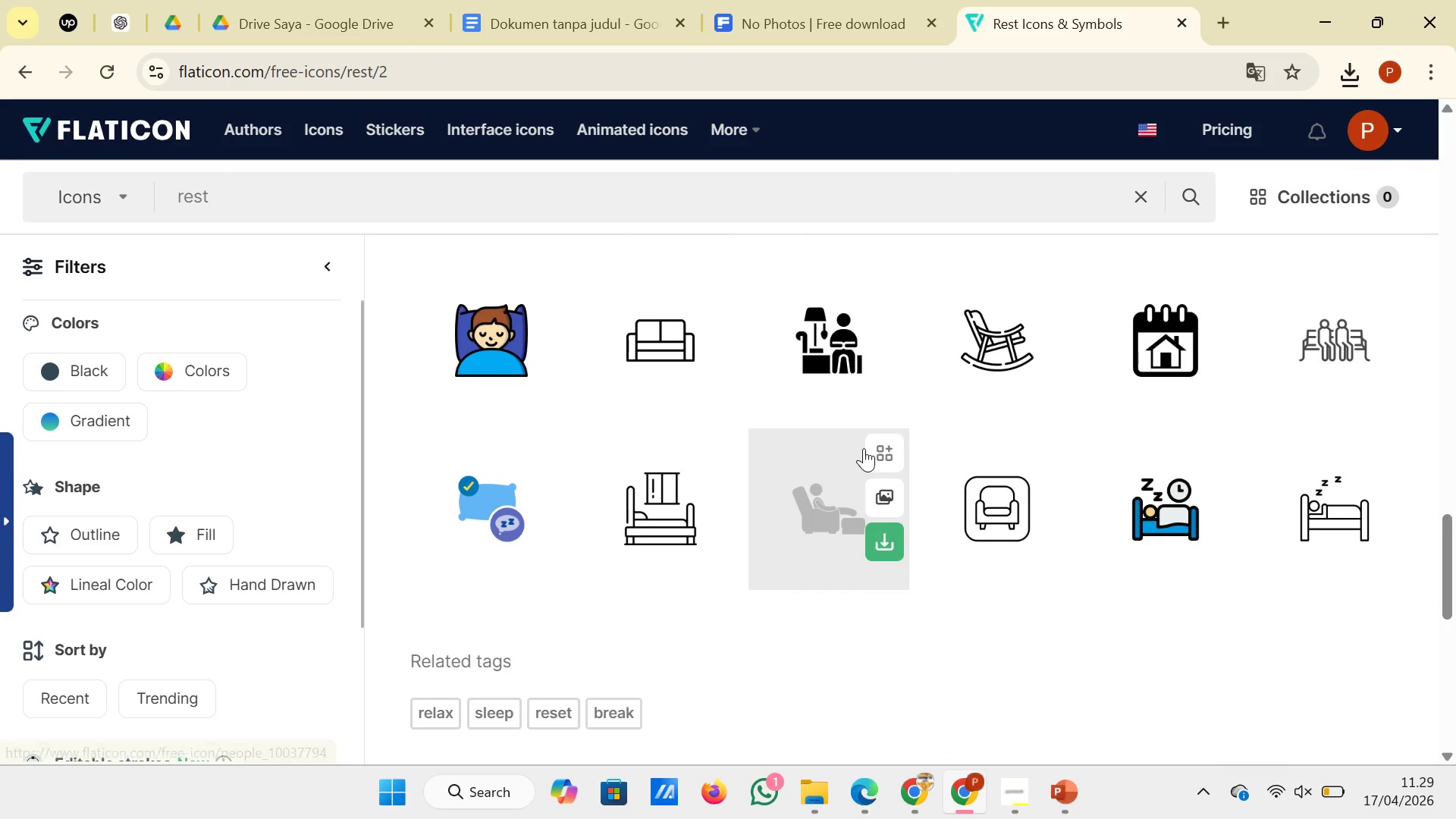 
scroll: coordinate [861, 448], scroll_direction: down, amount: 2.0
 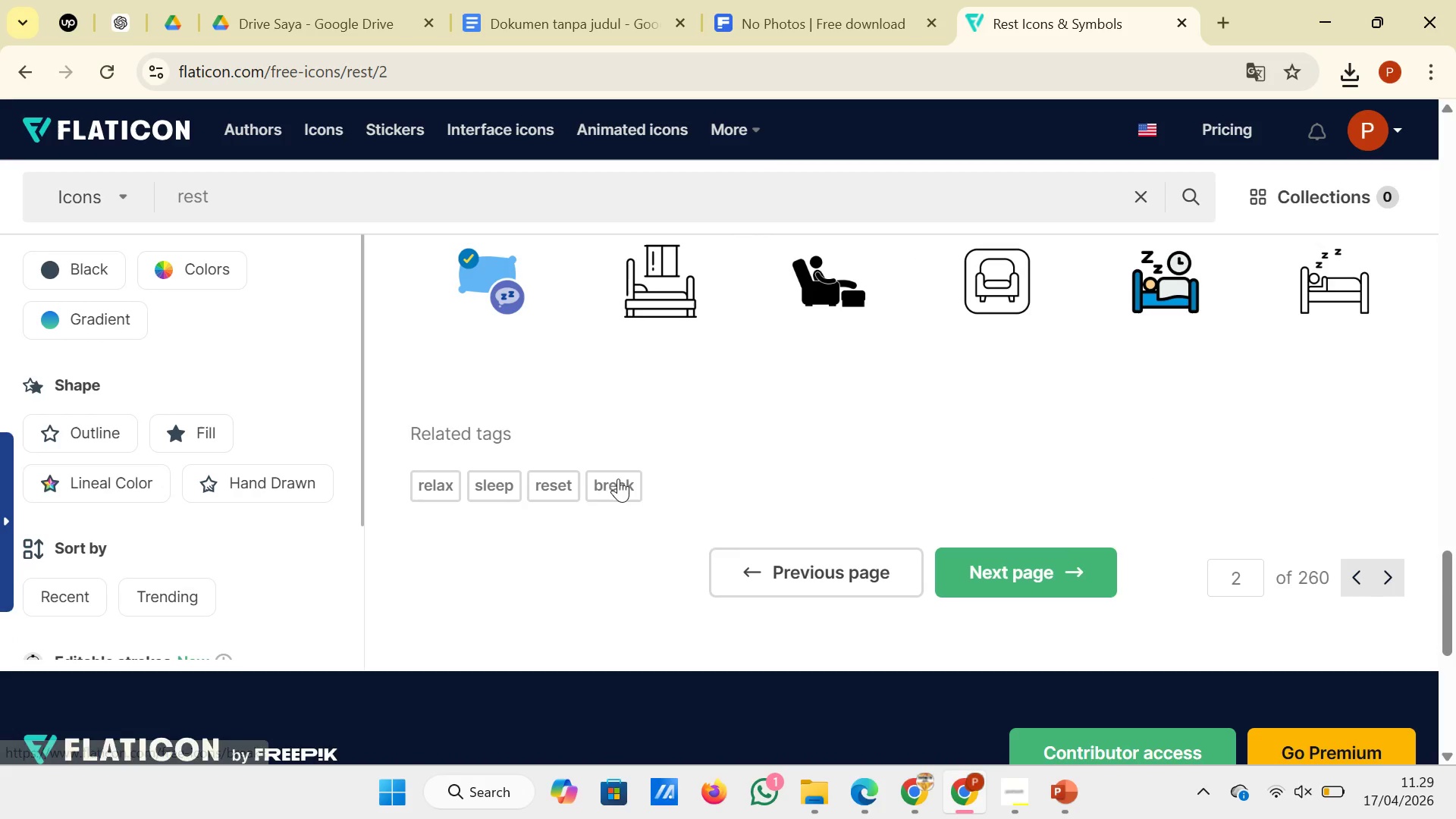 
left_click([607, 473])
 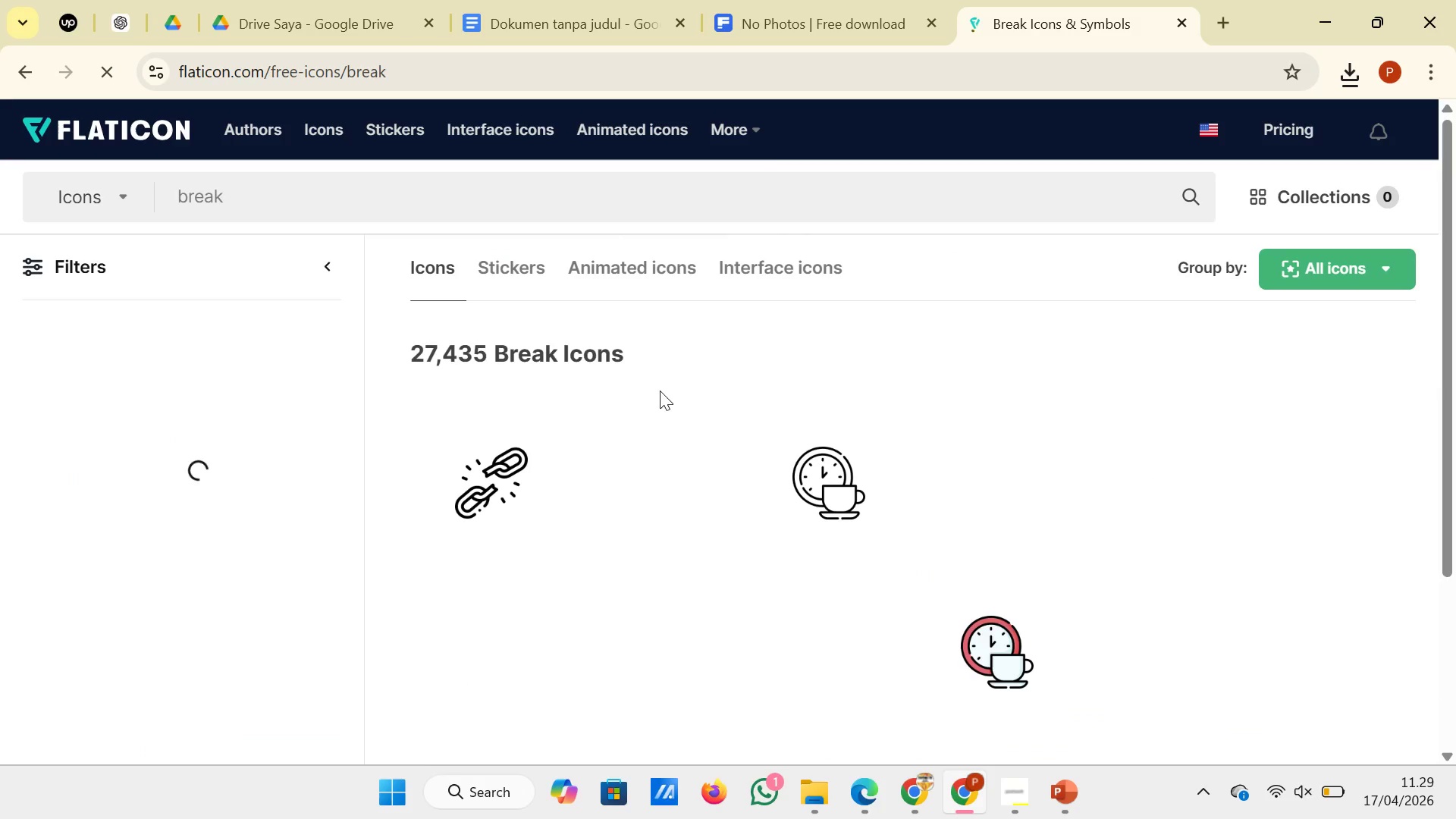 
scroll: coordinate [678, 378], scroll_direction: down, amount: 9.0
 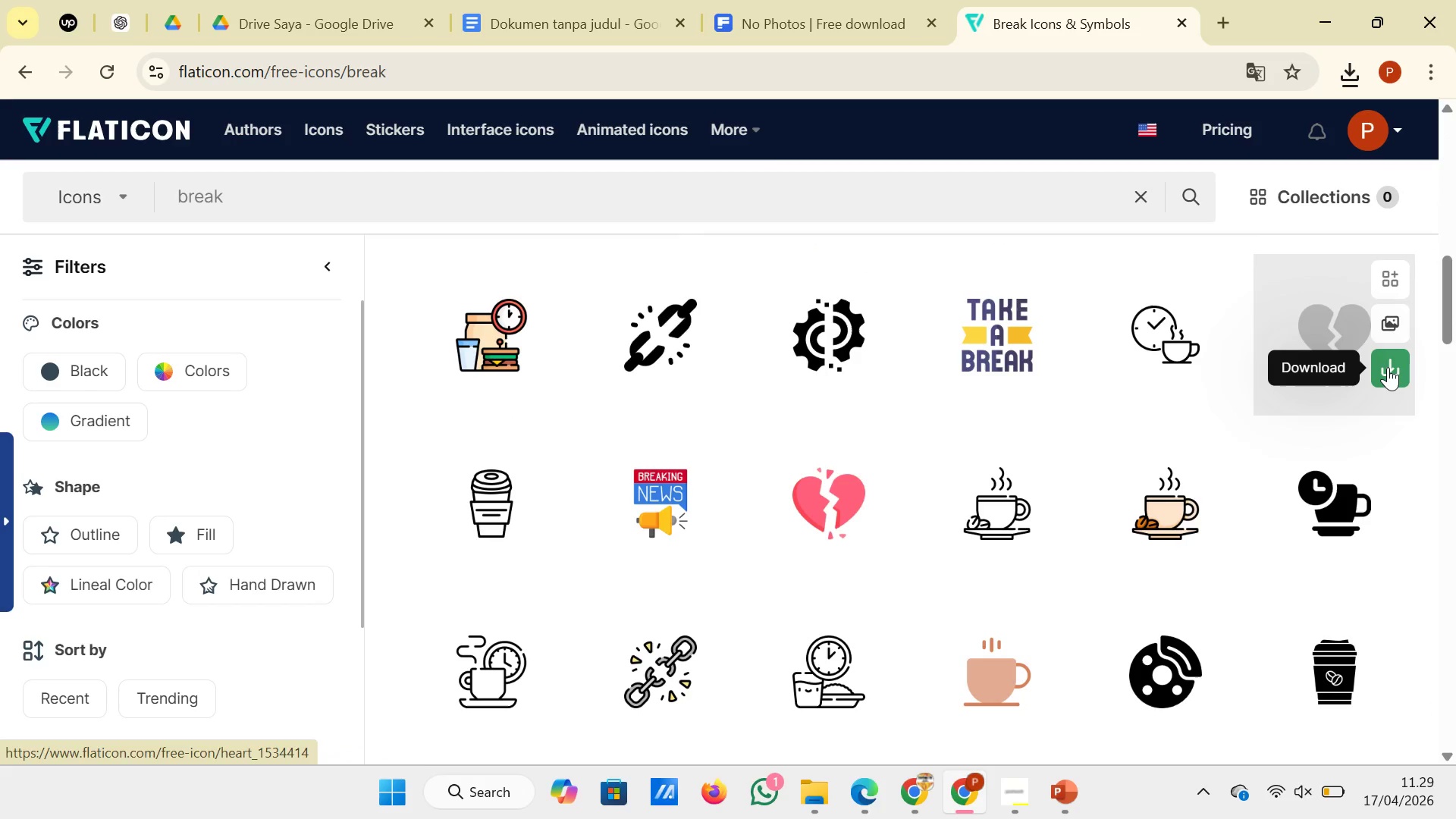 
left_click([1388, 367])
 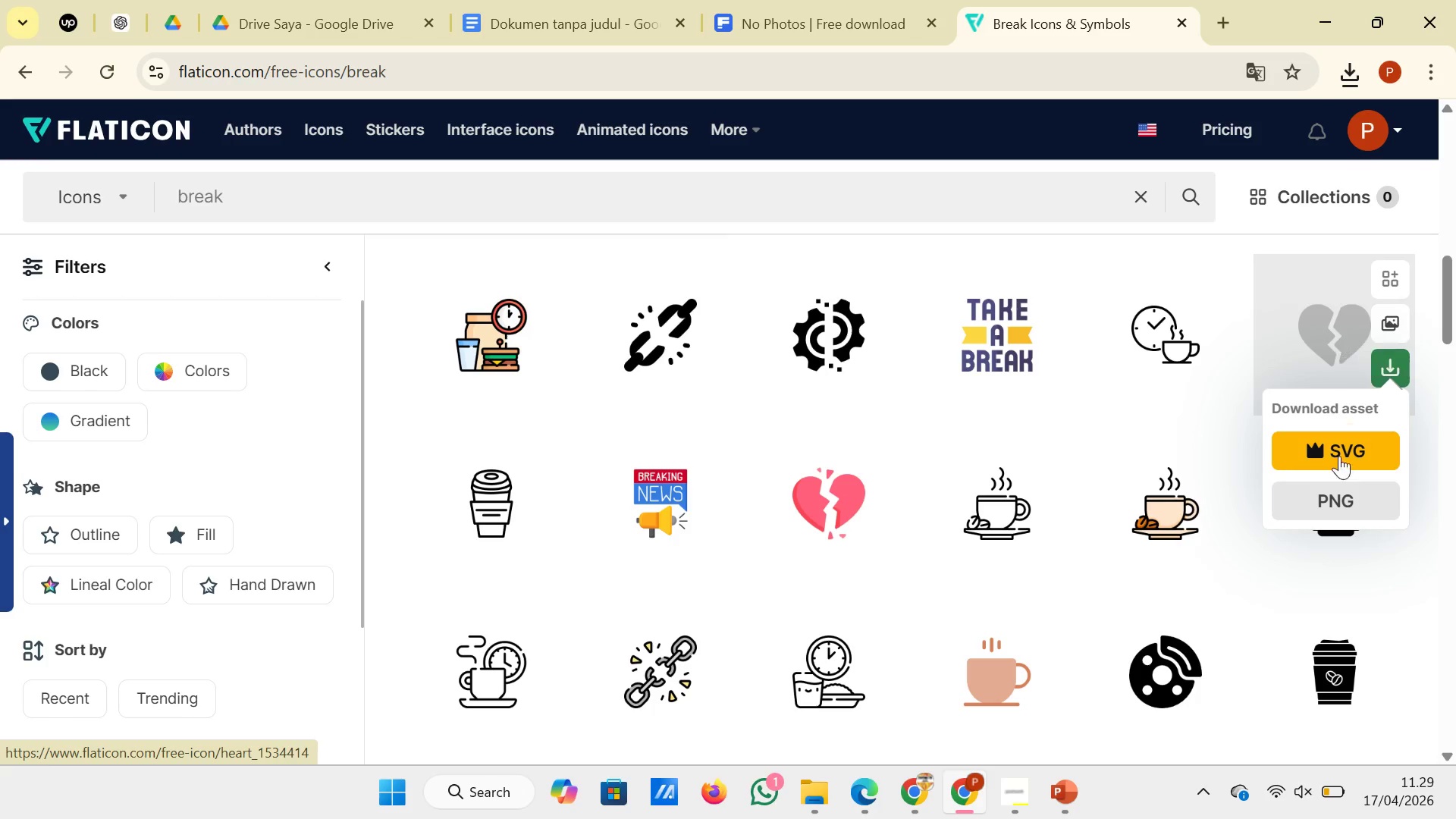 
left_click([1338, 498])
 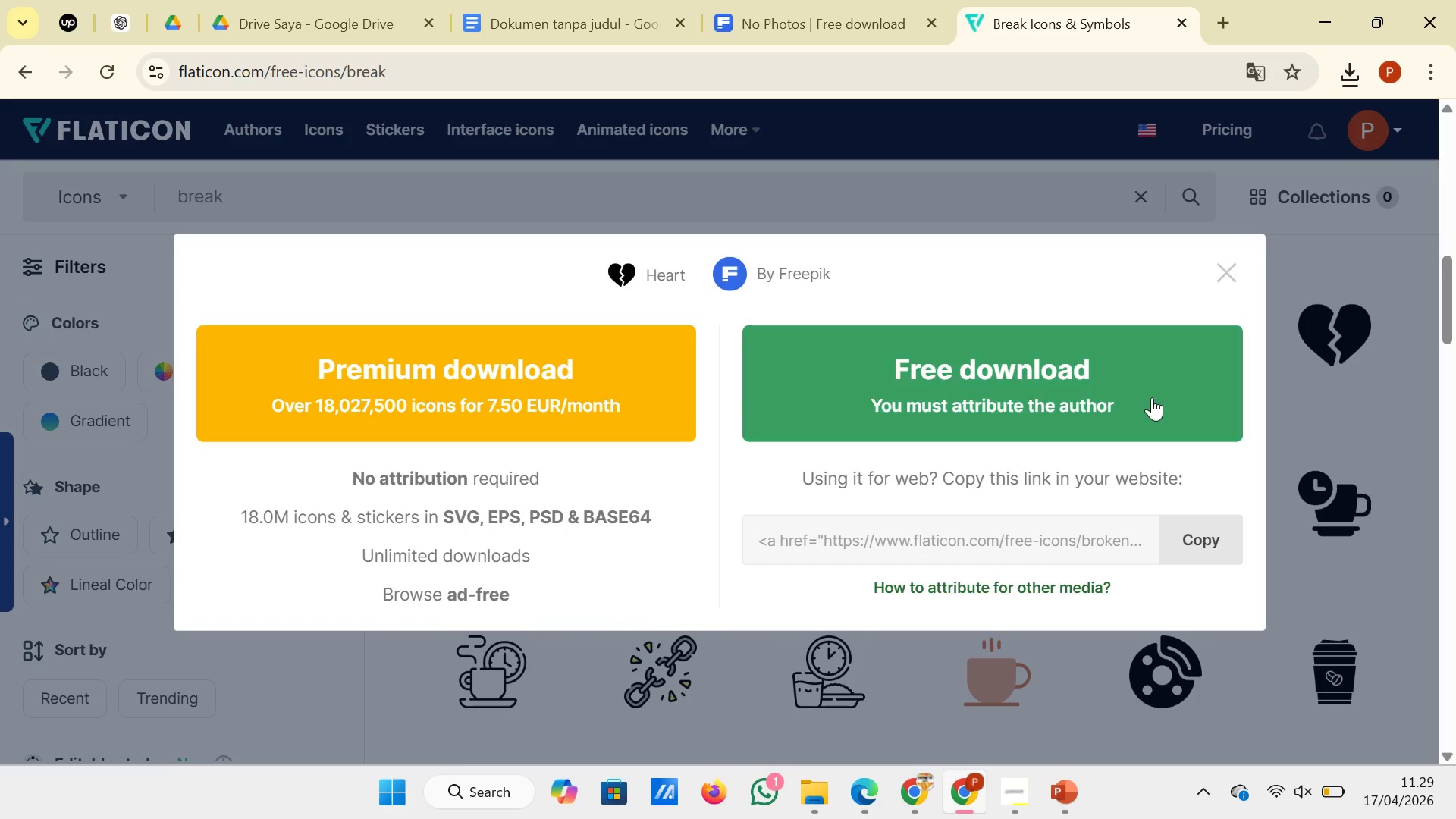 
left_click([1151, 394])
 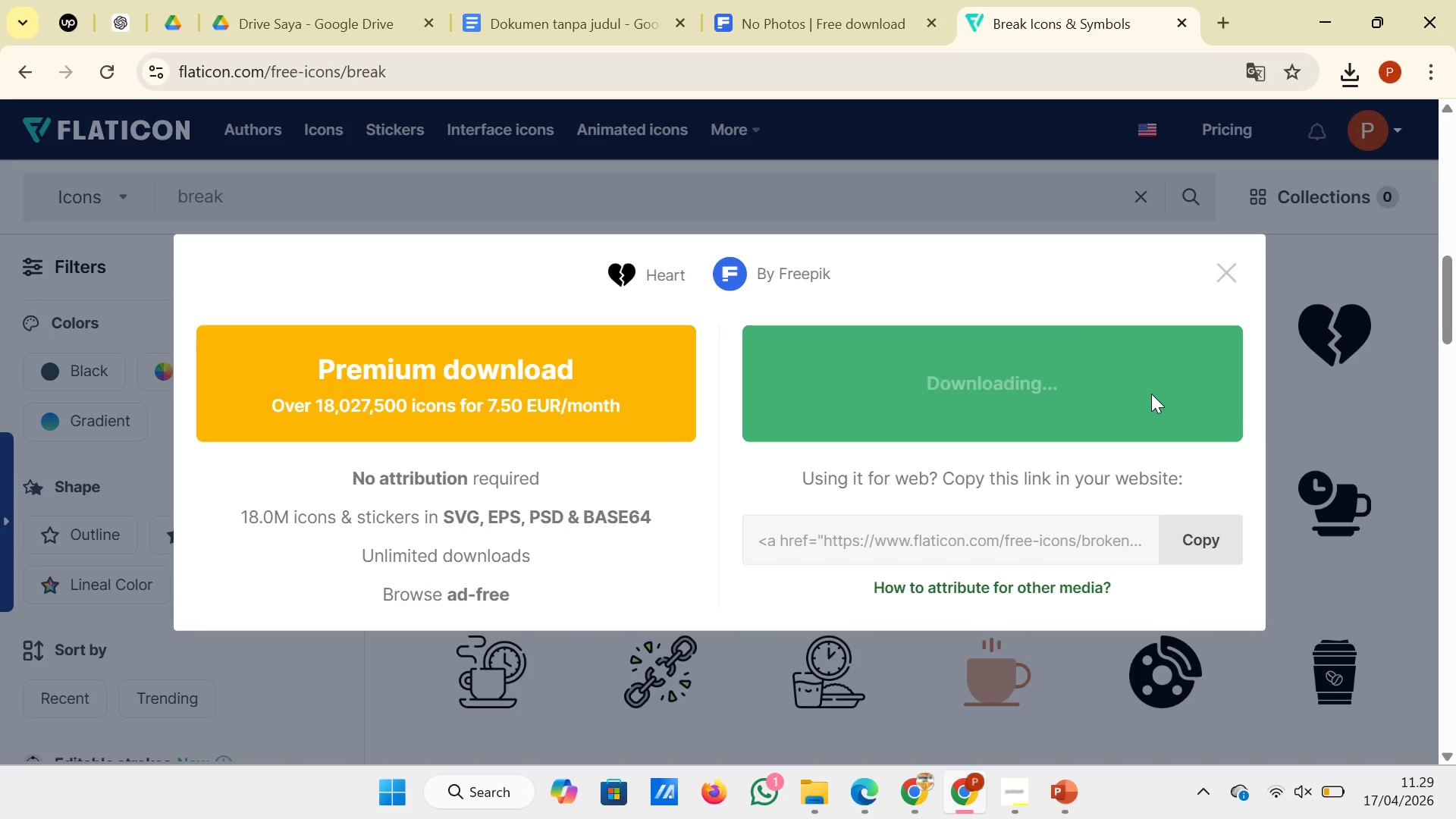 
scroll: coordinate [1151, 394], scroll_direction: down, amount: 7.0
 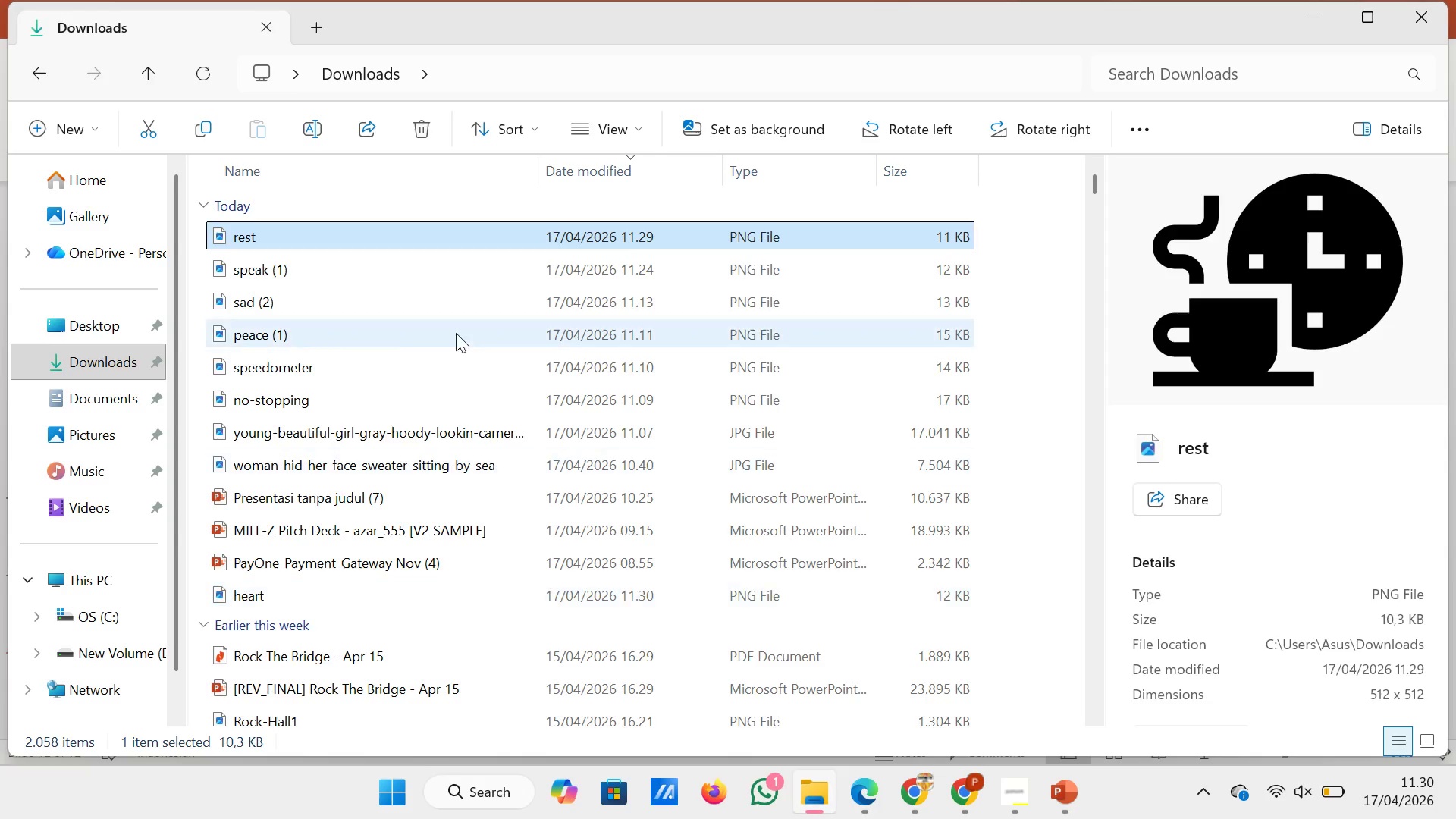 
left_click([64, 366])
 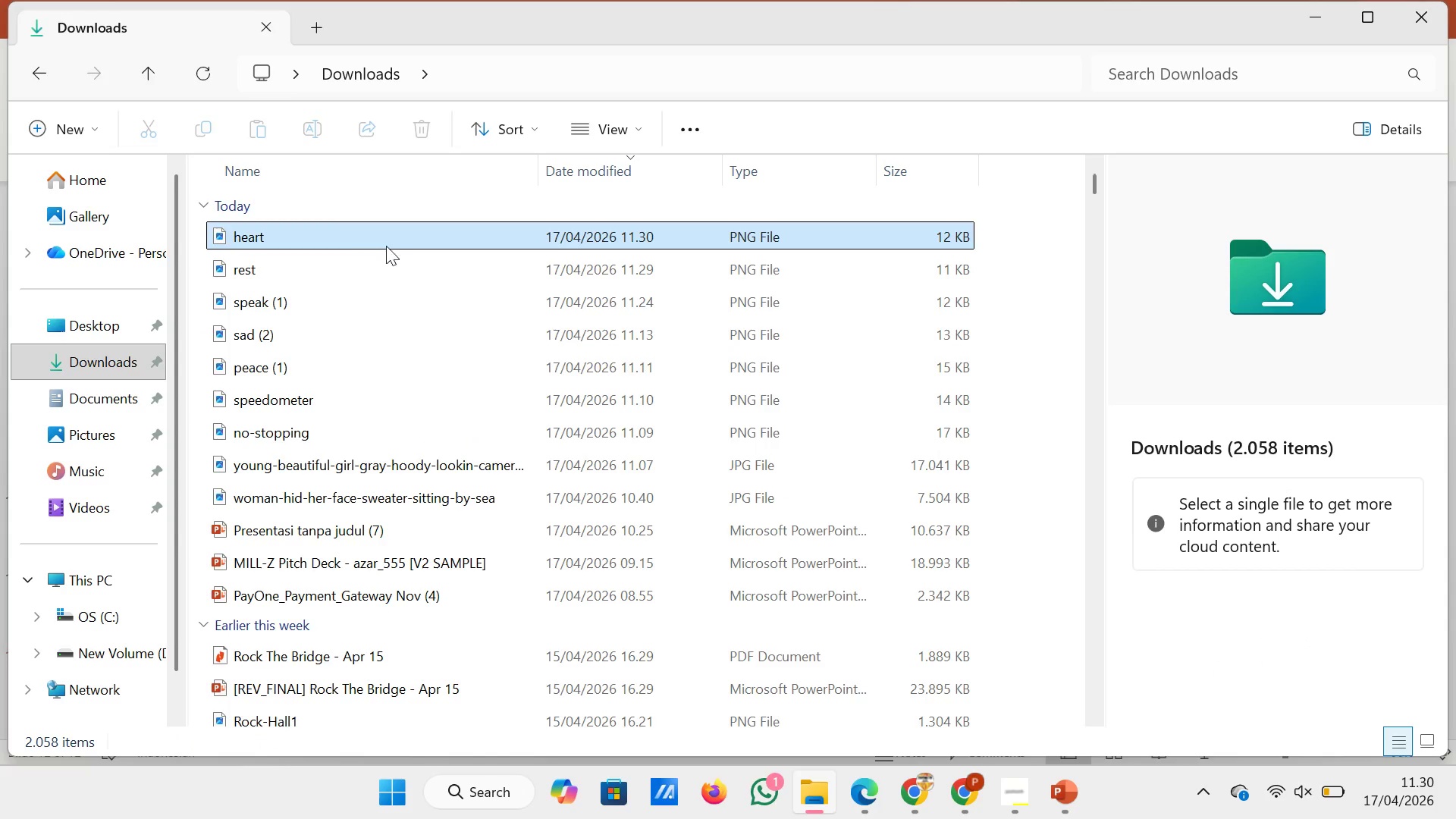 
left_click_drag(start_coordinate=[406, 246], to_coordinate=[808, 575])
 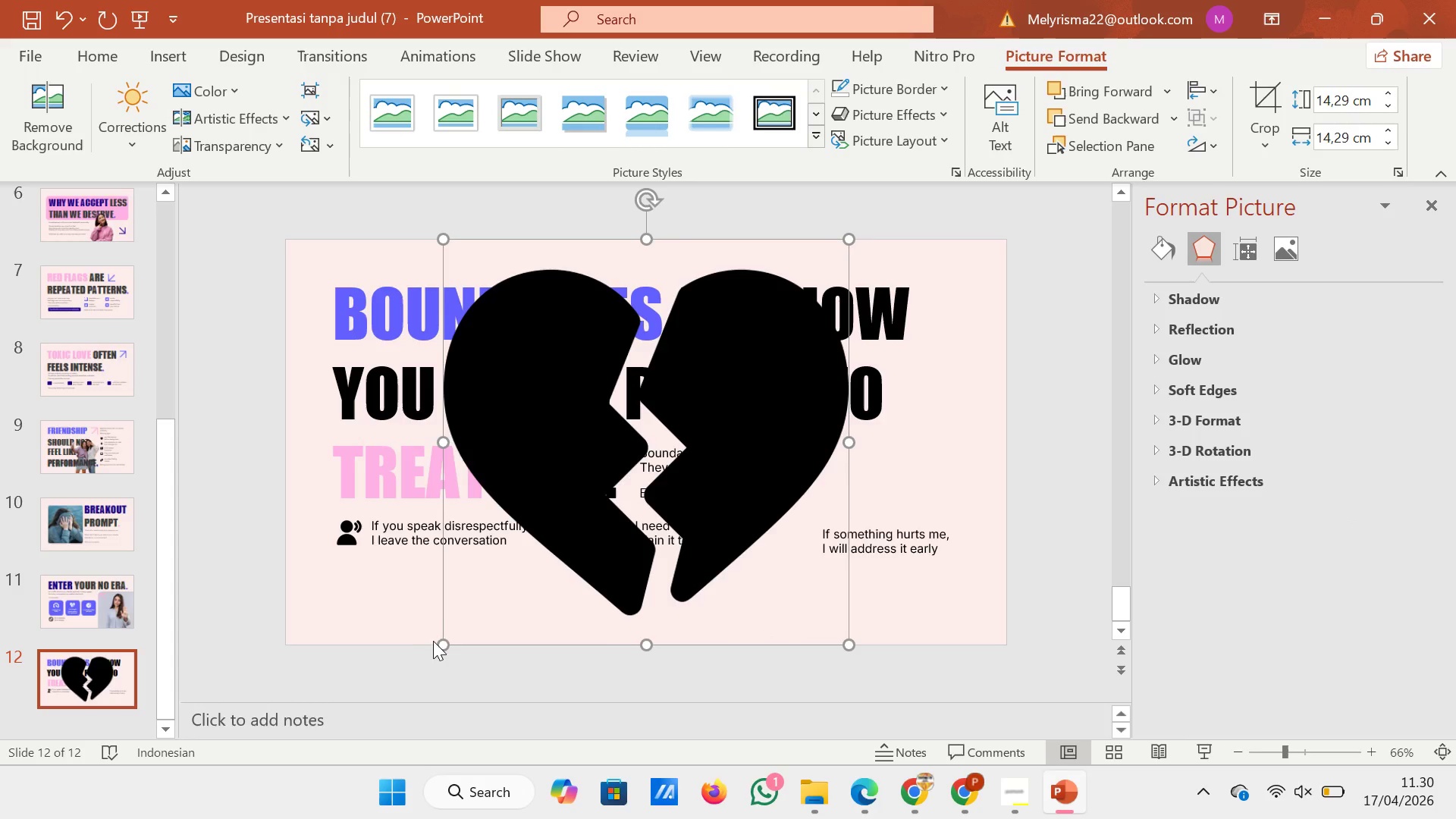 
left_click_drag(start_coordinate=[440, 651], to_coordinate=[831, 267])
 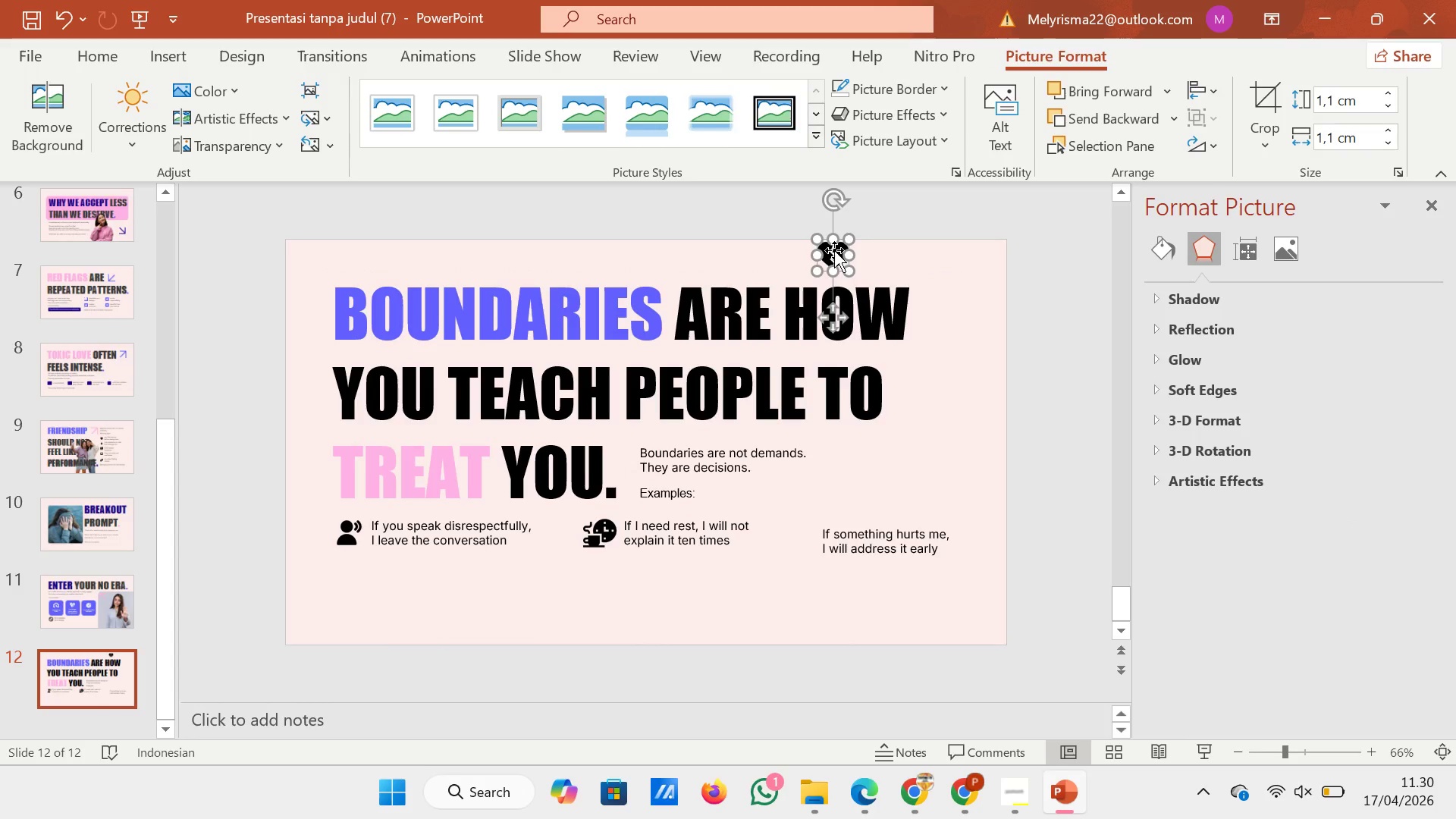 
left_click_drag(start_coordinate=[834, 250], to_coordinate=[792, 527])
 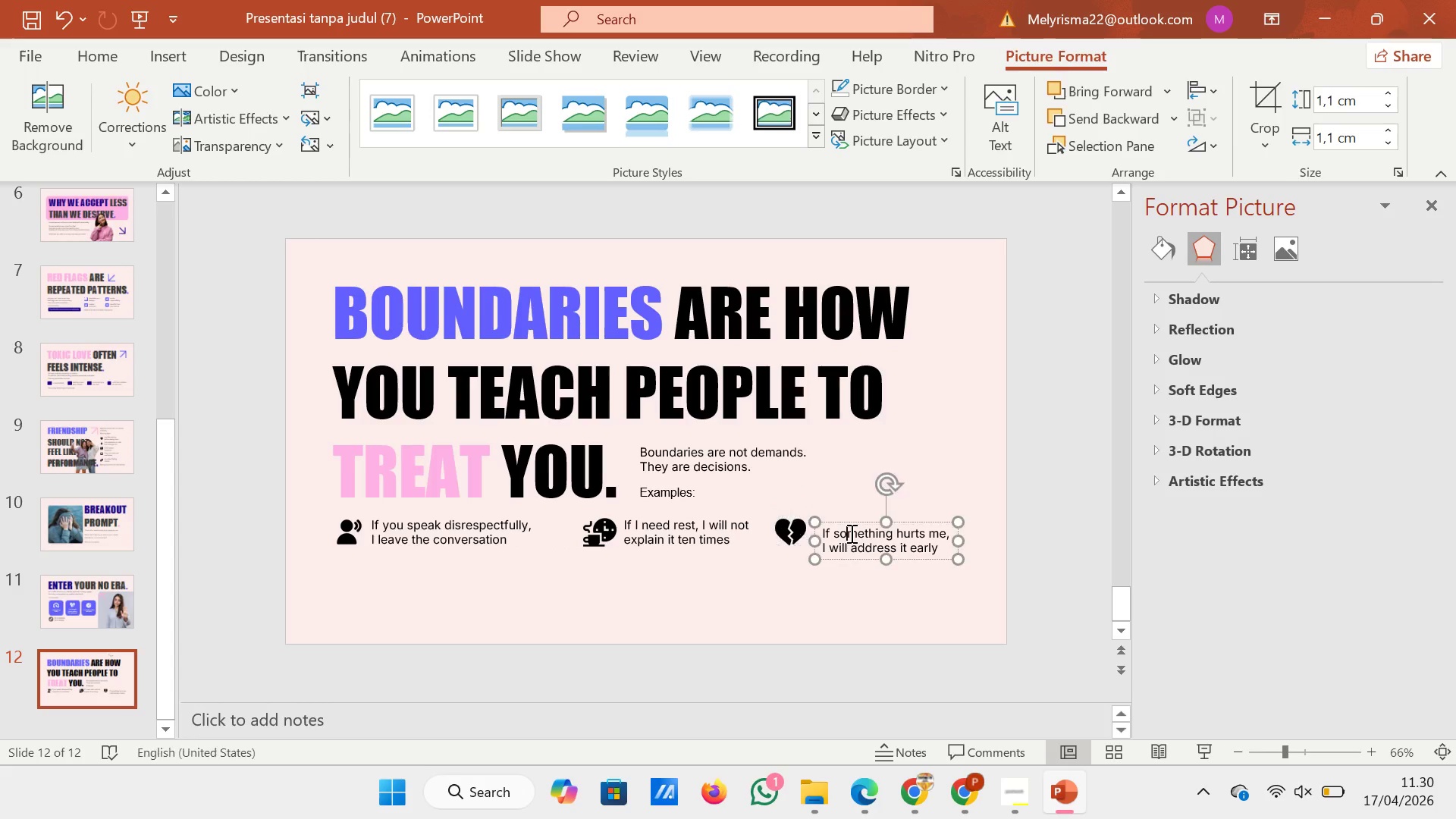 
left_click([850, 533])
 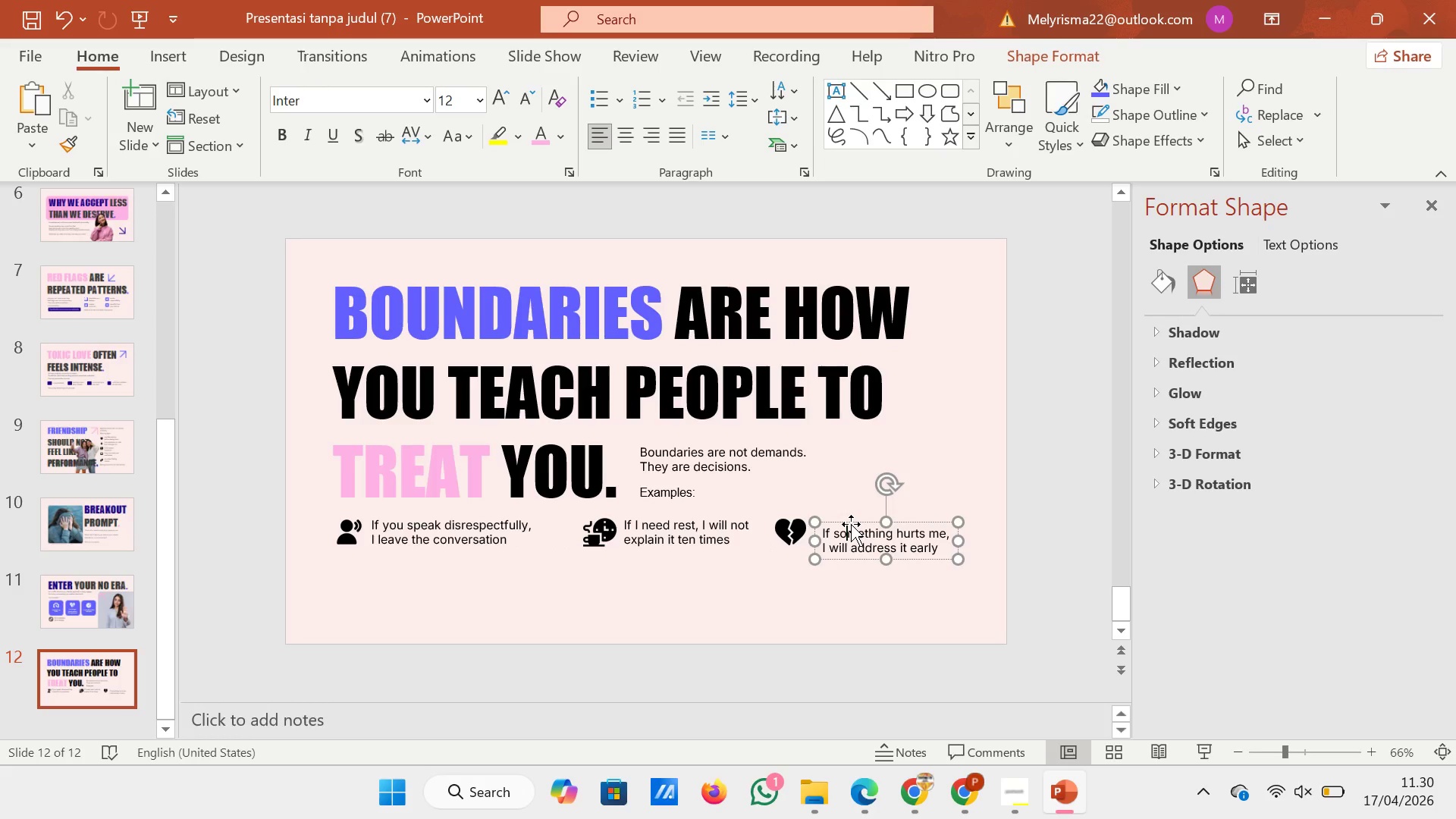 
left_click([851, 524])
 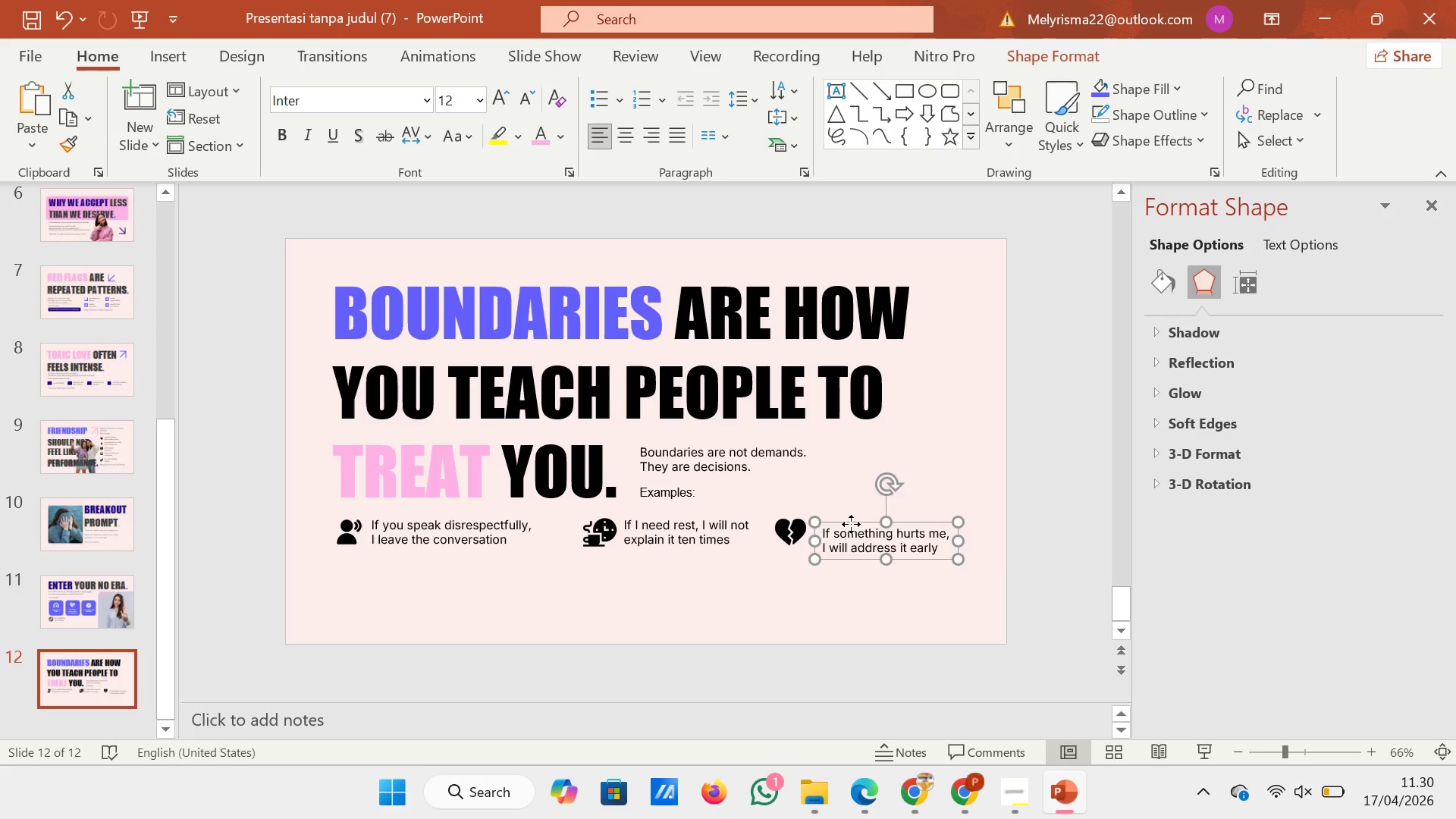 
left_click_drag(start_coordinate=[851, 524], to_coordinate=[851, 517])
 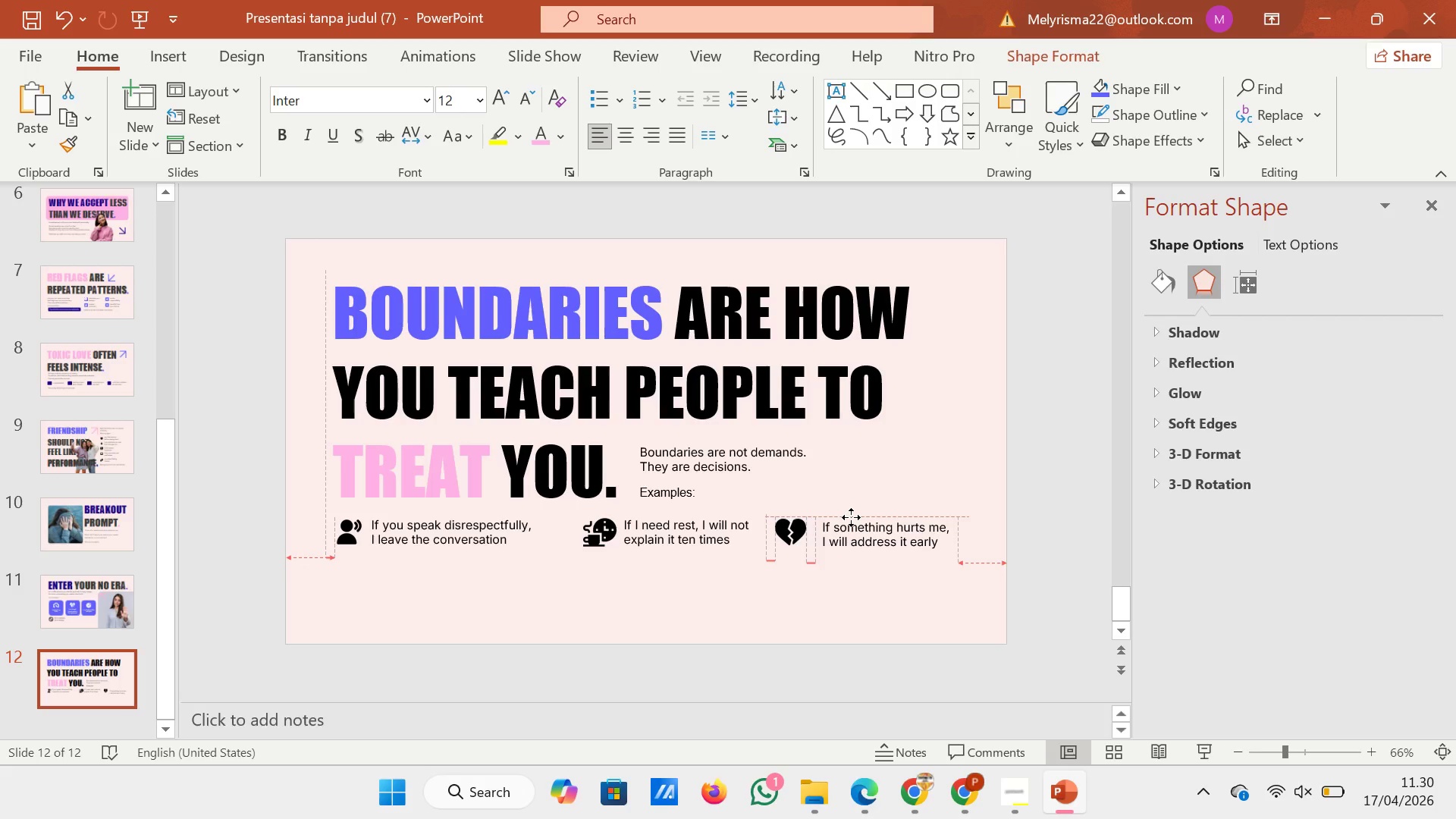 
left_click([851, 517])
 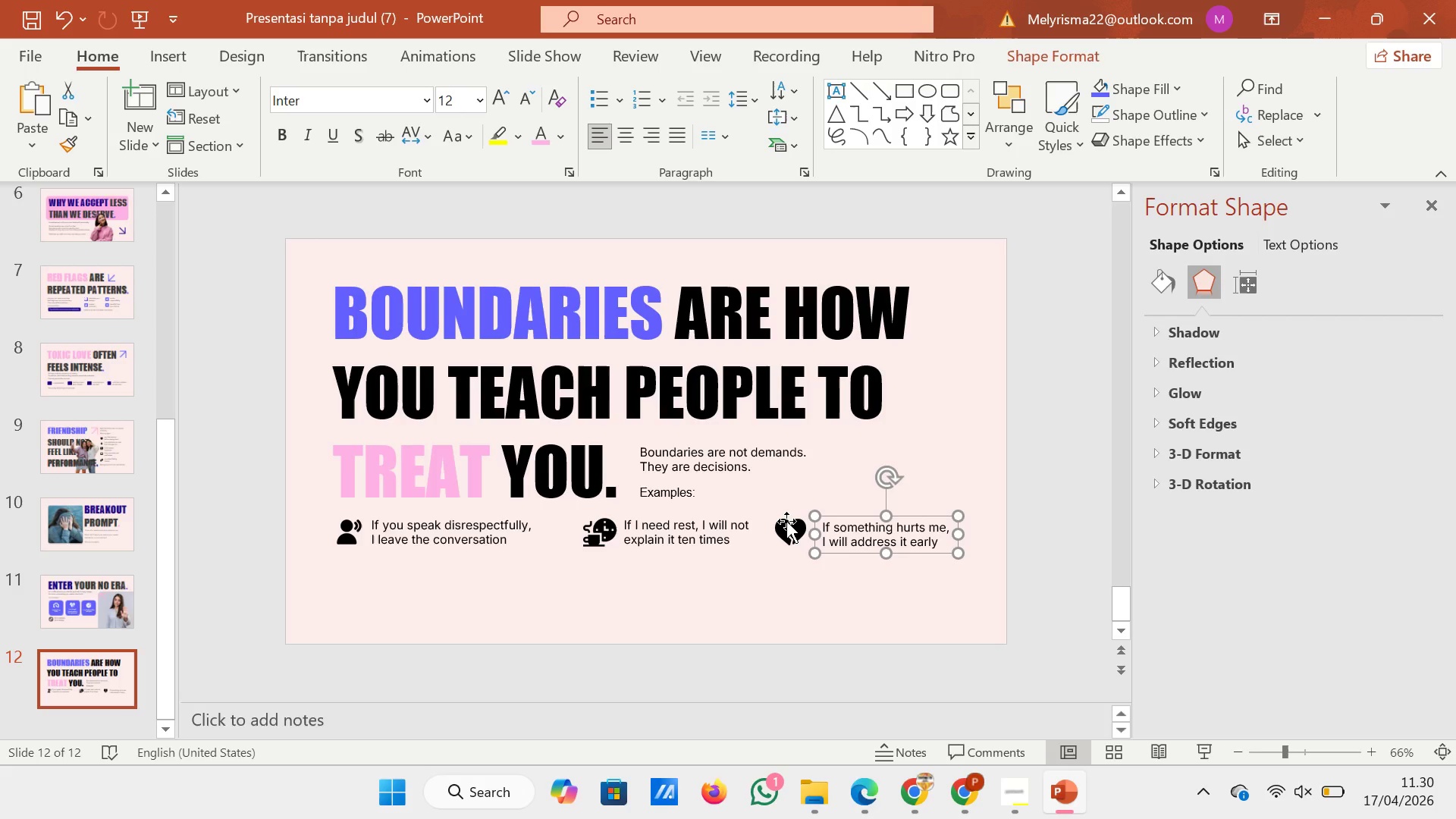 
wait(17.34)
 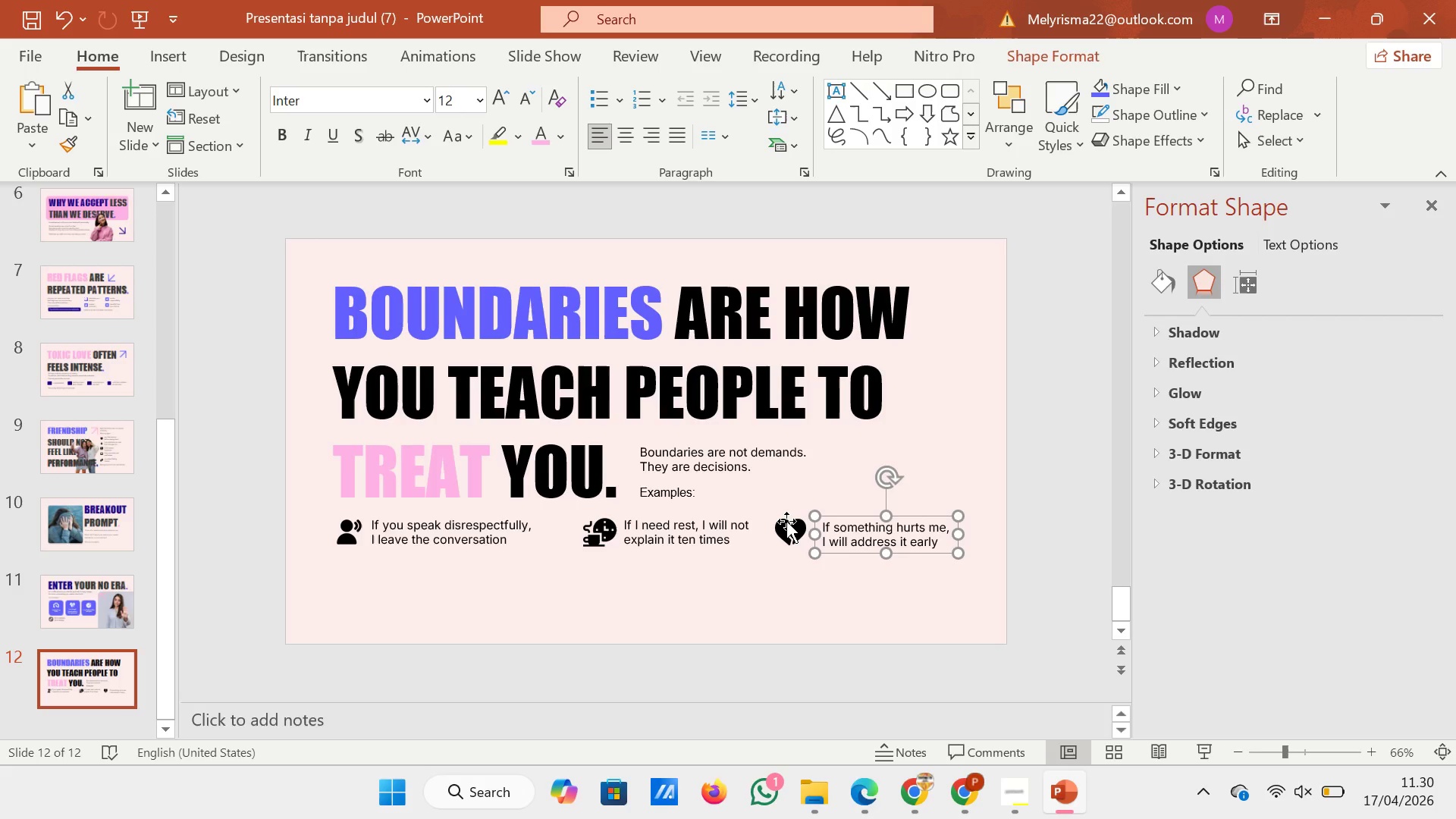 
double_click([796, 528])
 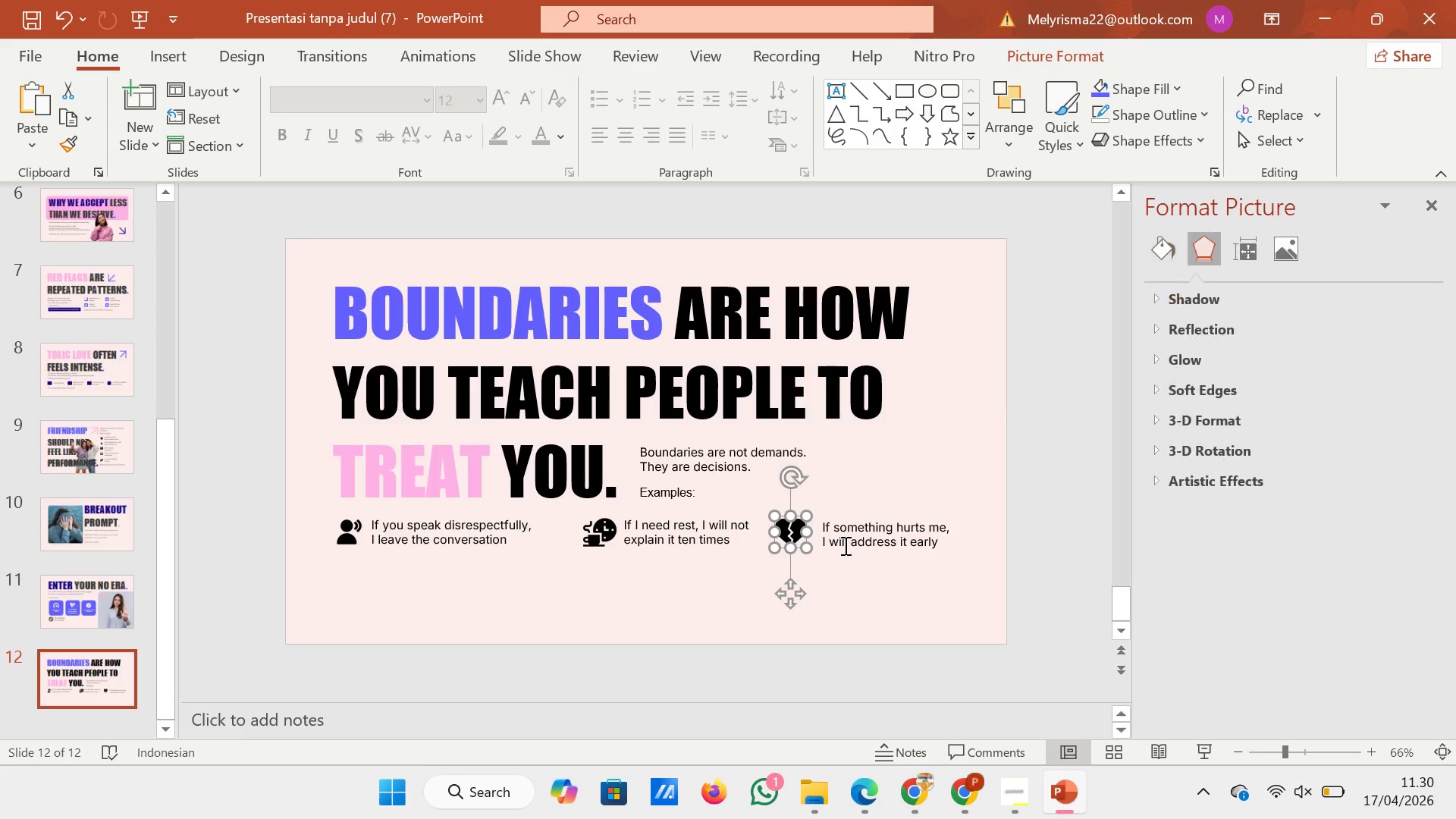 
left_click([845, 545])
 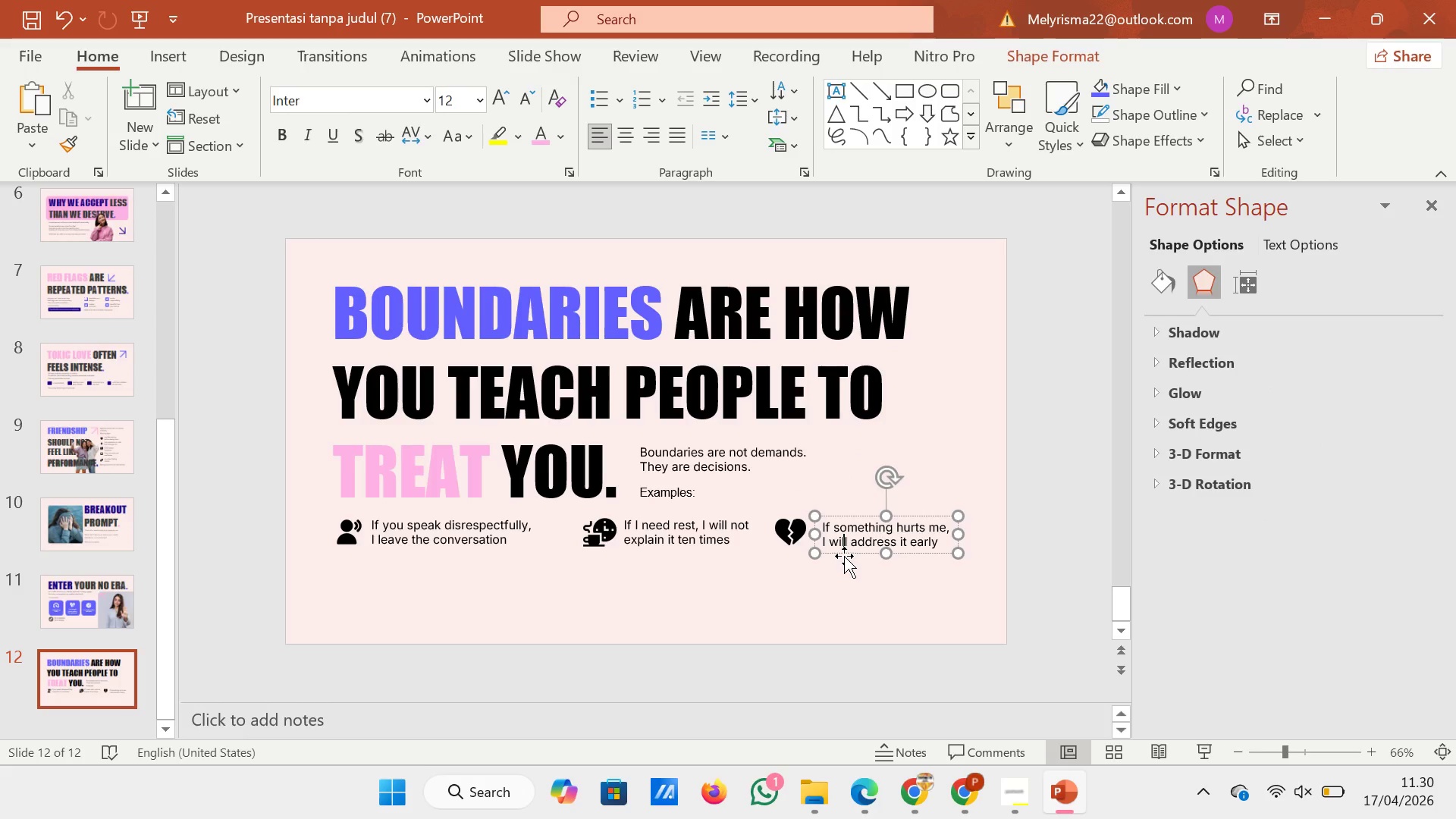 
left_click_drag(start_coordinate=[844, 555], to_coordinate=[837, 551])
 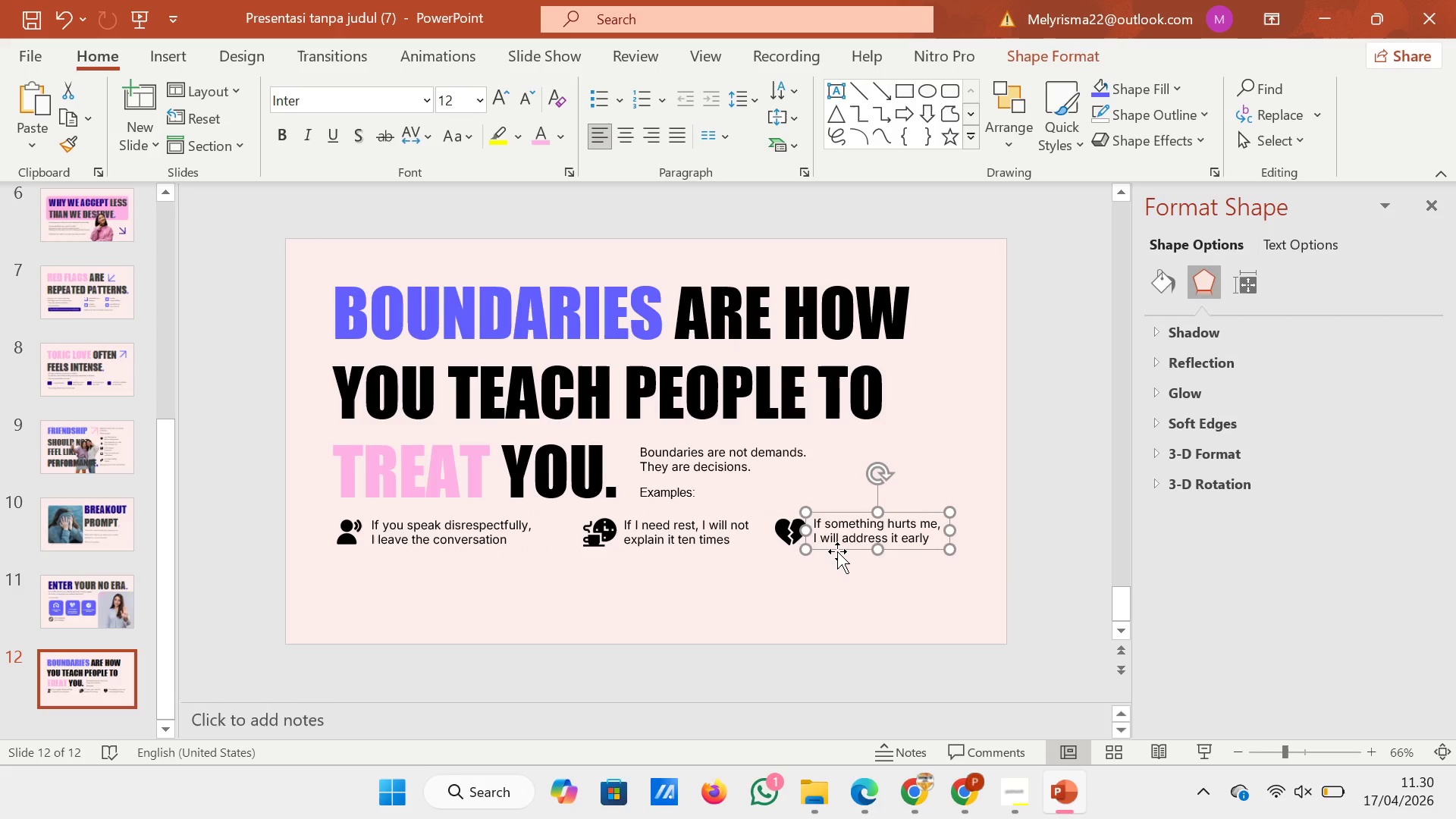 
wait(7.11)
 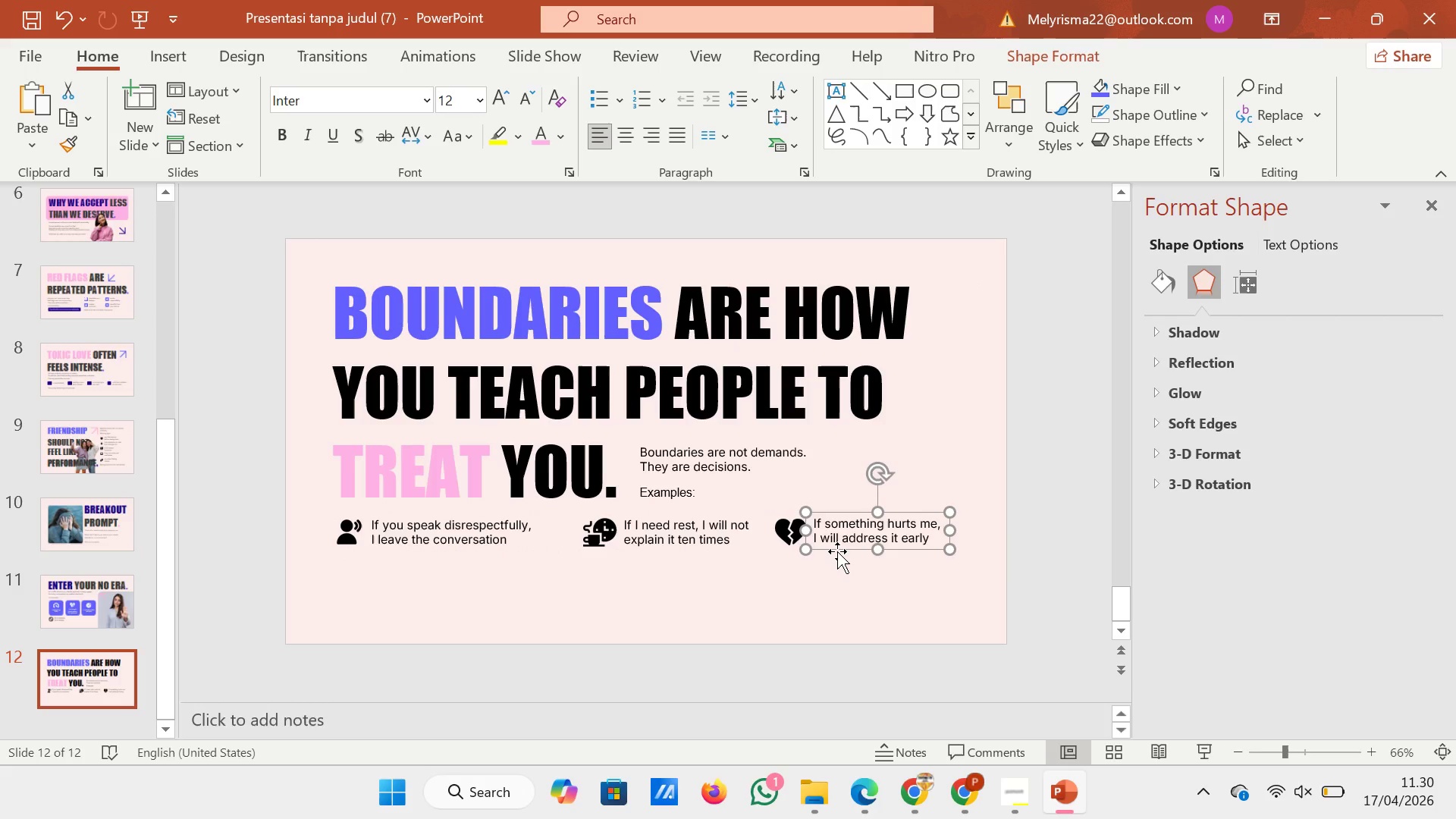 
left_click([998, 565])
 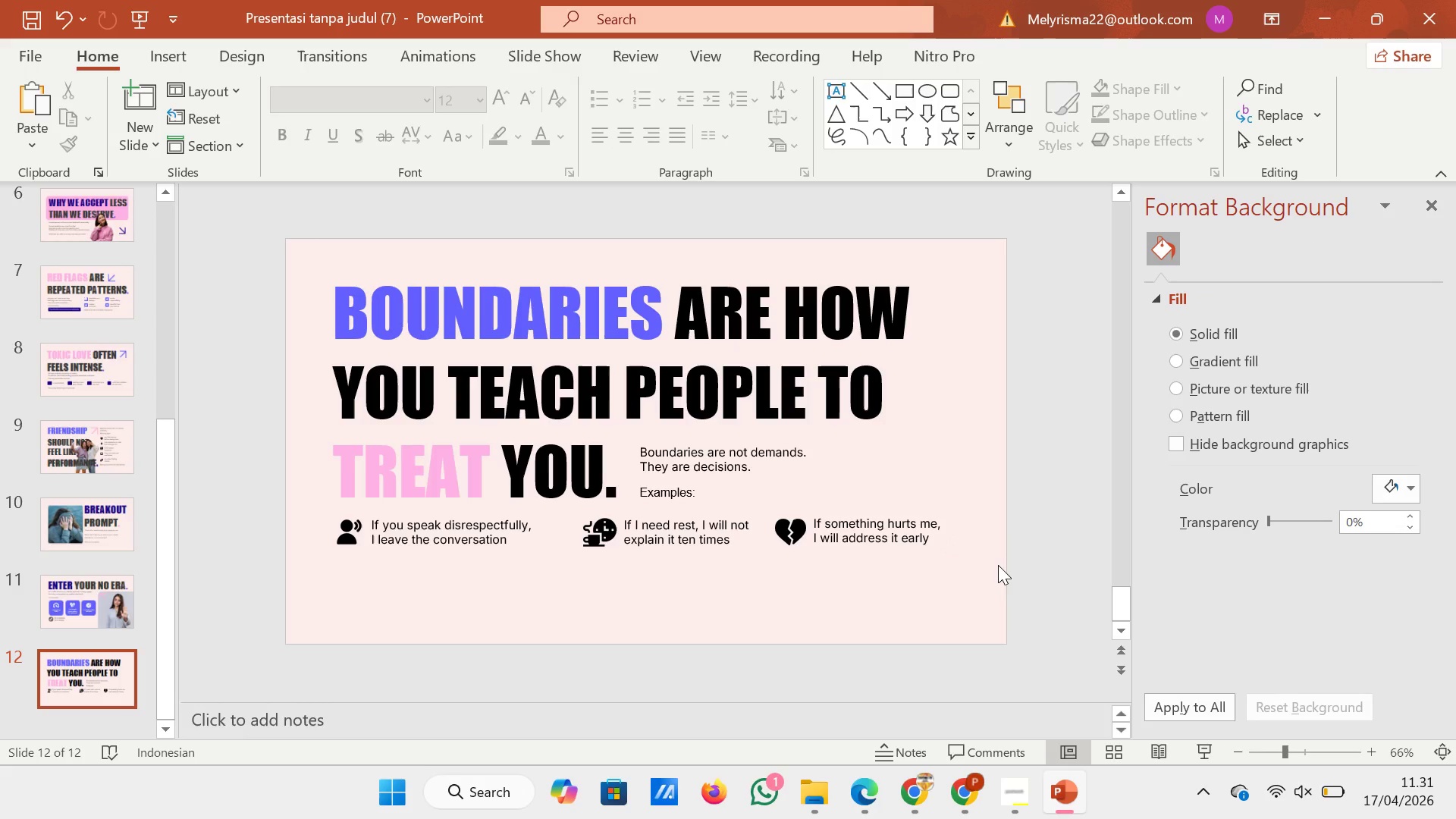 
wait(8.61)
 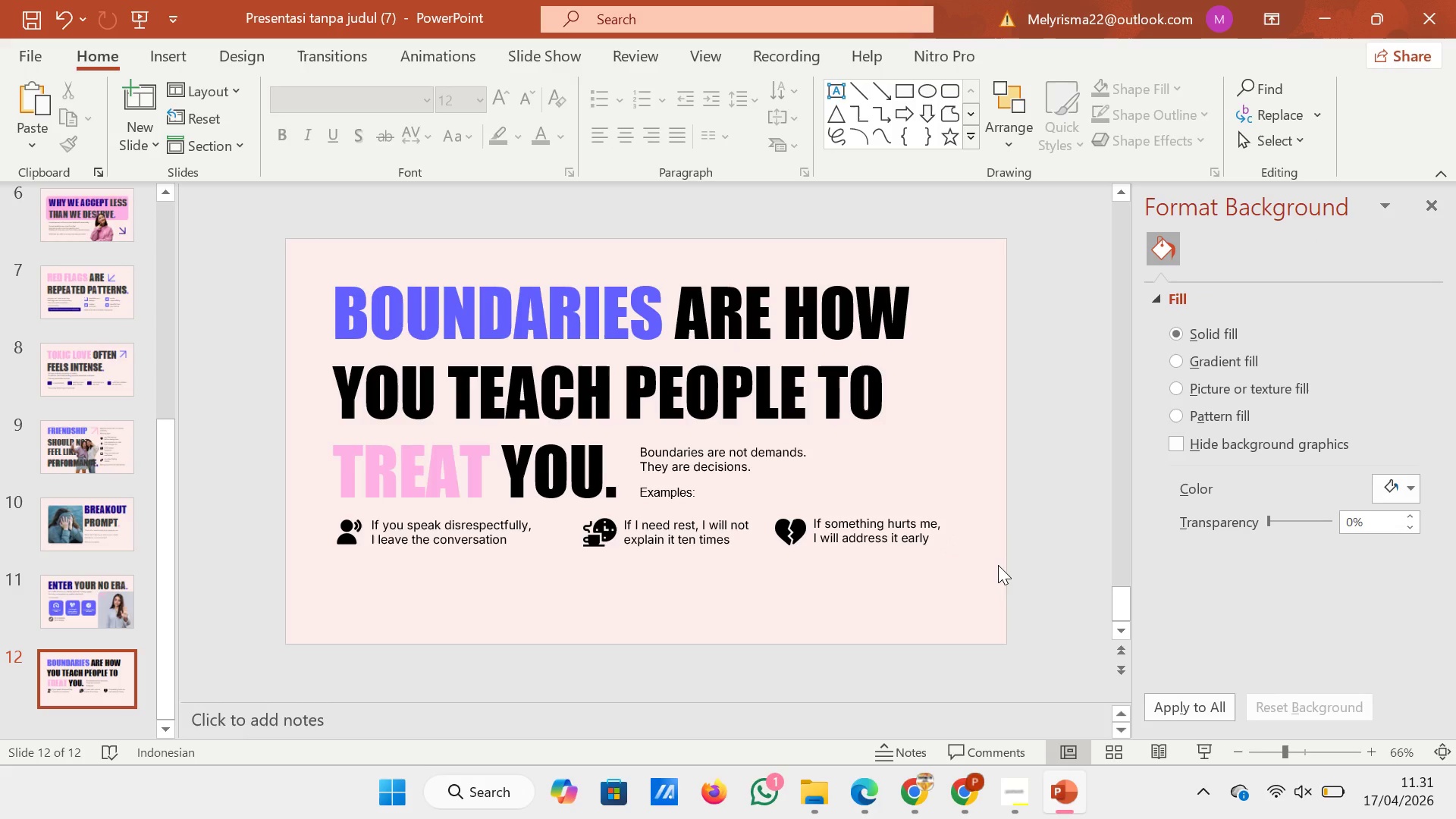 
left_click([784, 532])
 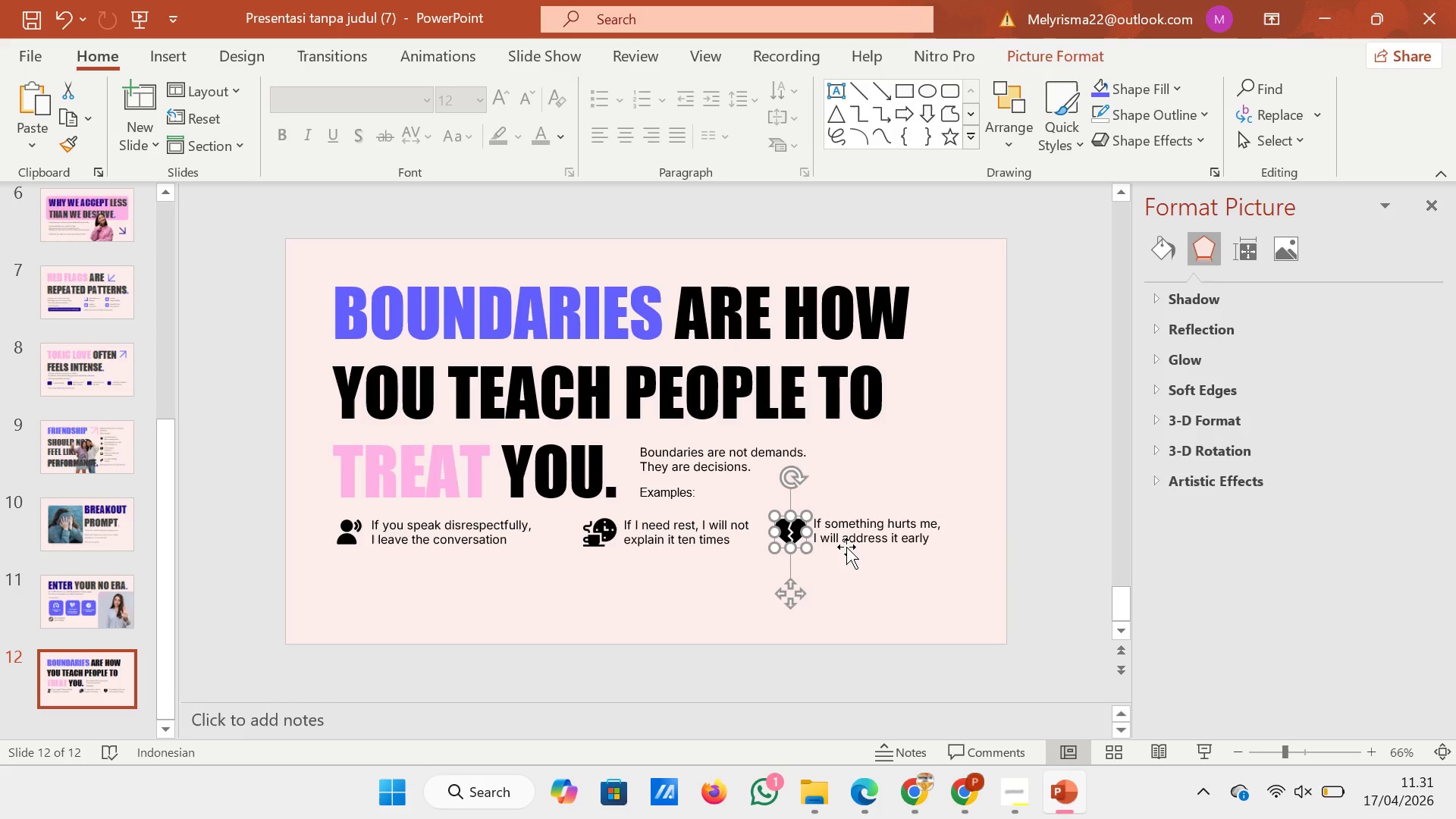 
left_click([846, 547])
 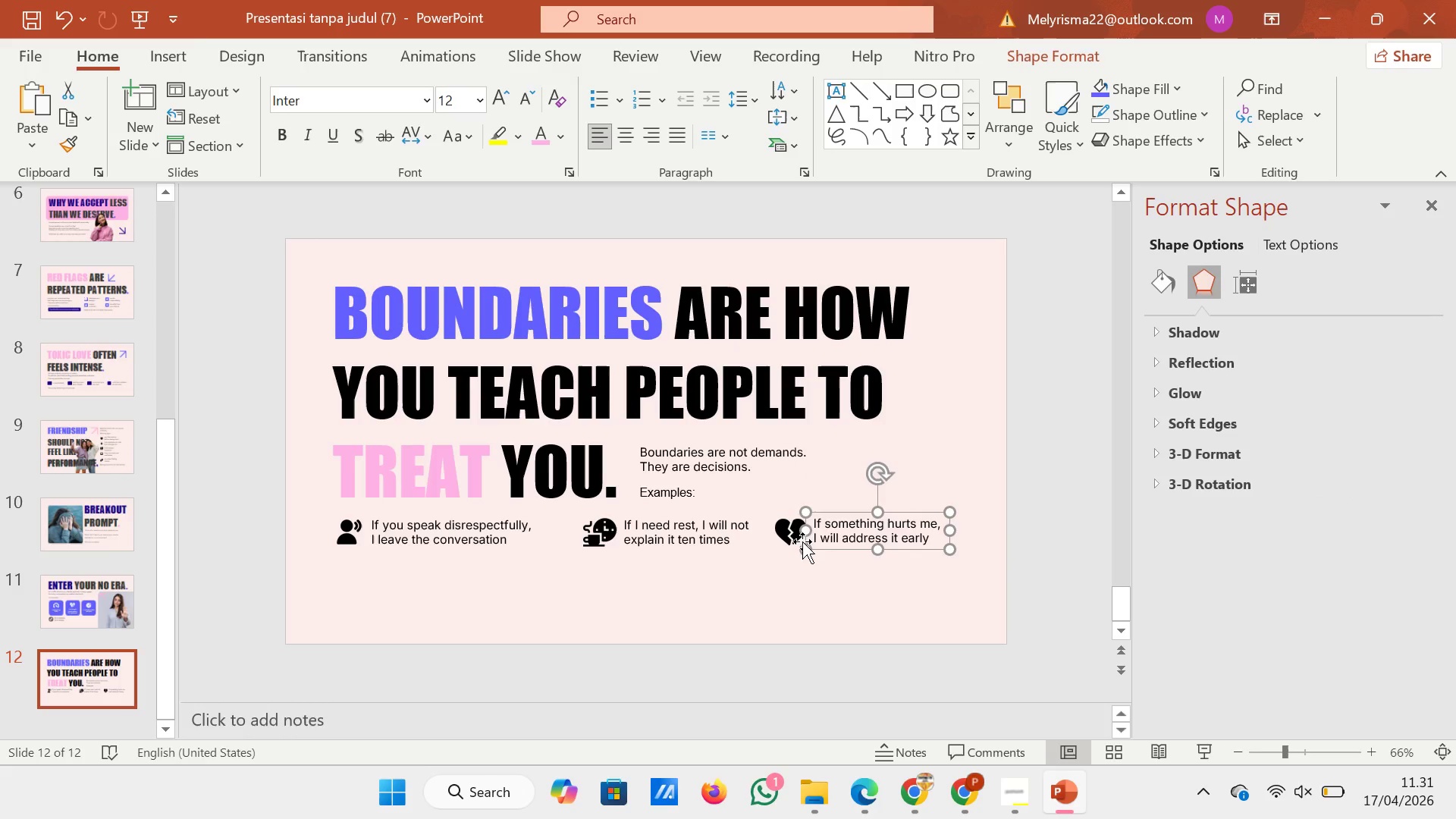 
left_click([801, 541])
 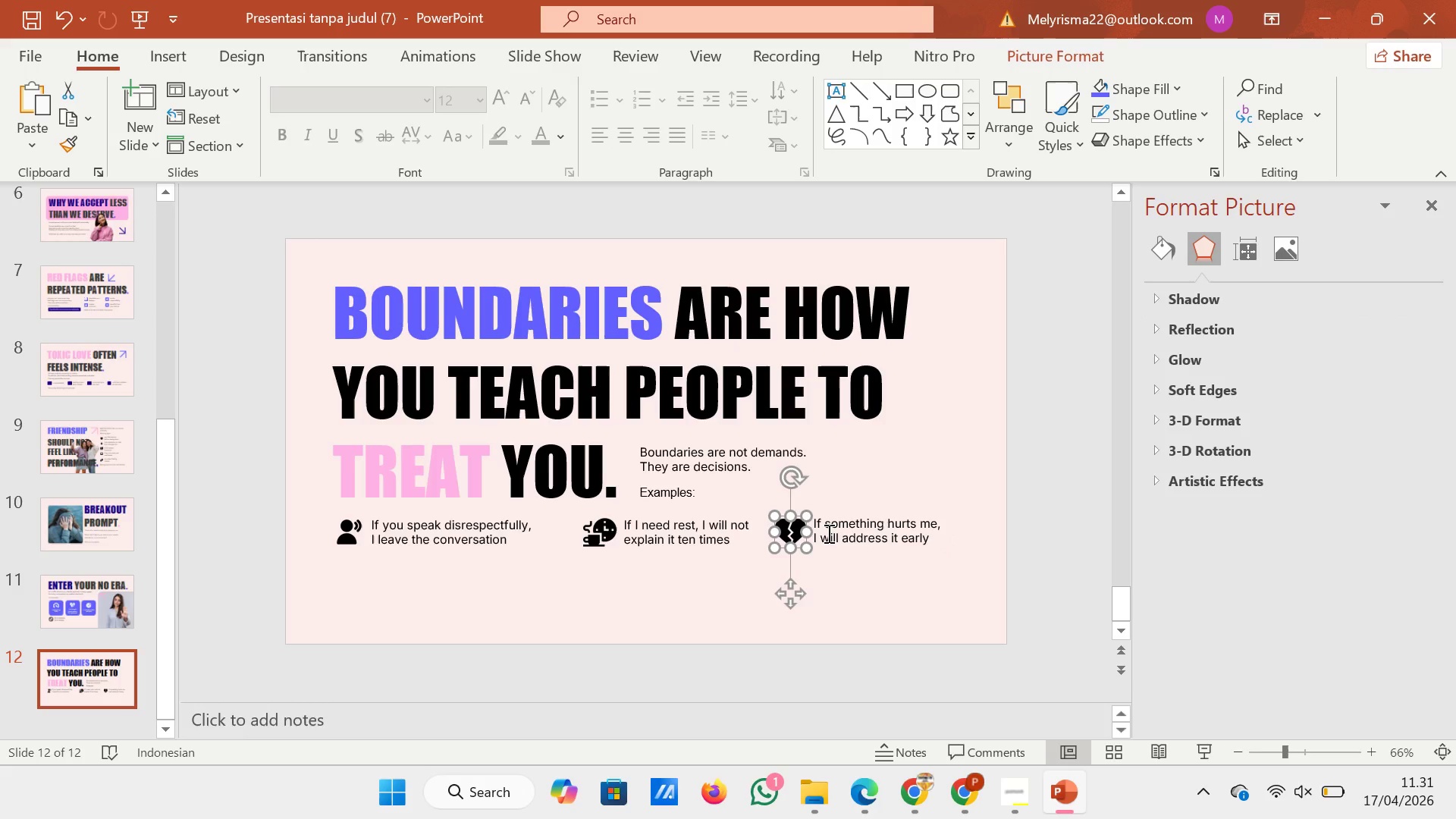 
hold_key(key=ShiftRight, duration=0.59)
left_click([827, 533])
 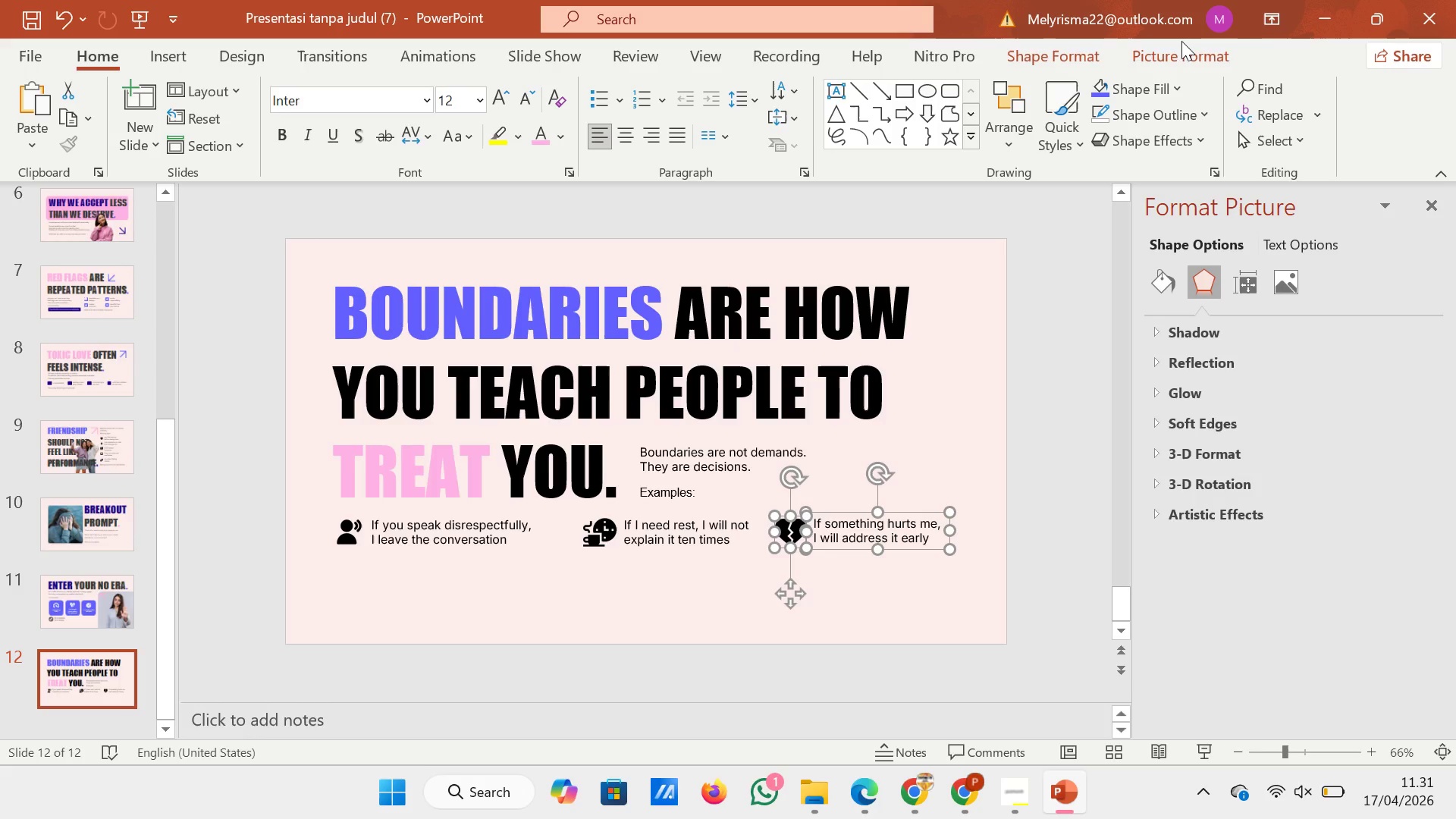 
left_click([1181, 49])
 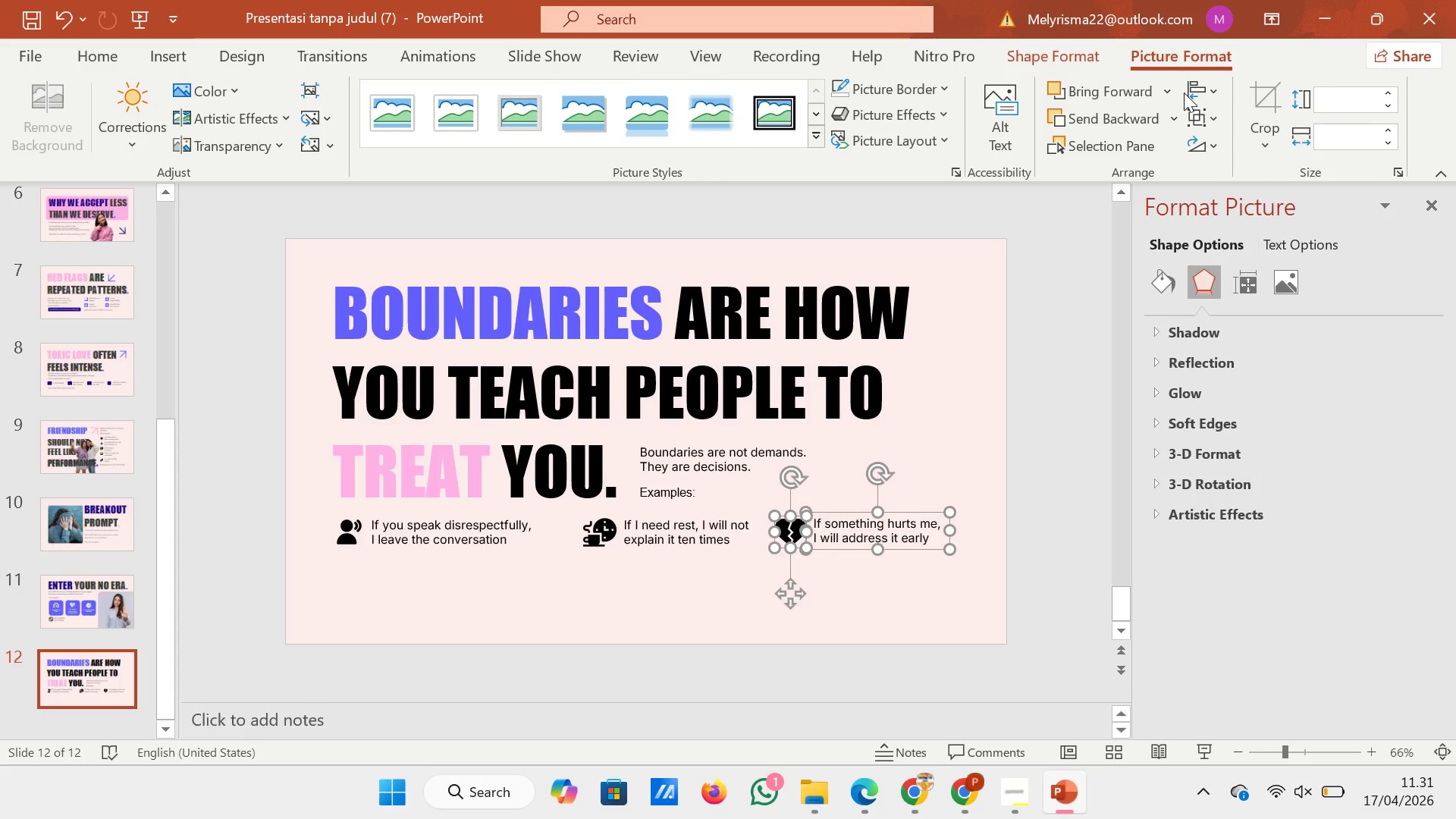 
double_click([1191, 93])
 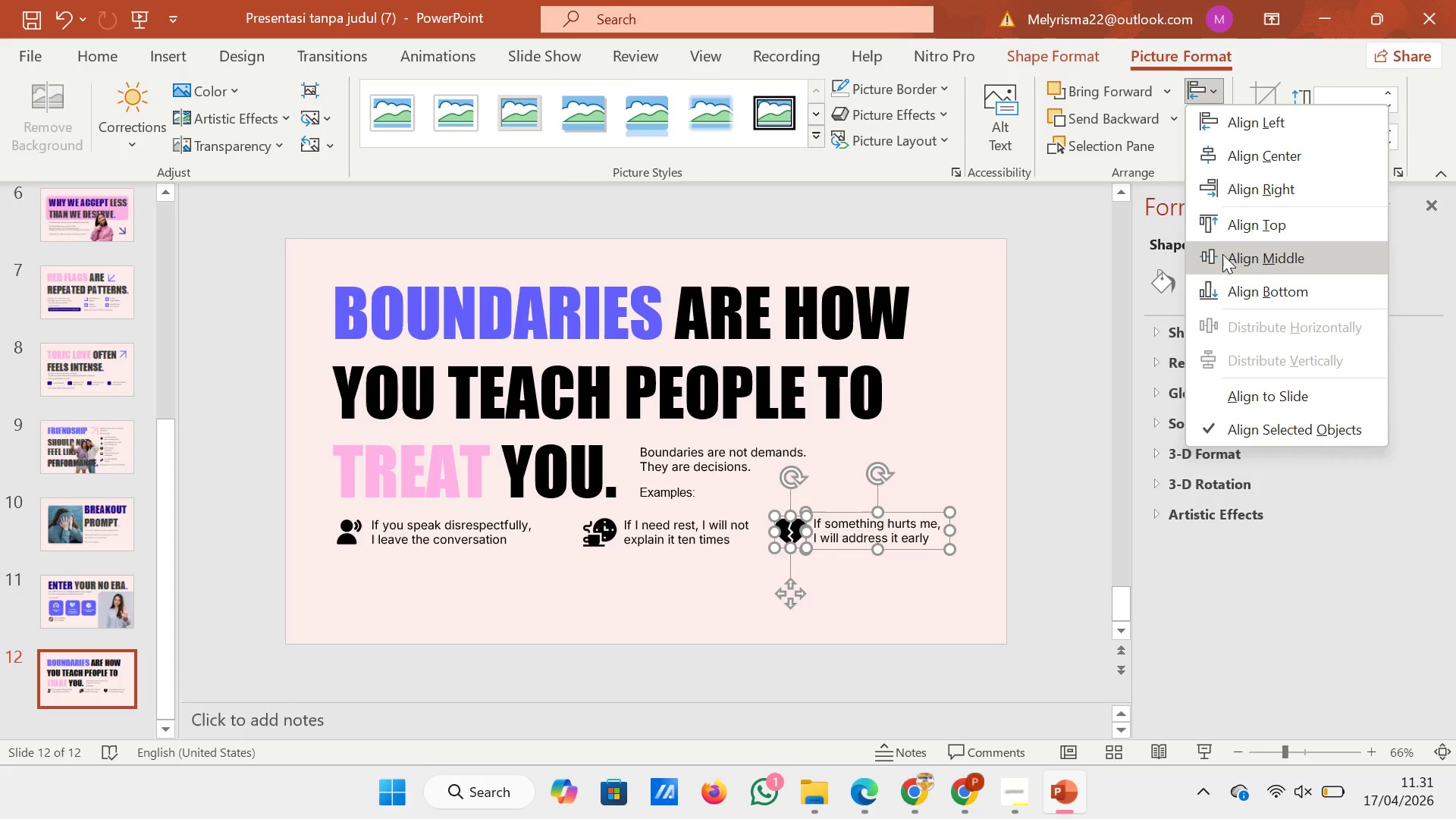 
left_click([1222, 254])
 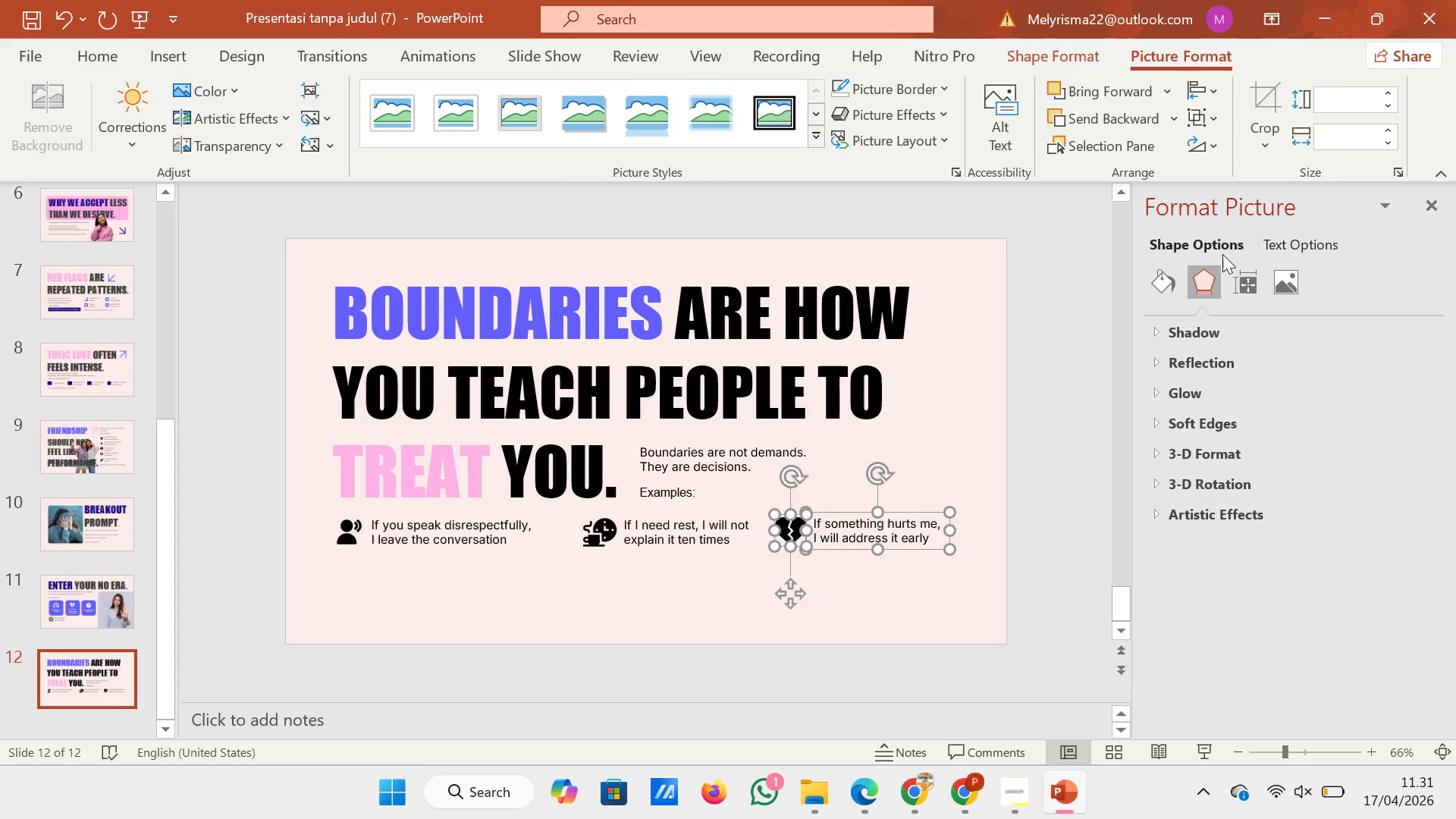 
key(Control+G)
 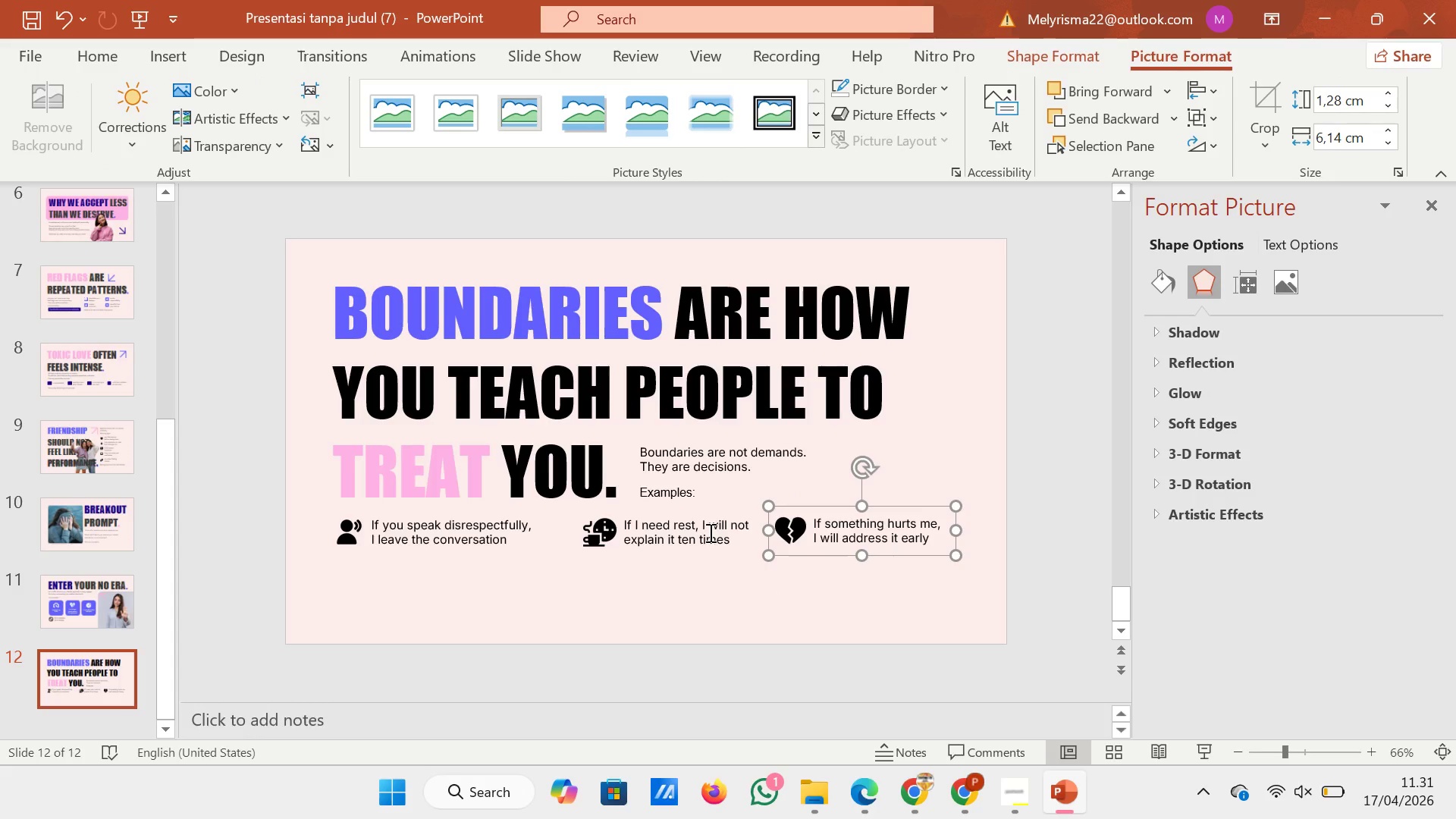 
left_click([709, 532])
 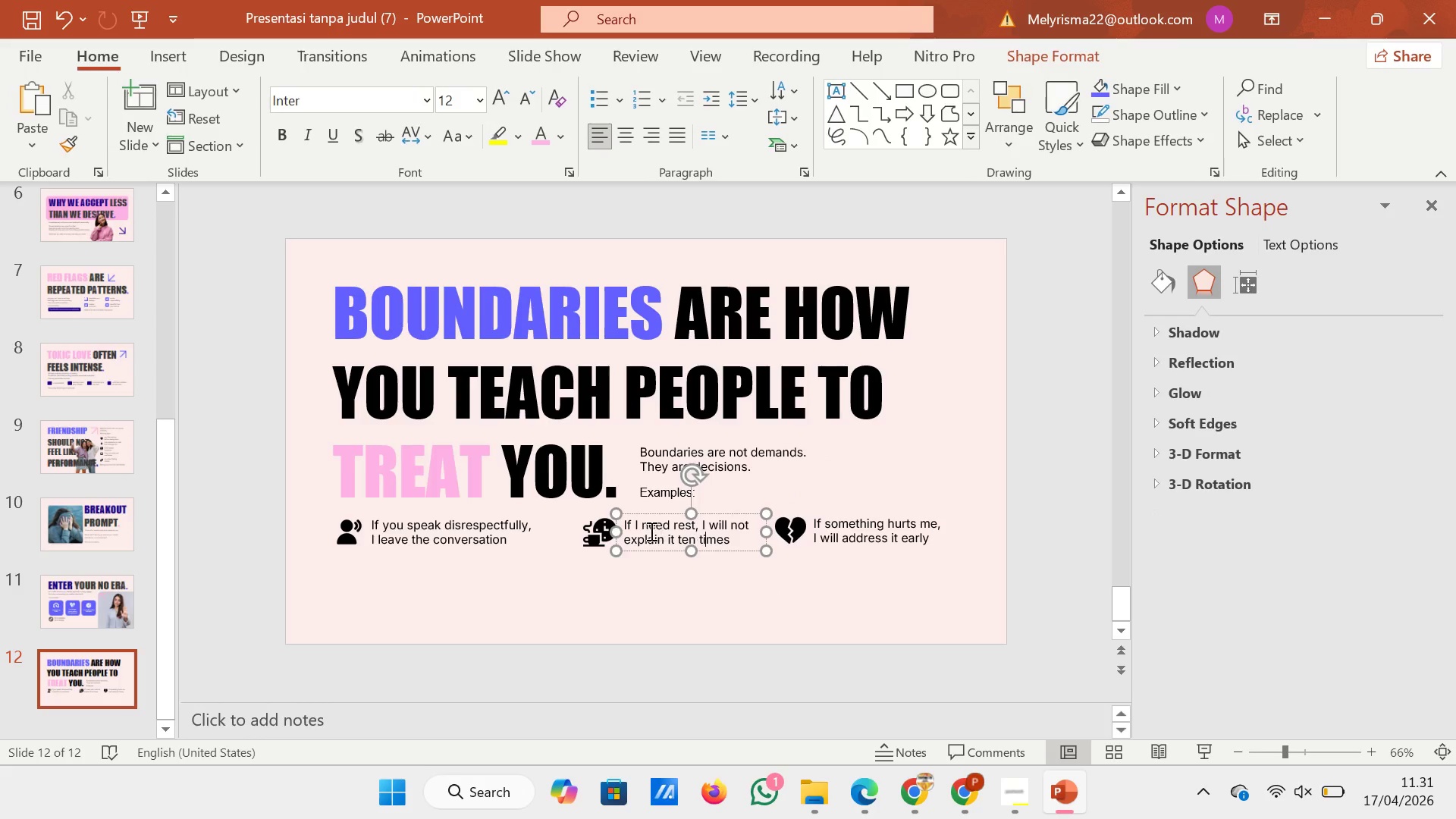 
hold_key(key=ShiftLeft, duration=1.02)
left_click([597, 535])
 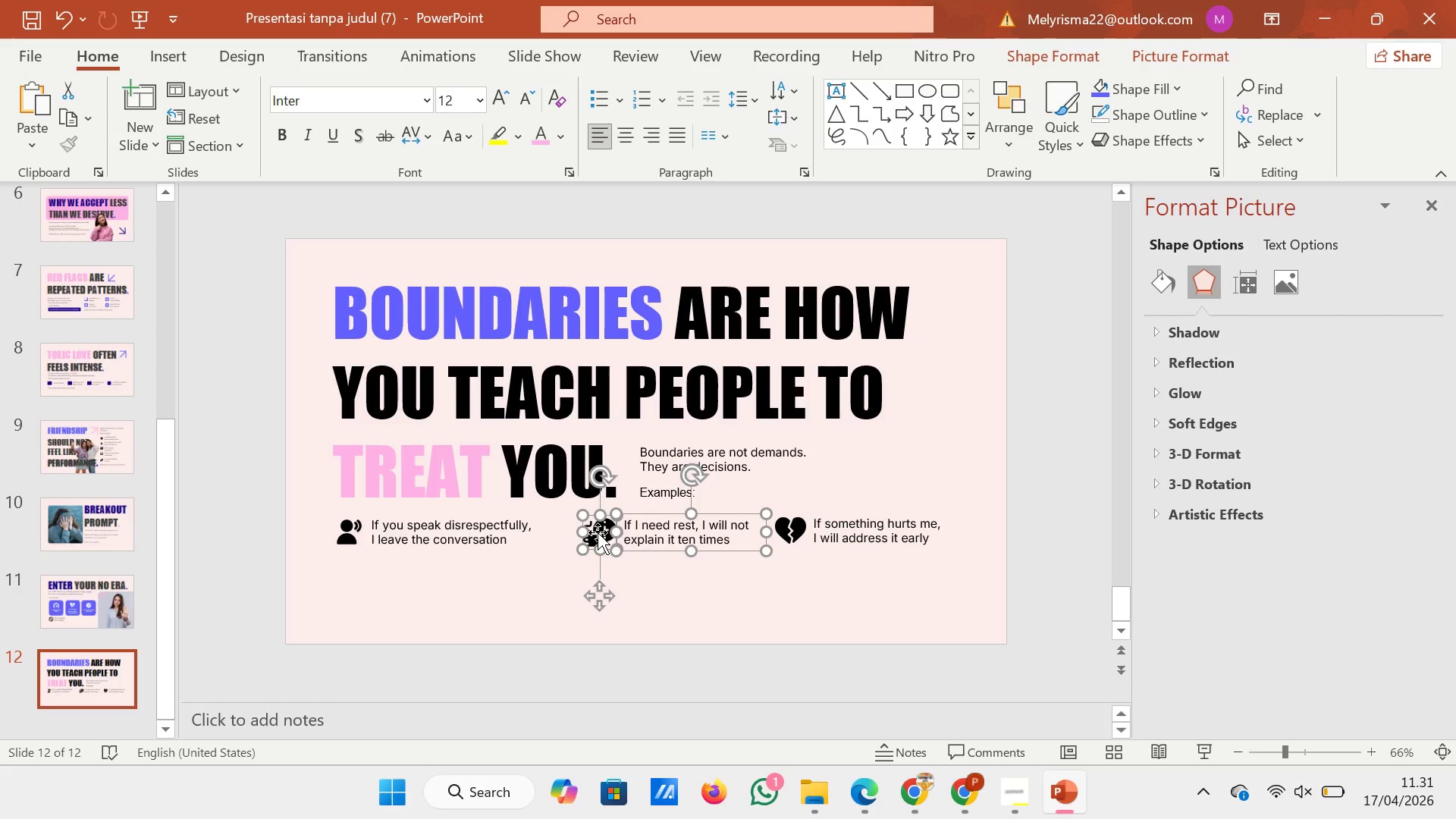 
key(Control+G)
 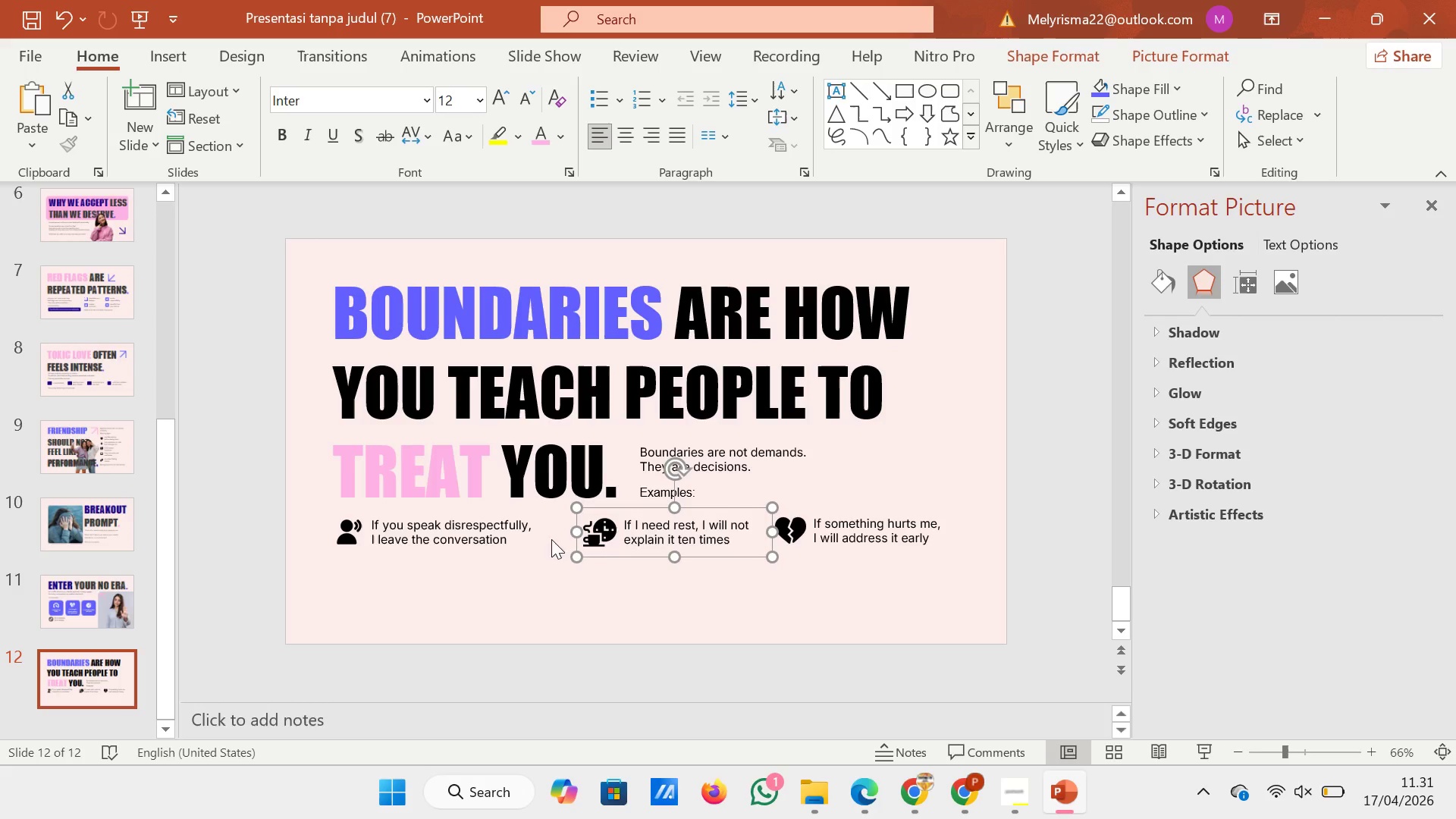 
left_click([461, 522])
 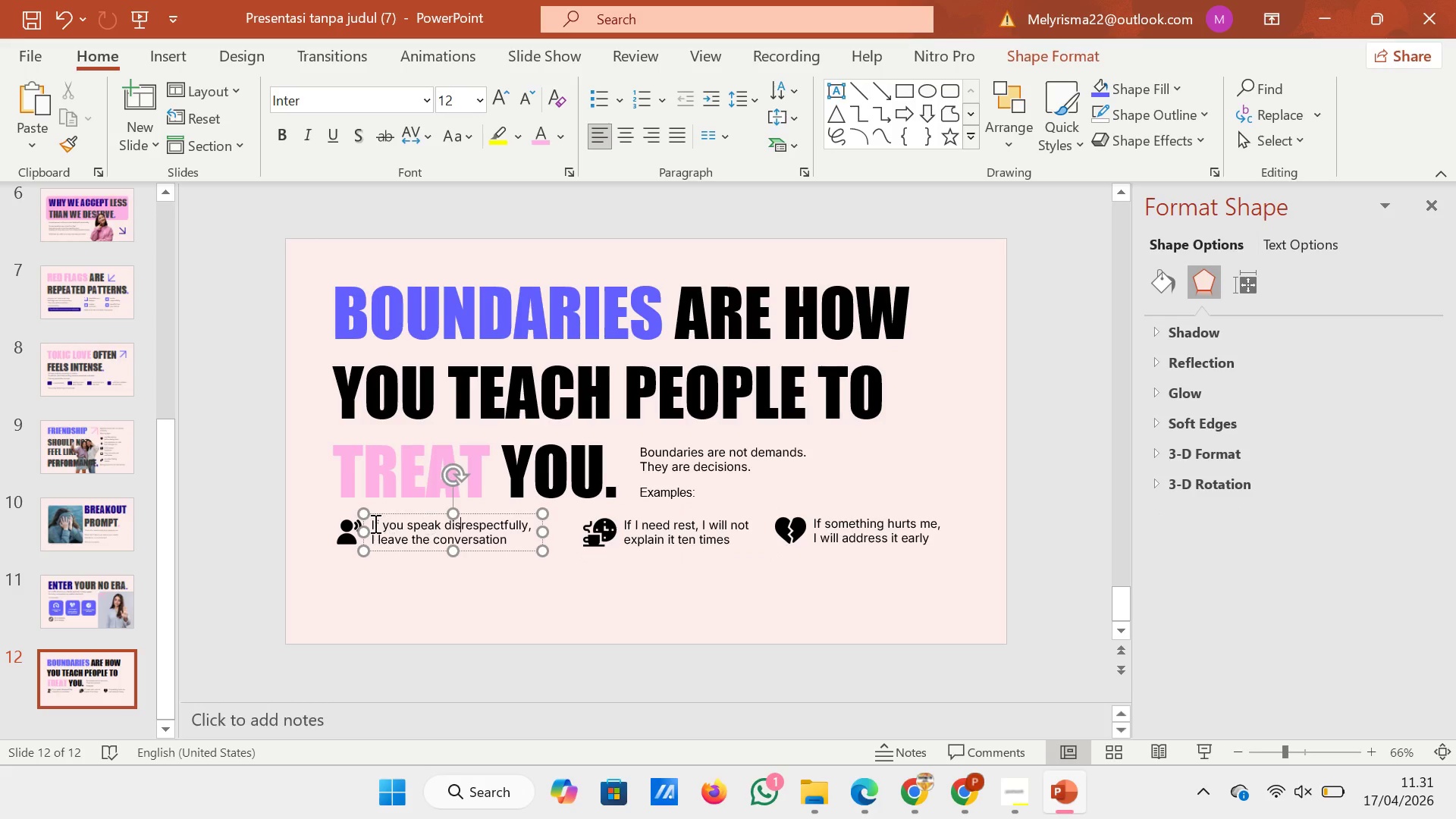 
hold_key(key=ShiftLeft, duration=0.89)
left_click([347, 526])
 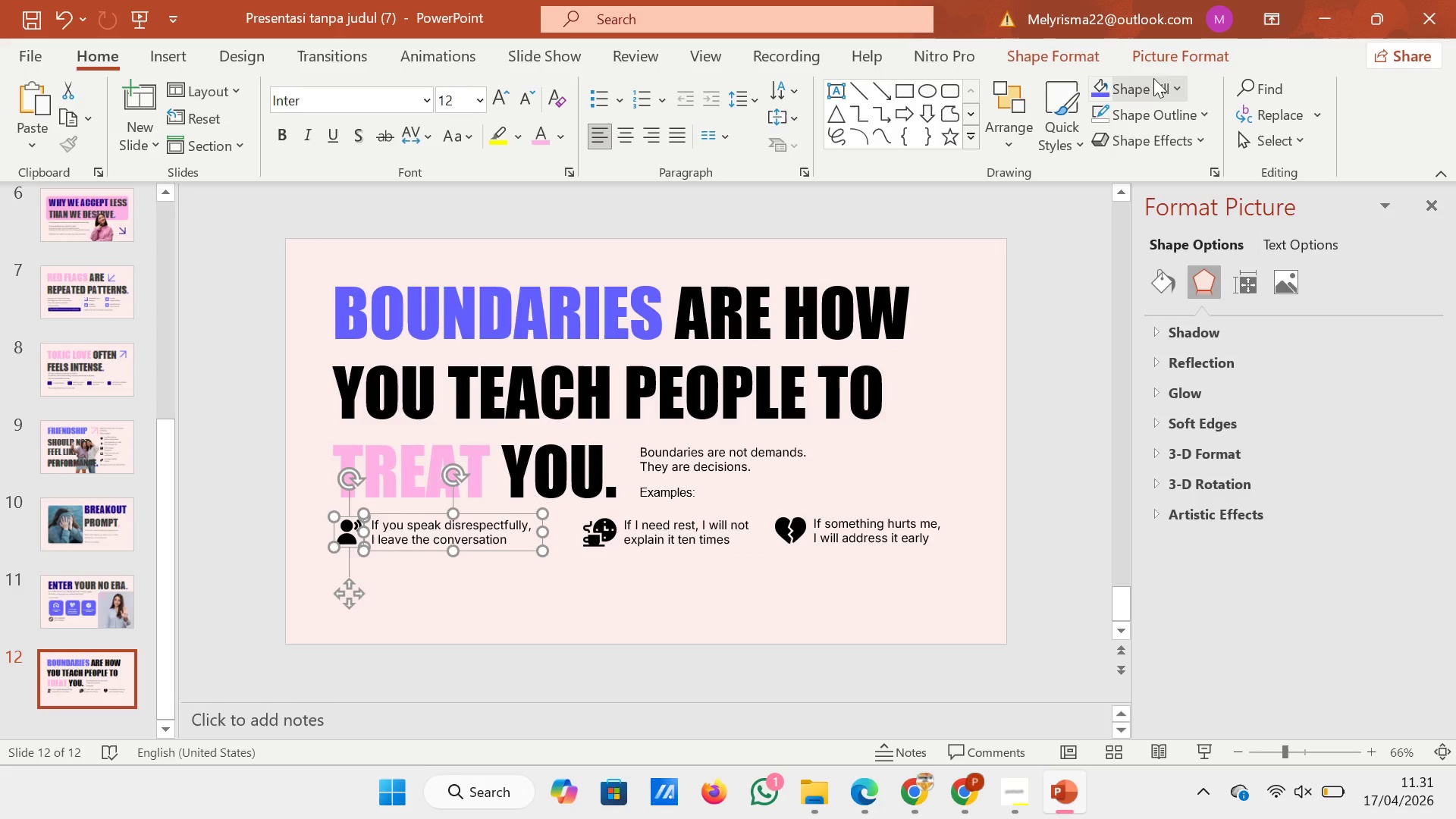 
left_click([1164, 63])
 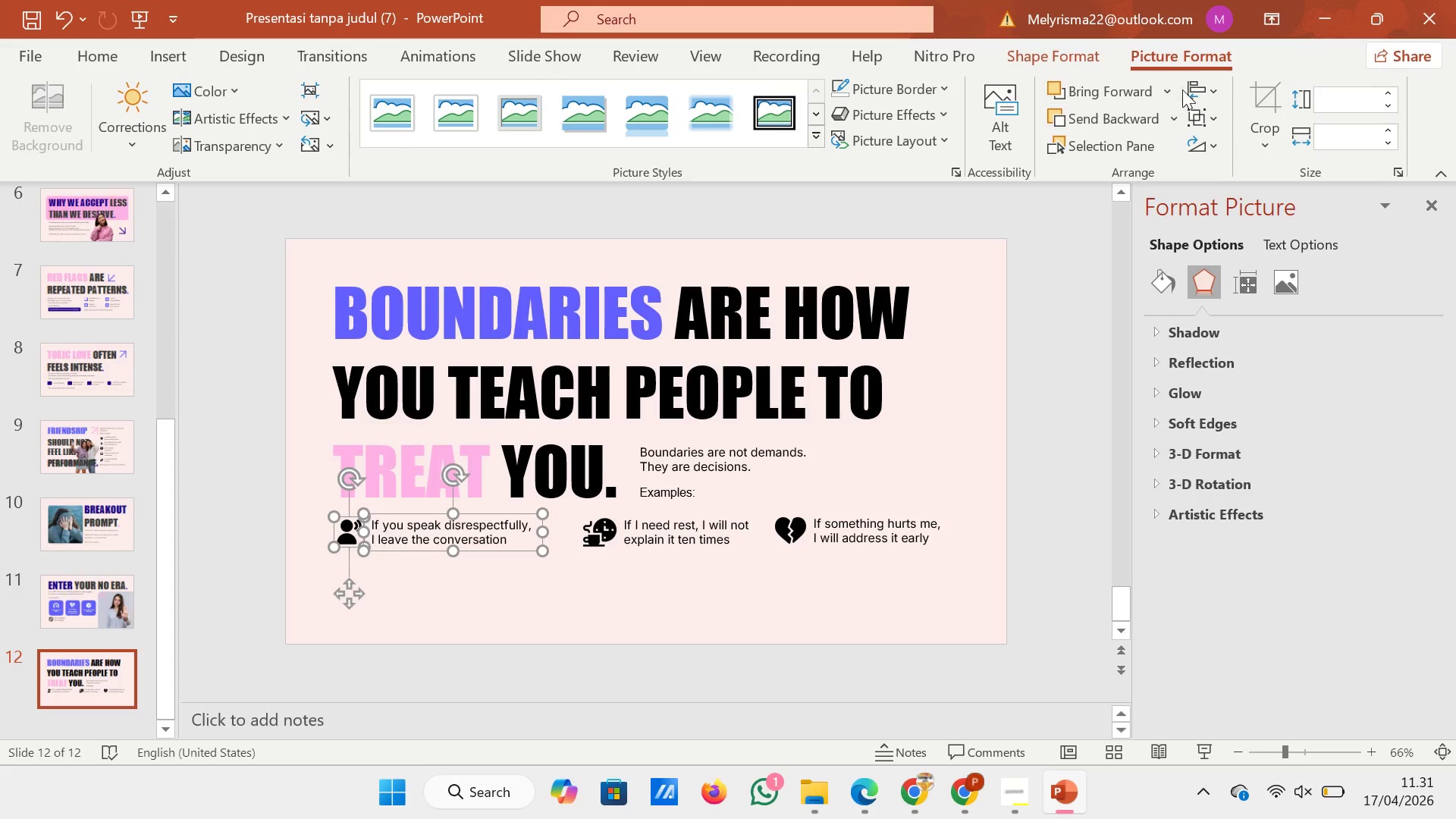 
left_click([1188, 89])
 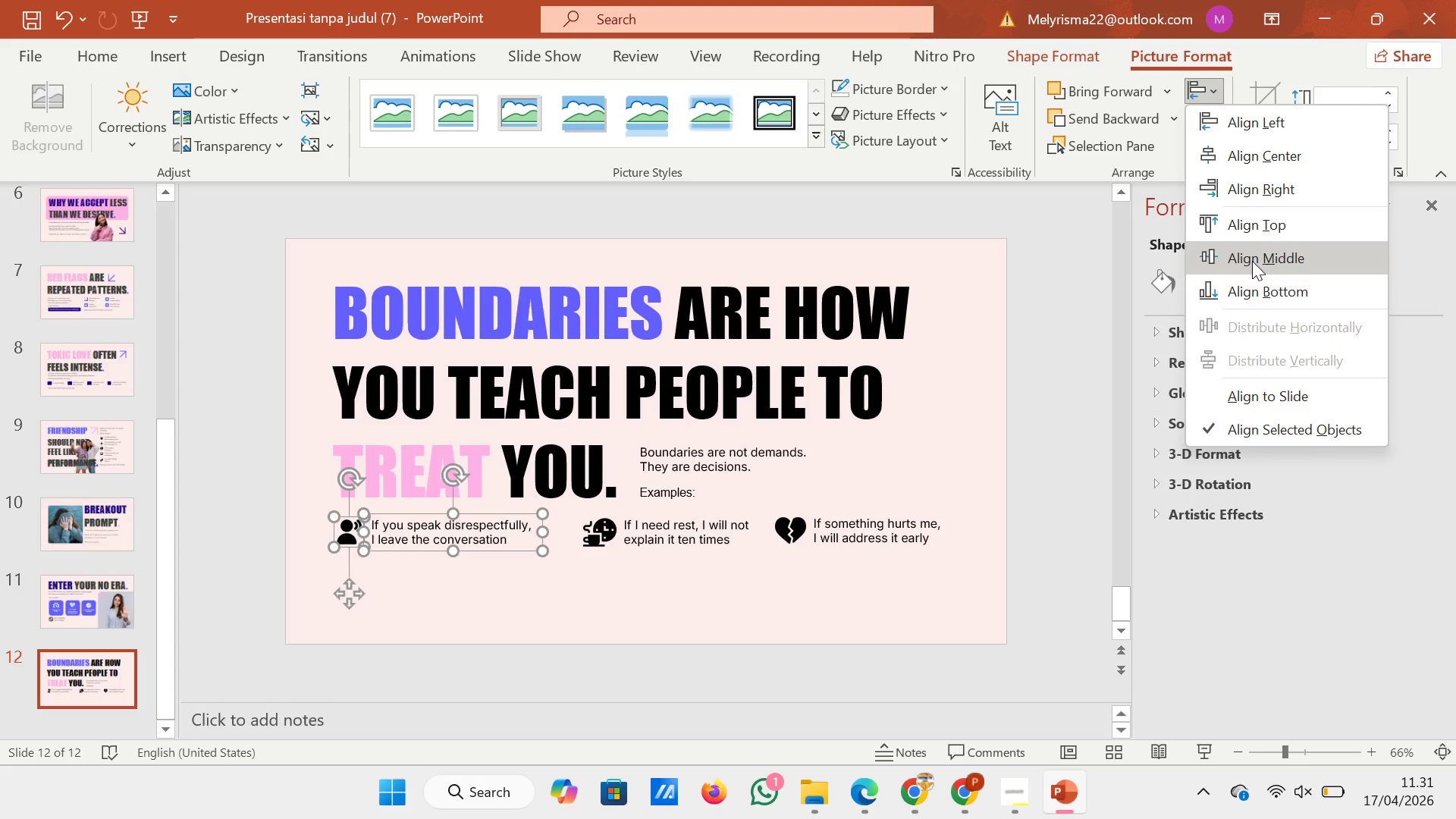 
left_click([1252, 261])
 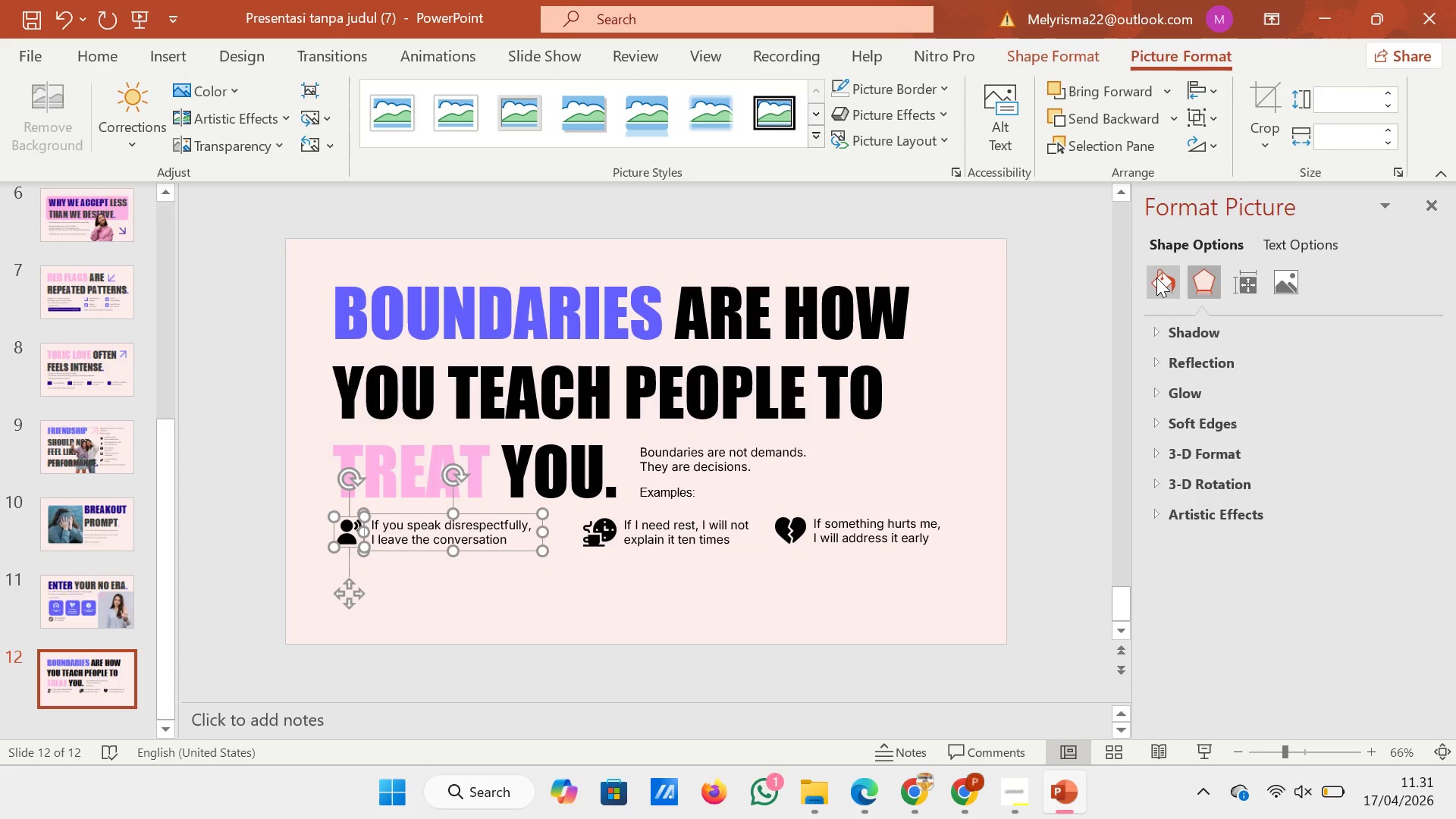 
key(Control+G)
 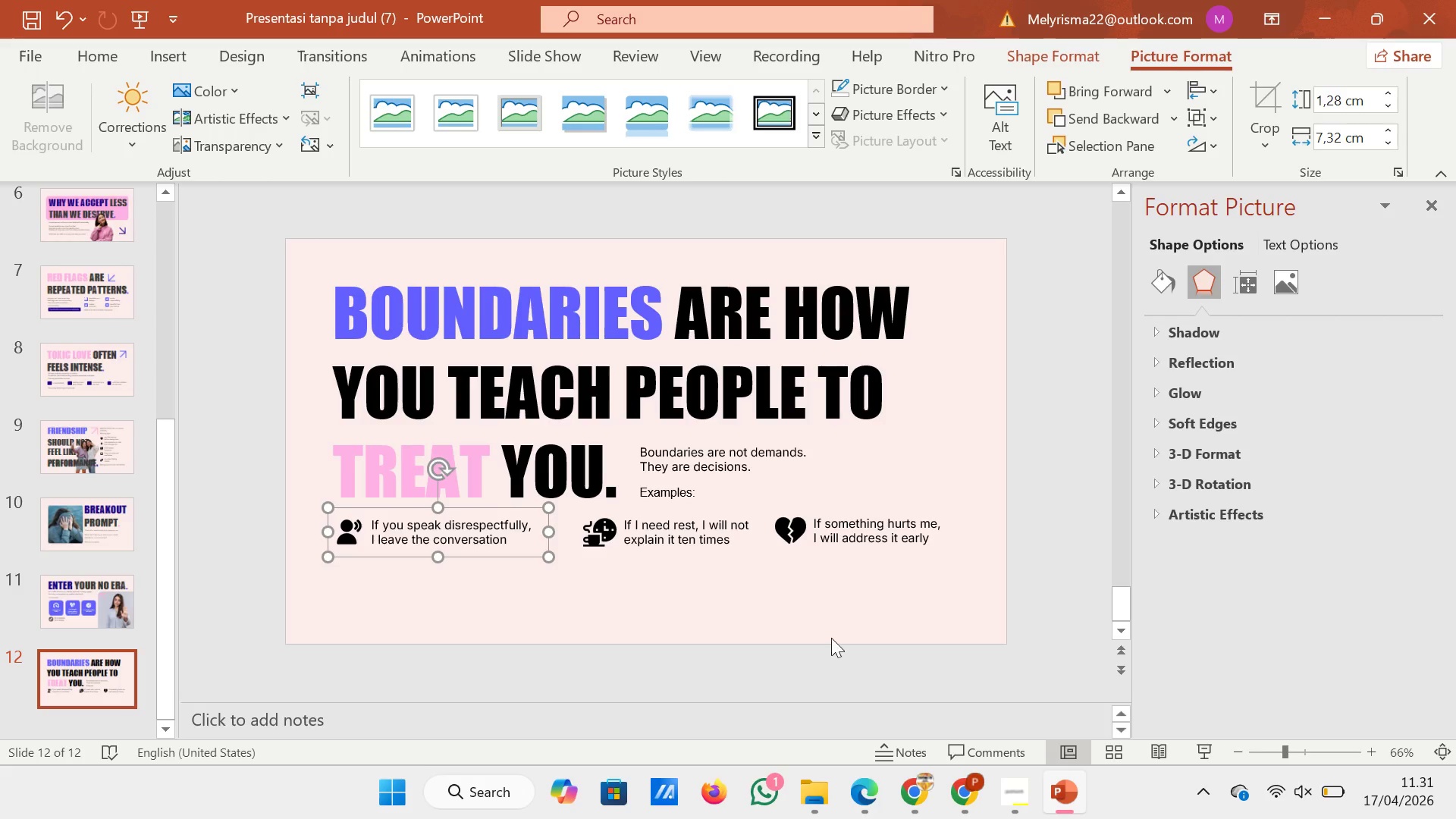 
hold_key(key=ShiftLeft, duration=1.42)
left_click([654, 535])
 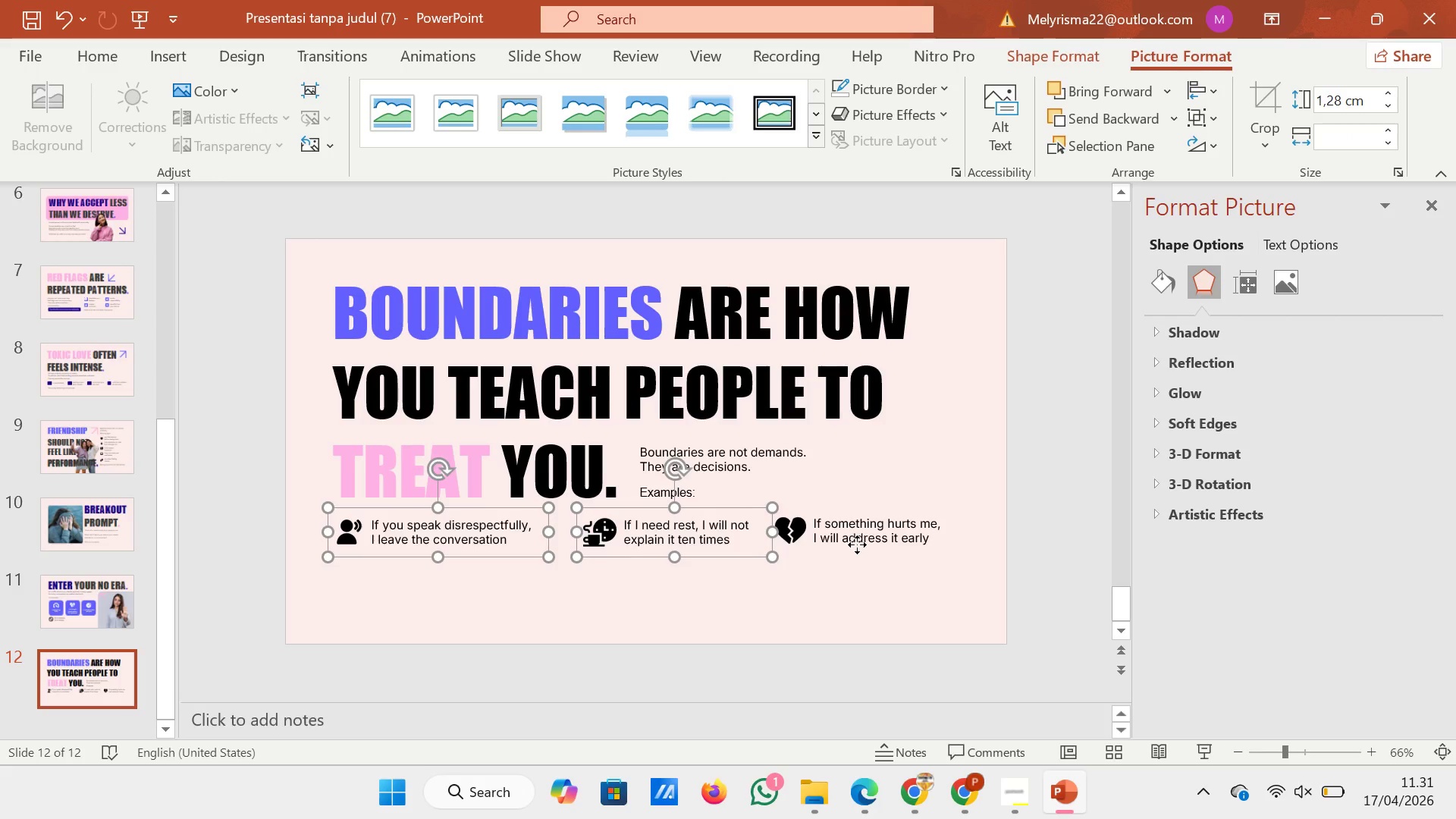 
left_click([857, 544])
 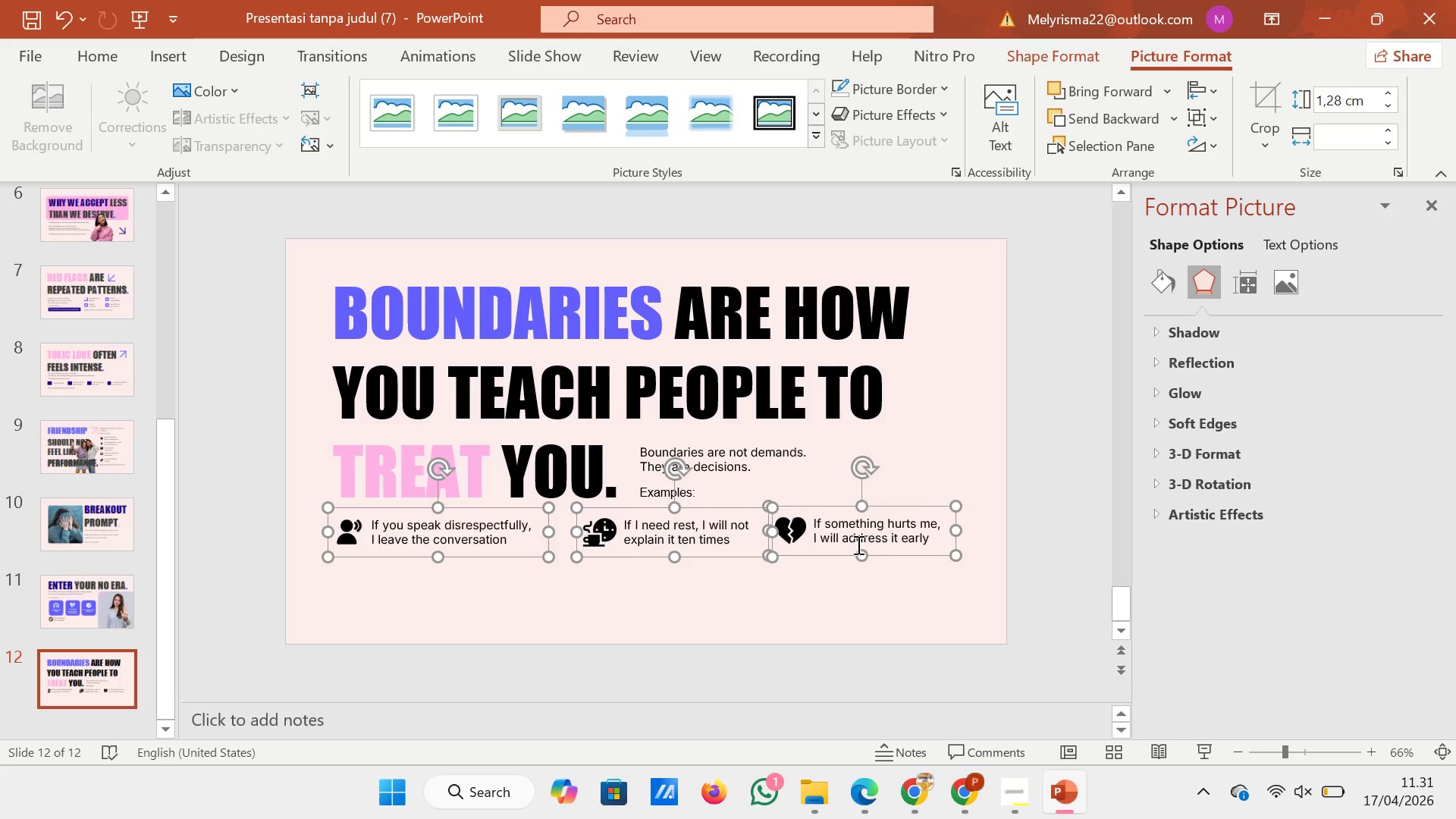 
right_click([857, 544])
 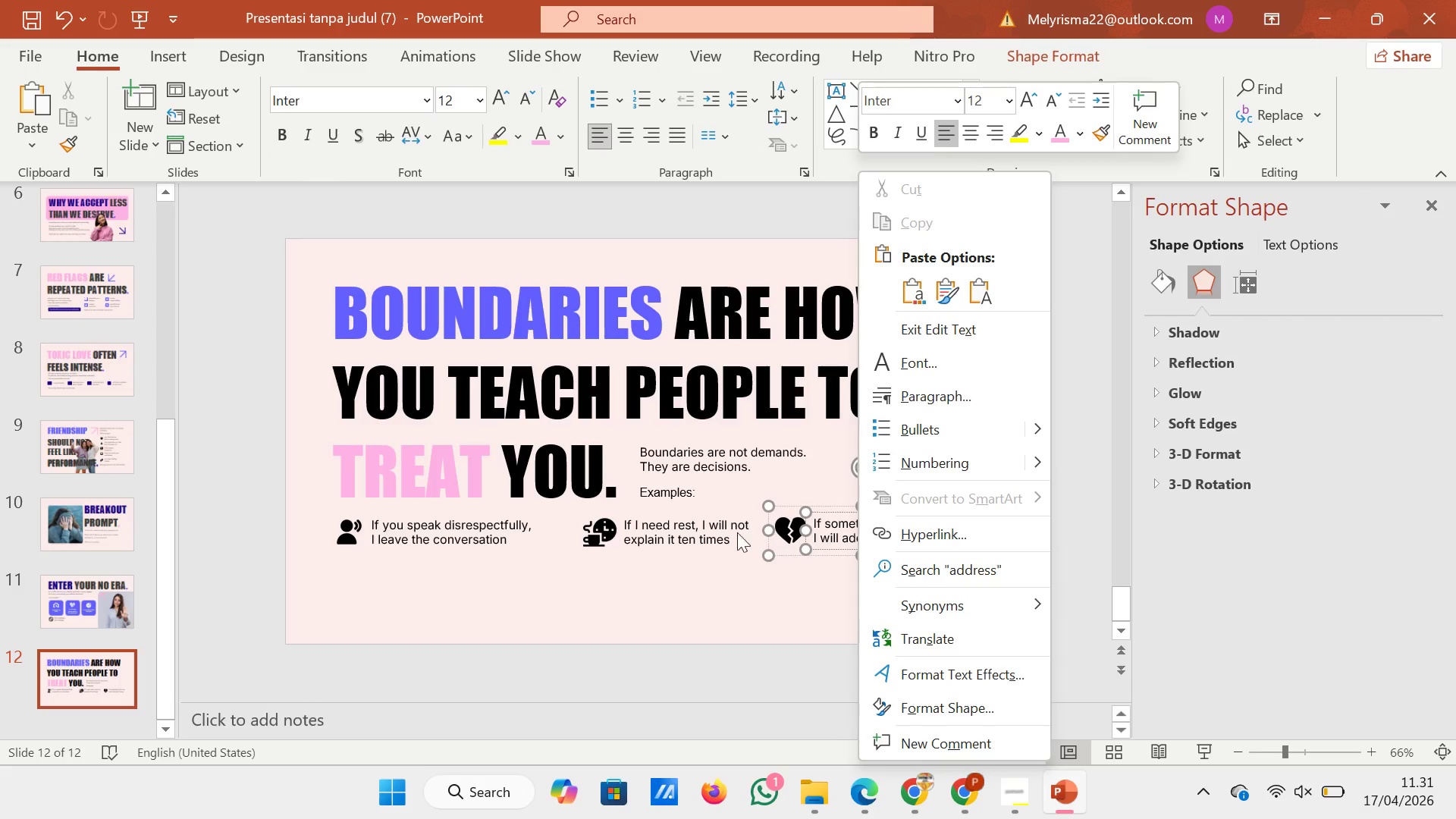 
hold_key(key=ShiftLeft, duration=1.91)
left_click([717, 526])
 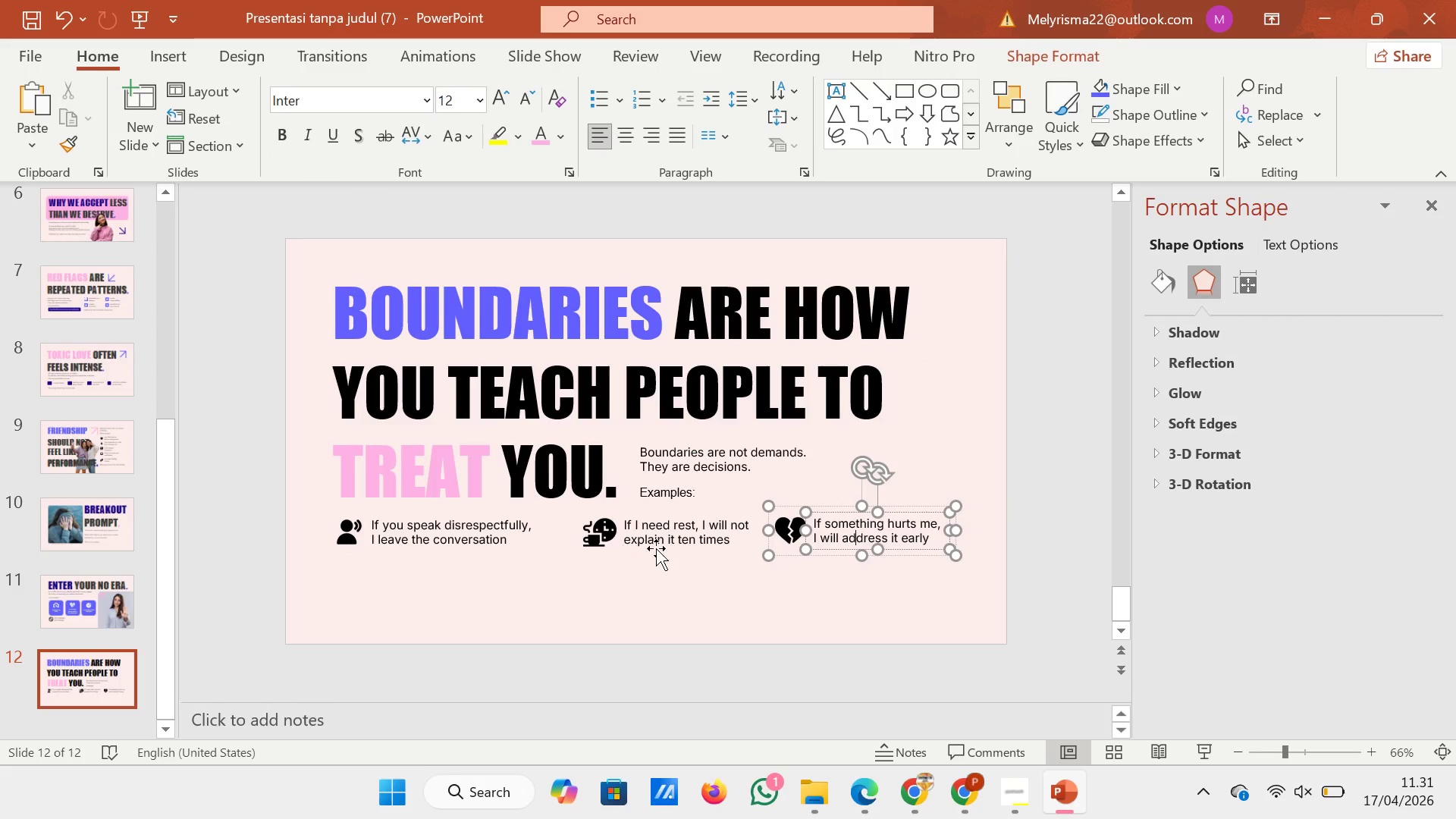 
left_click([656, 548])
 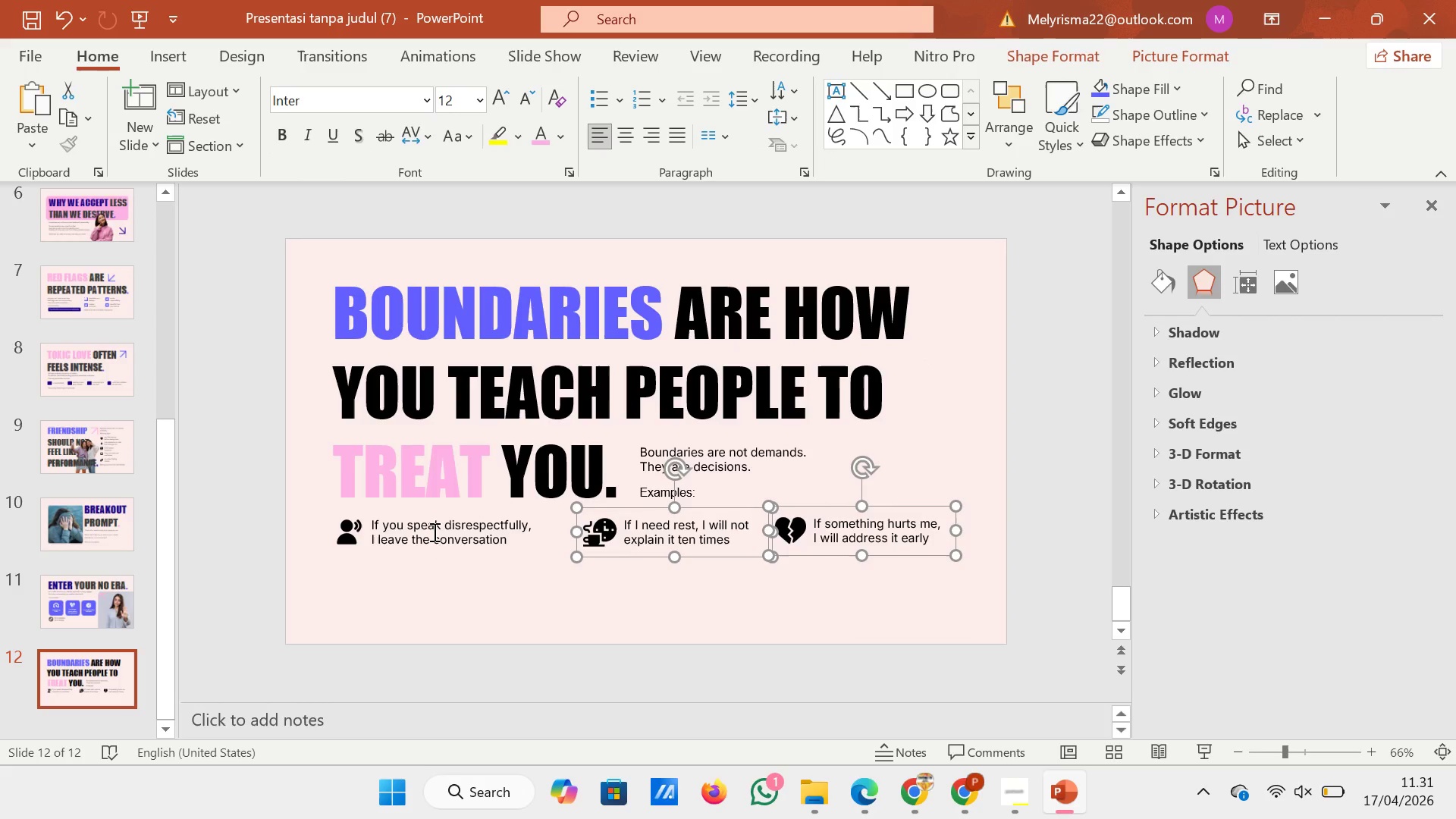 
left_click([433, 532])
 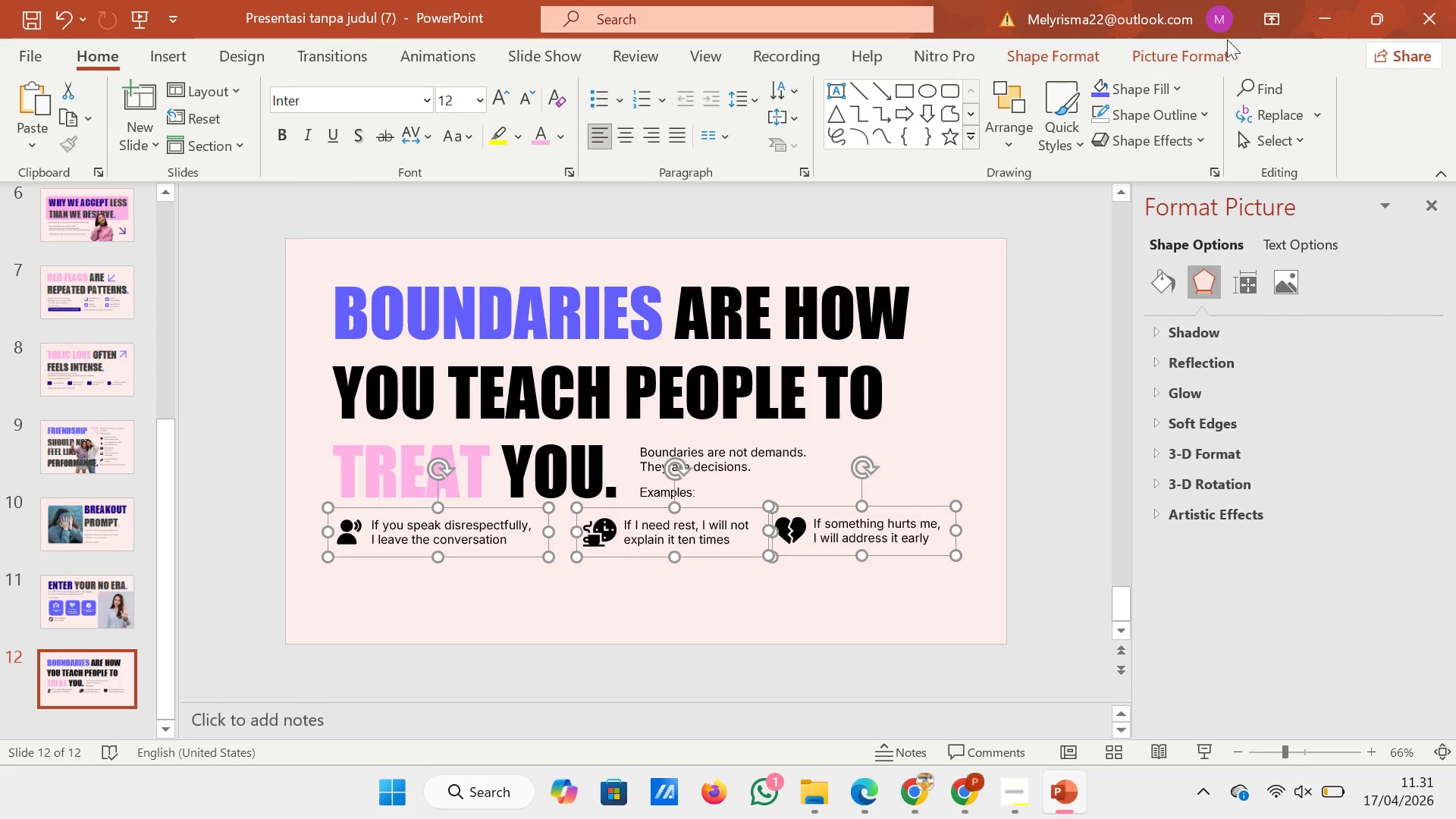 
left_click([1210, 48])
 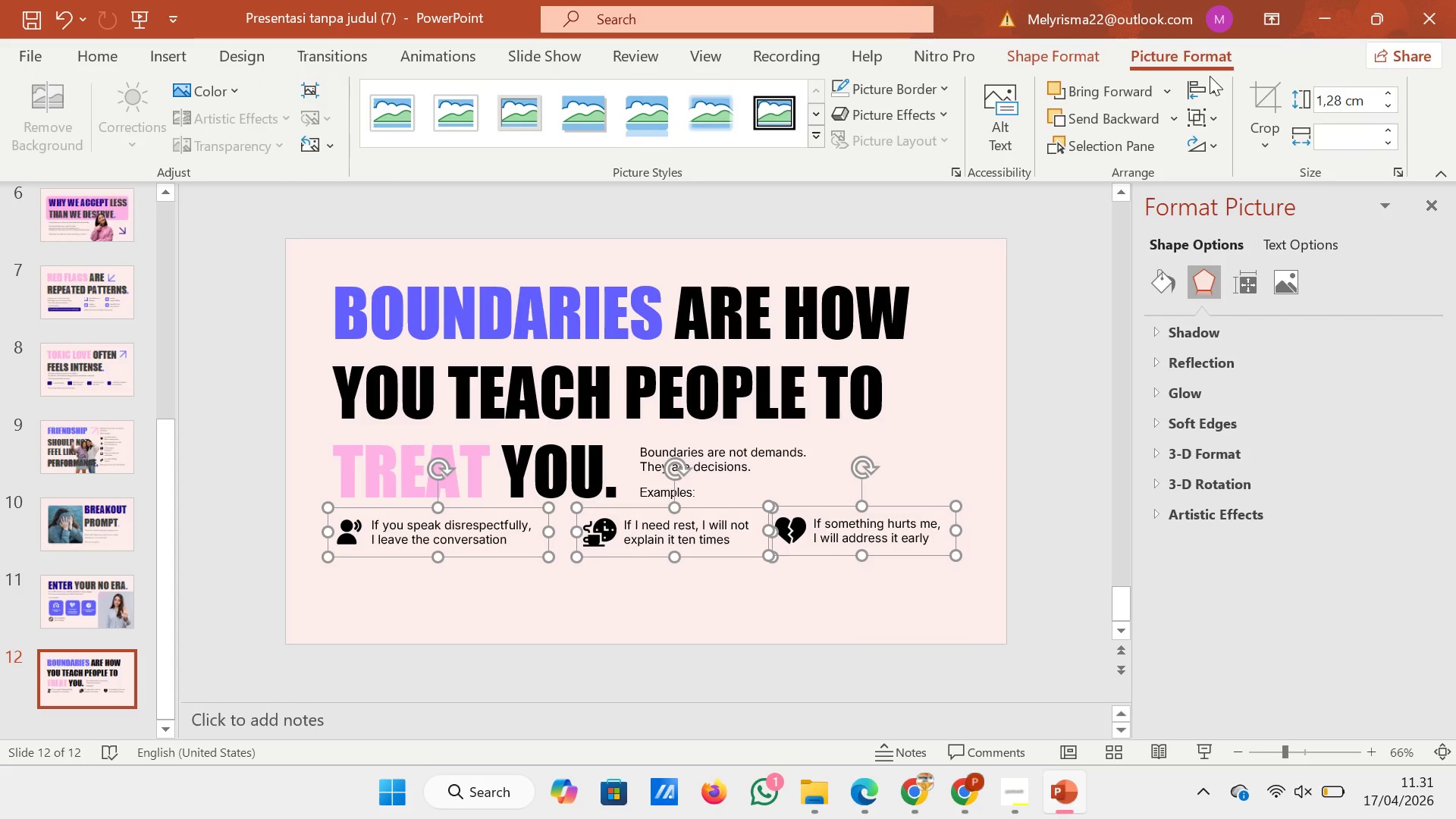 
left_click([1210, 76])
 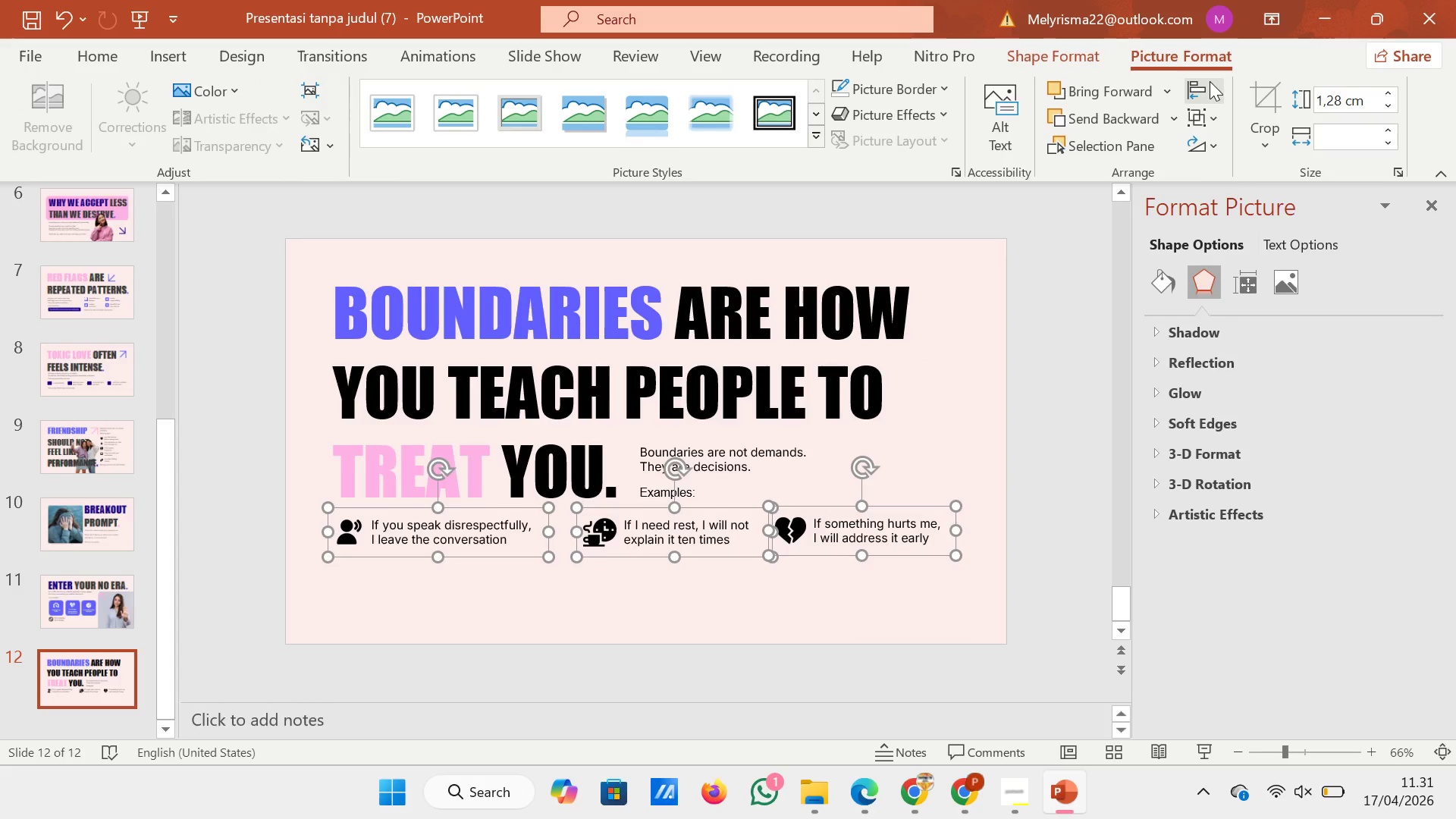 
left_click([1210, 81])
 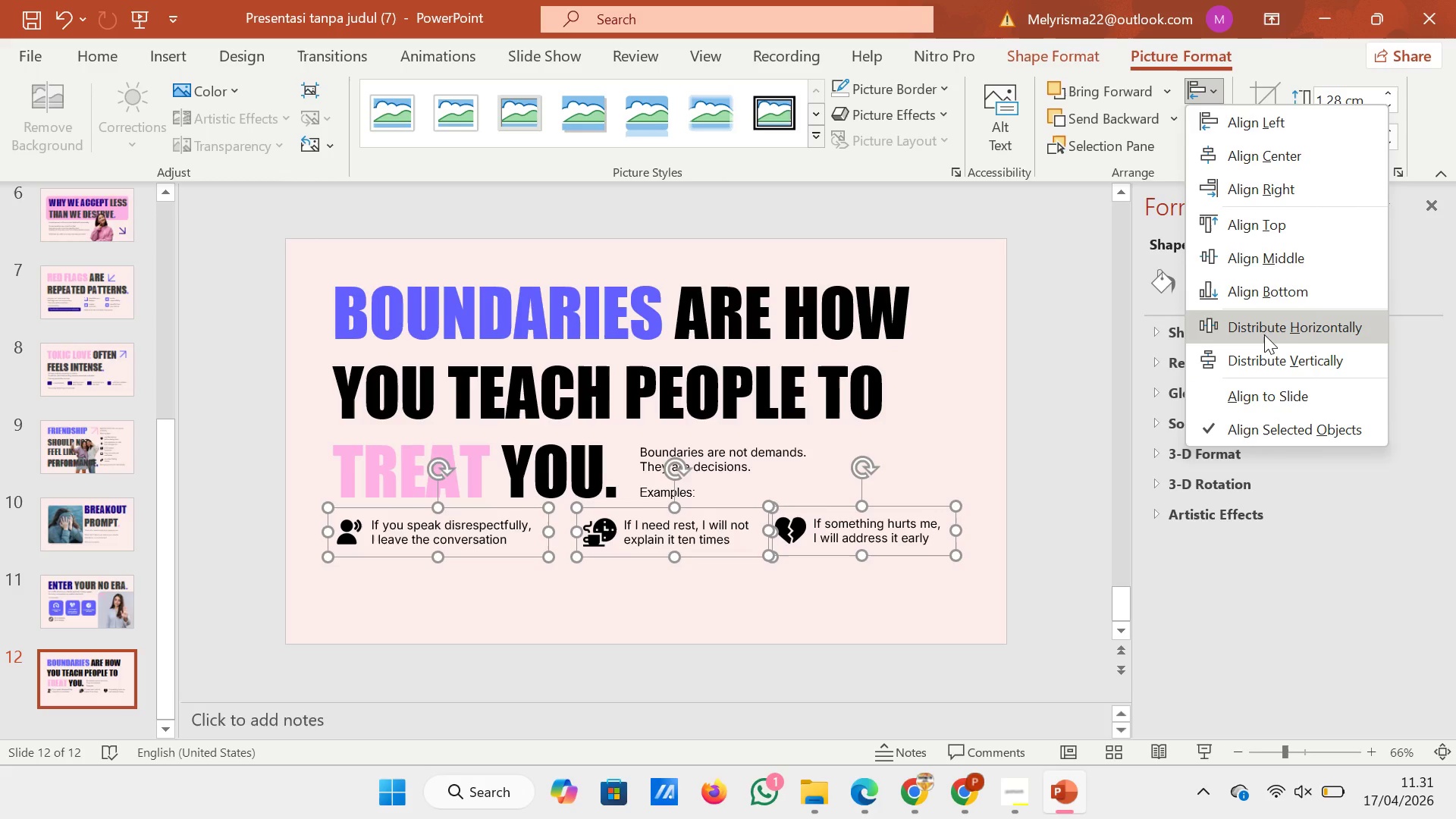 
left_click([1266, 333])
 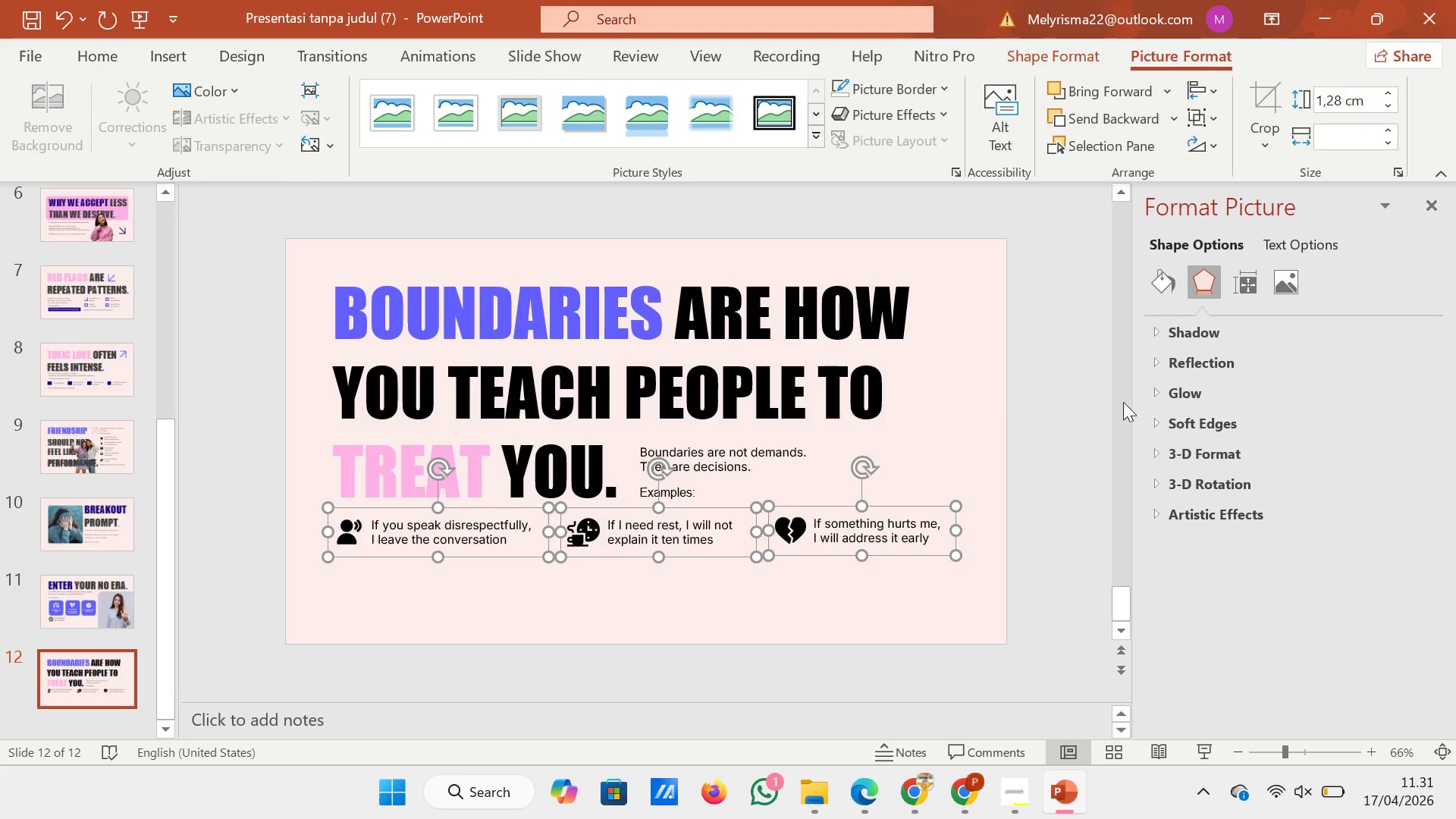 
left_click([1080, 410])
 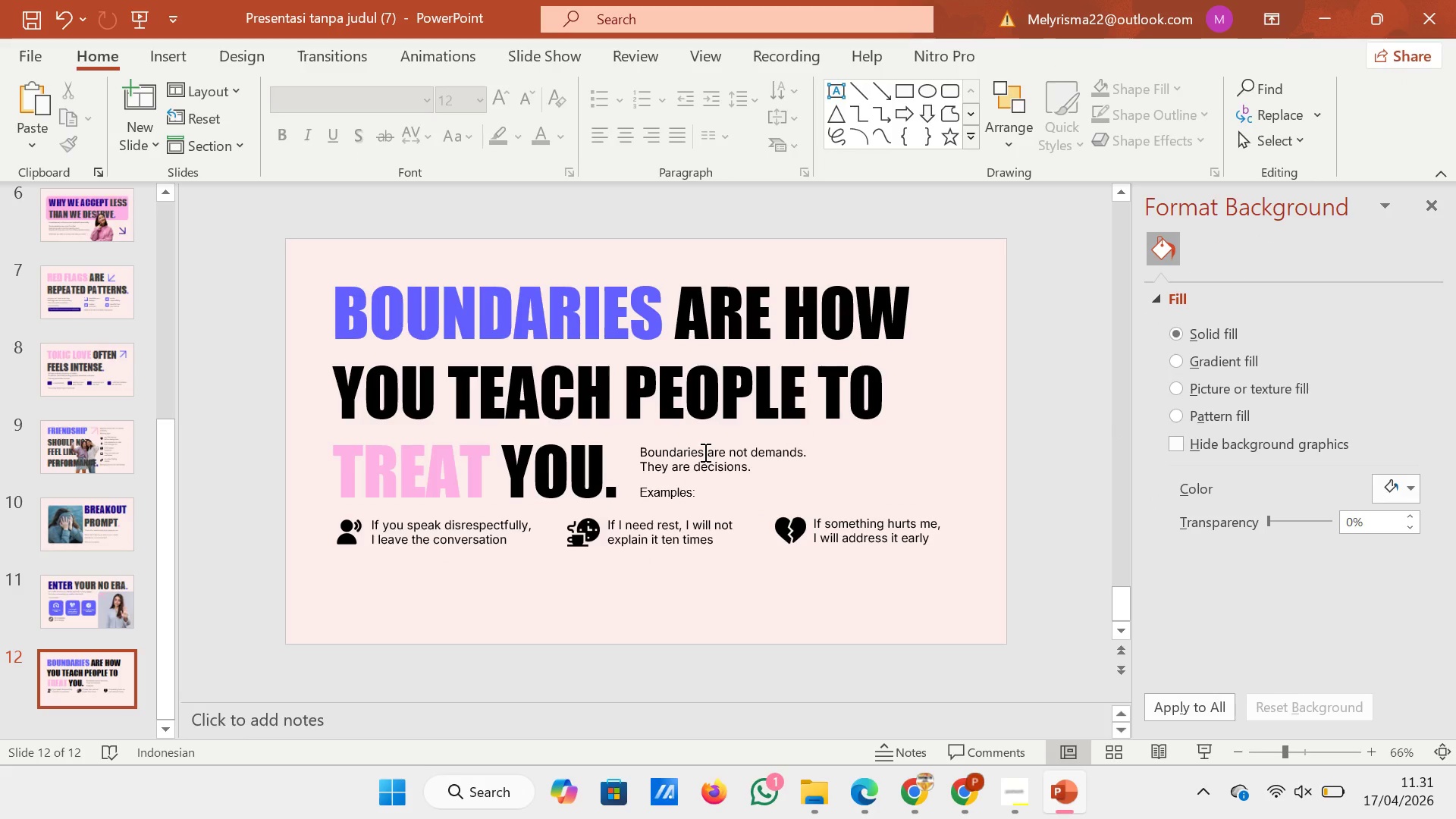 
wait(9.23)
 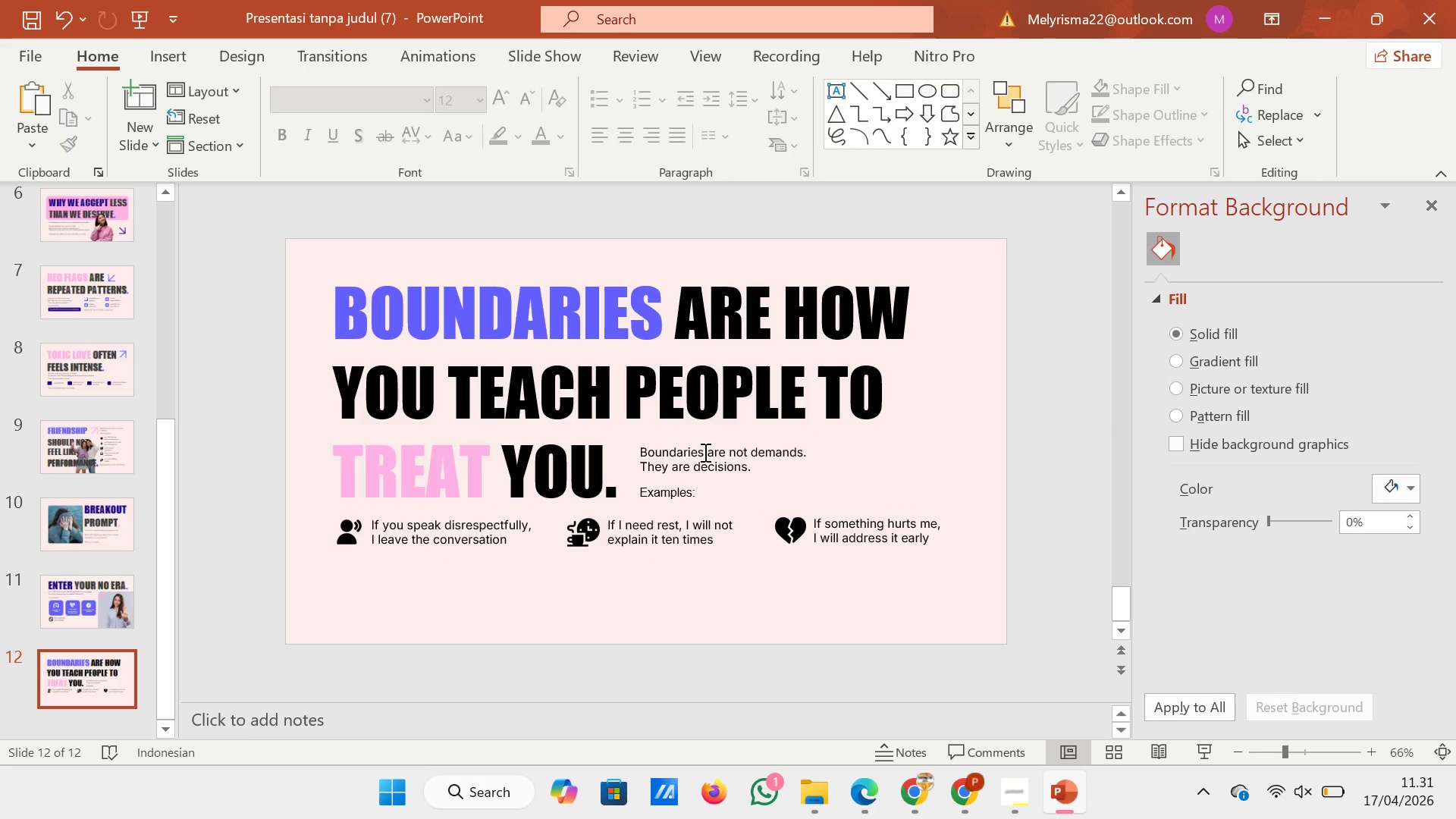 
left_click([972, 799])
 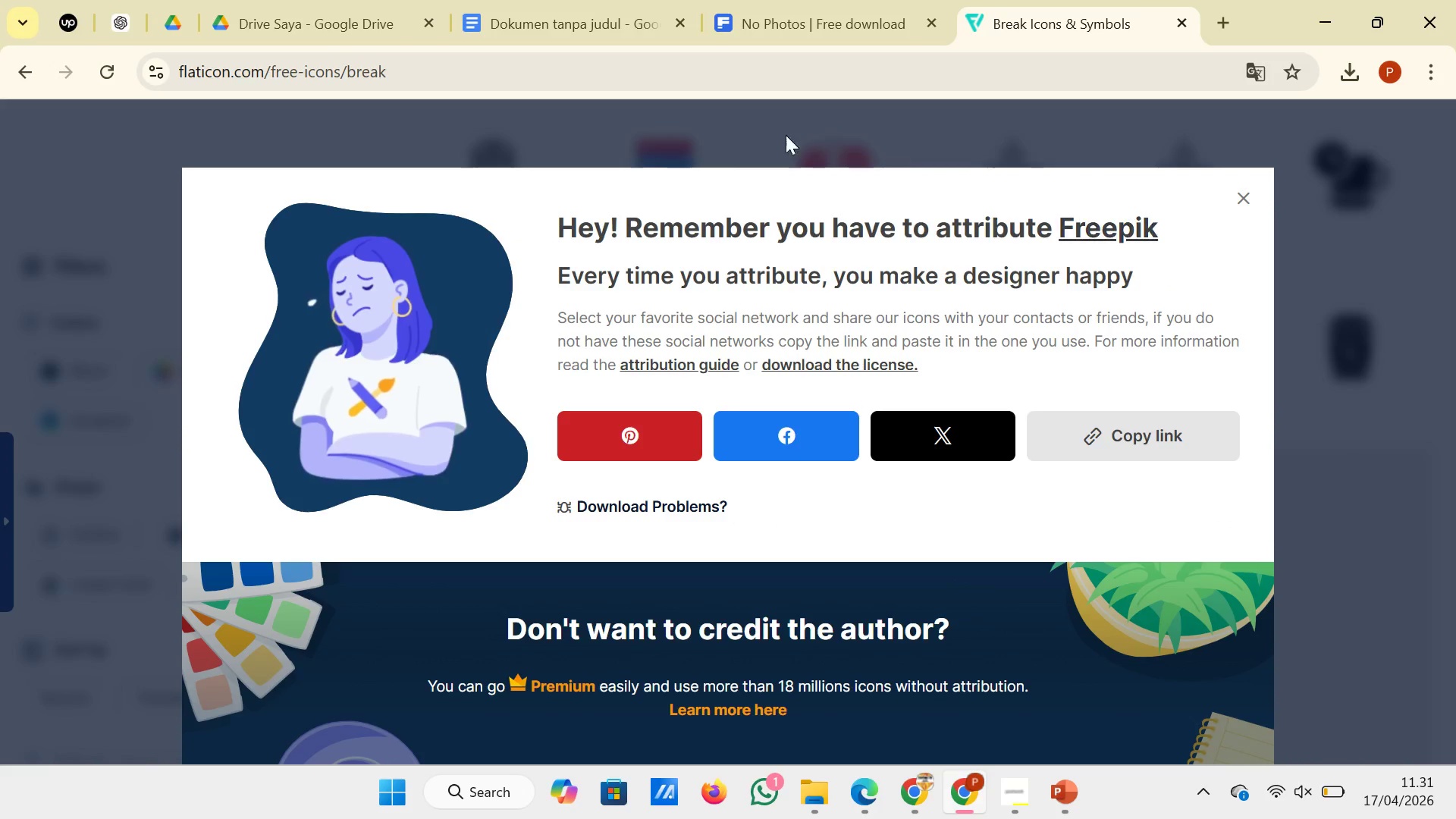 
left_click([614, 0])
 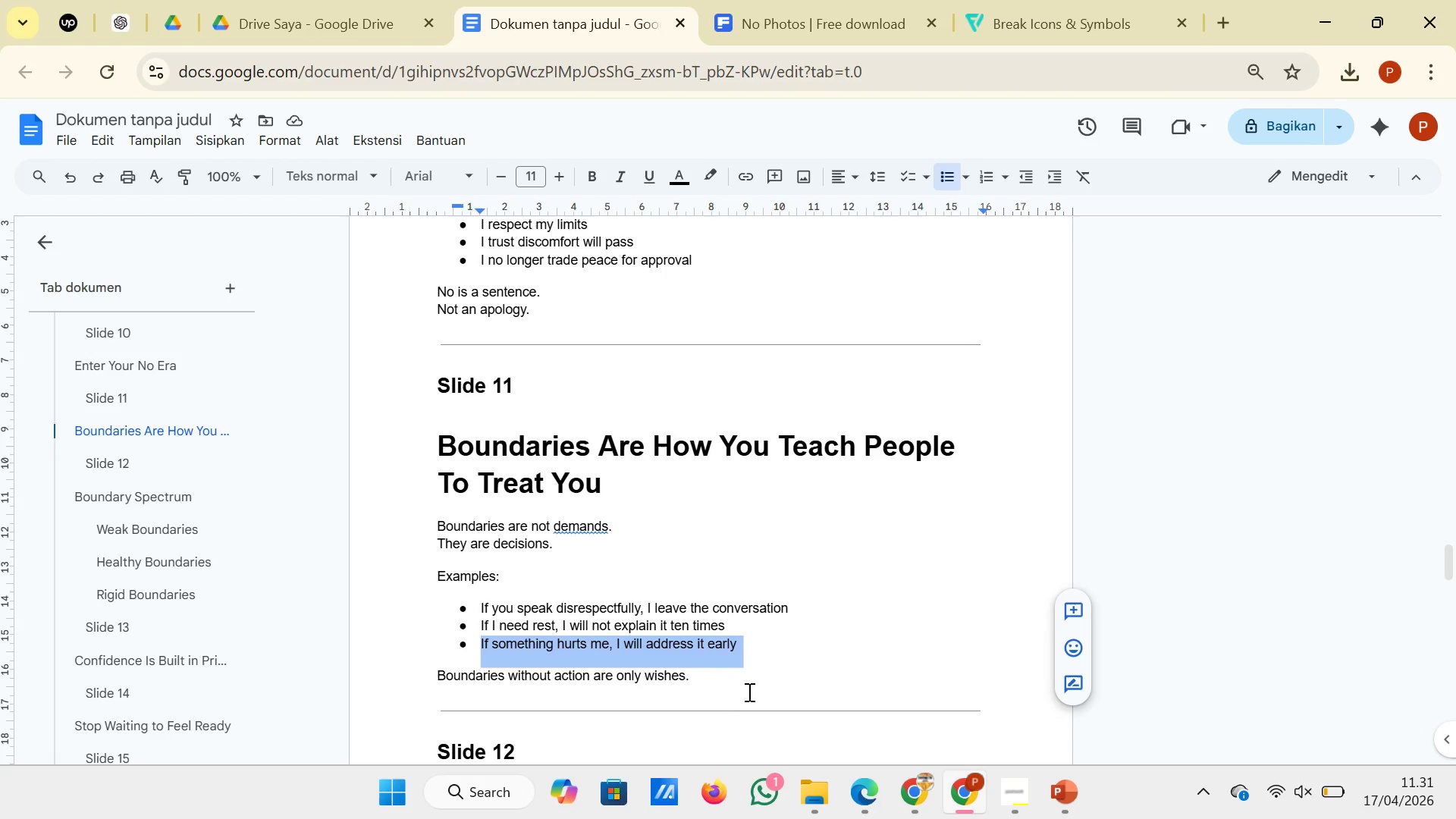 
left_click_drag(start_coordinate=[749, 684], to_coordinate=[417, 673])
 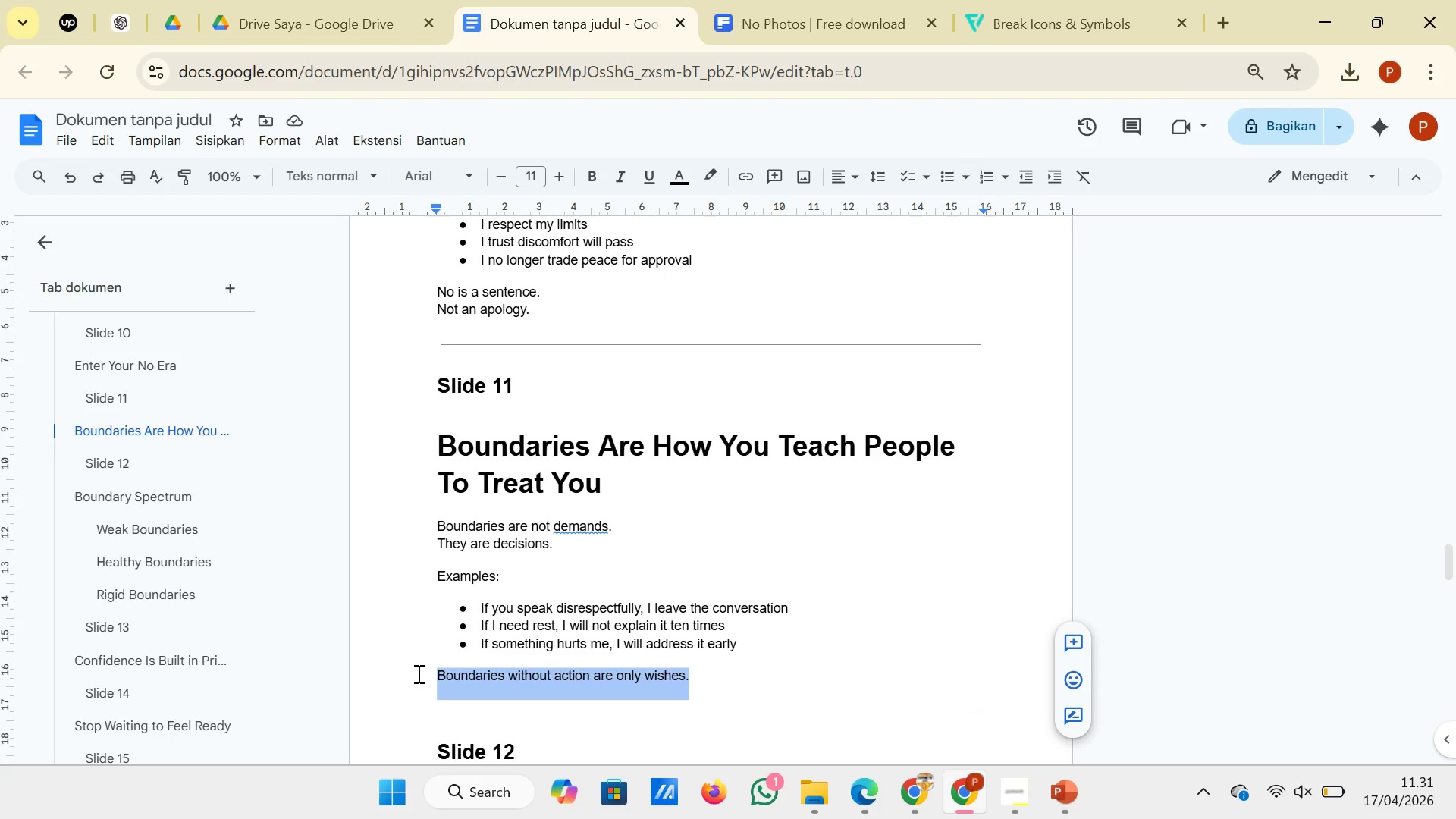 
key(Control+C)
 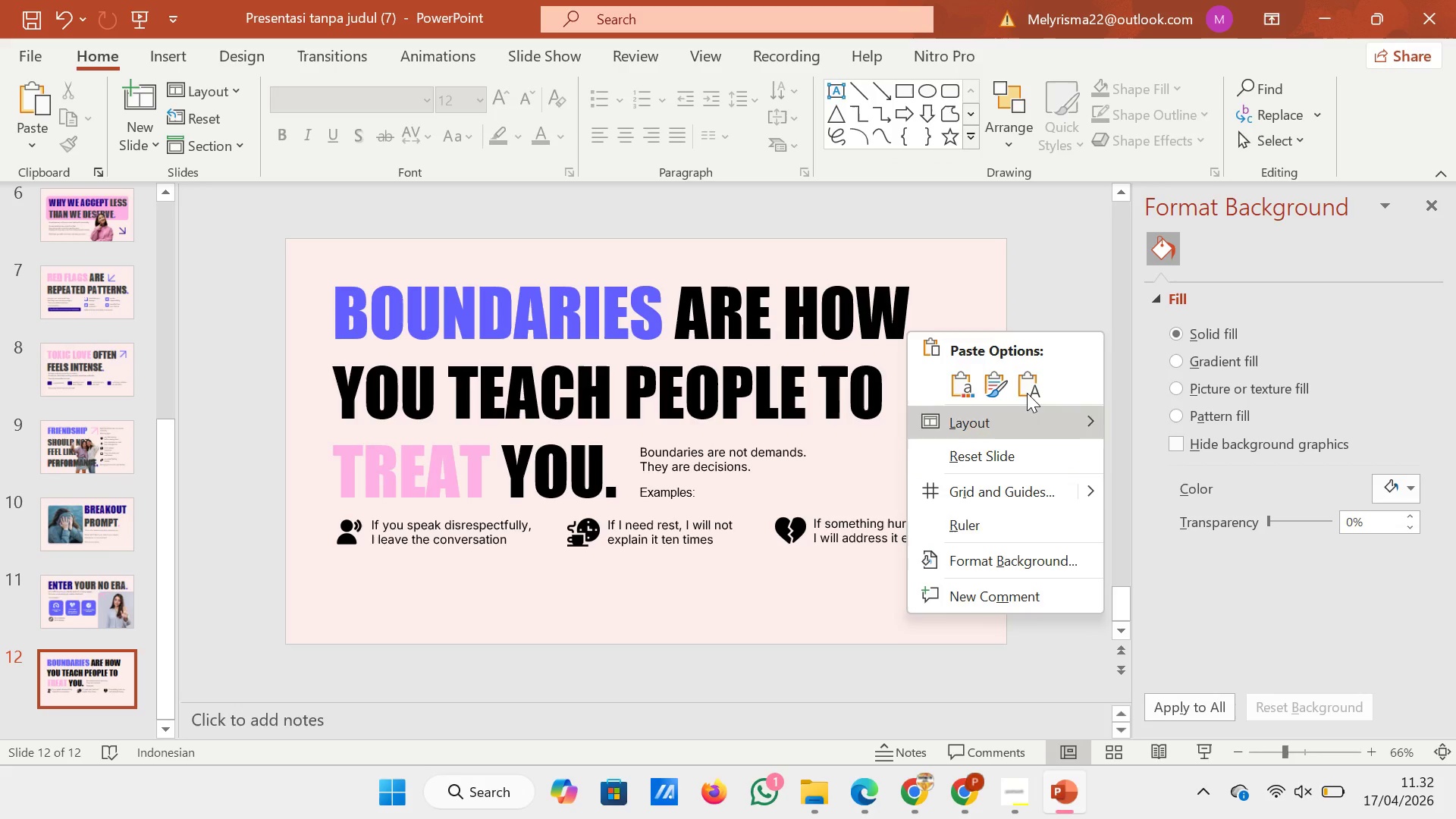 
left_click([1016, 391])
 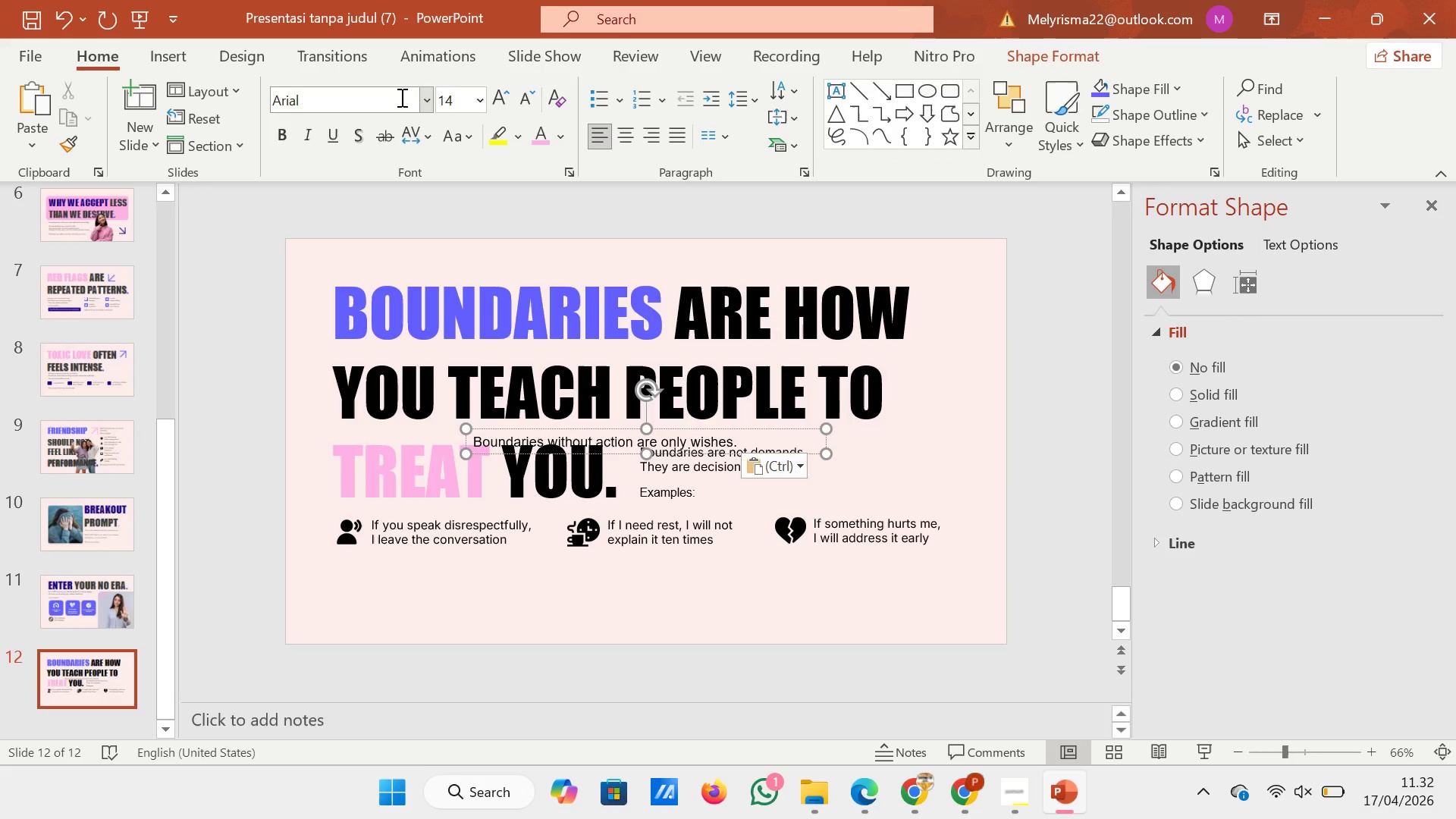 
left_click([384, 93])
 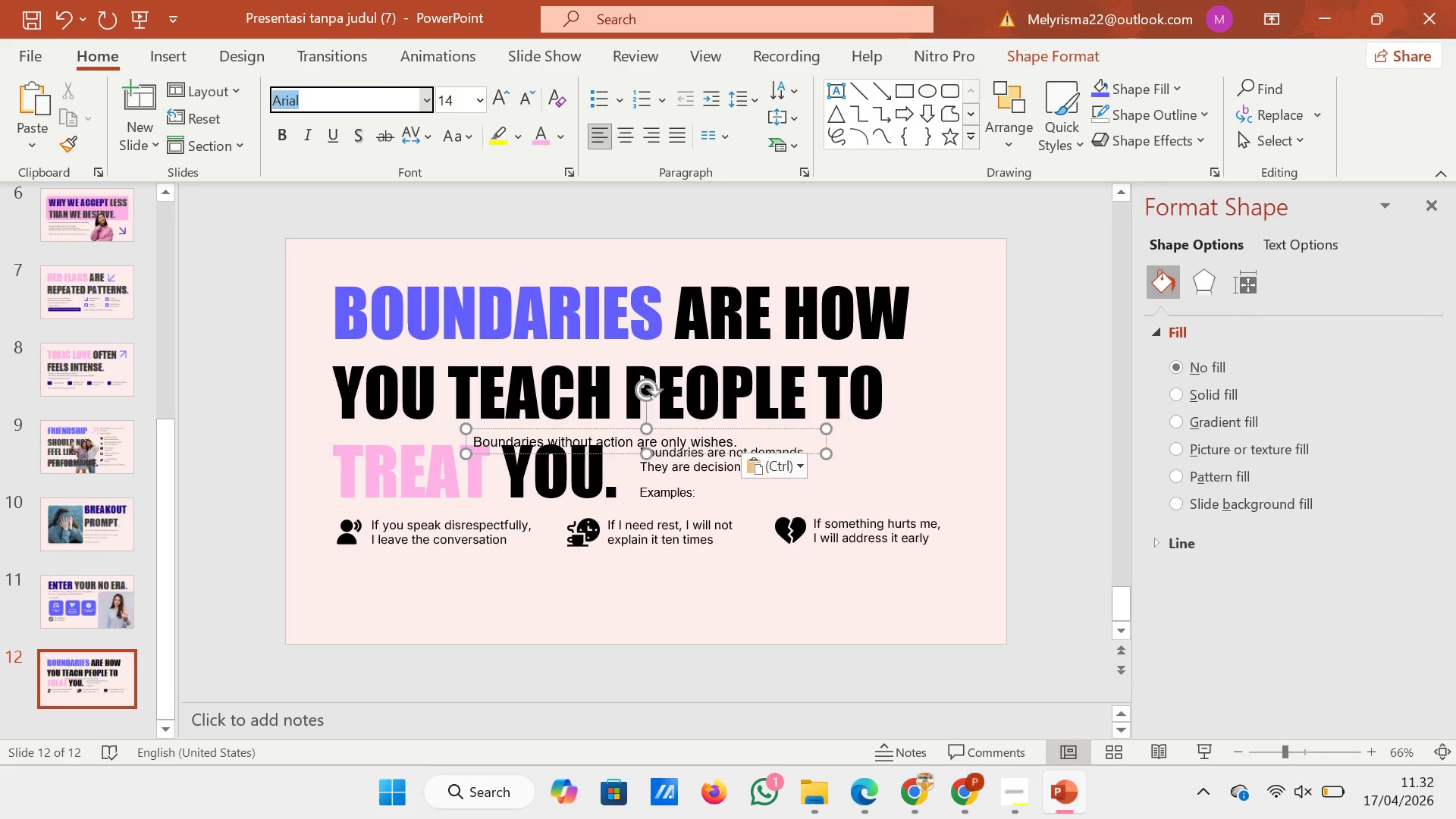 
key(I)
 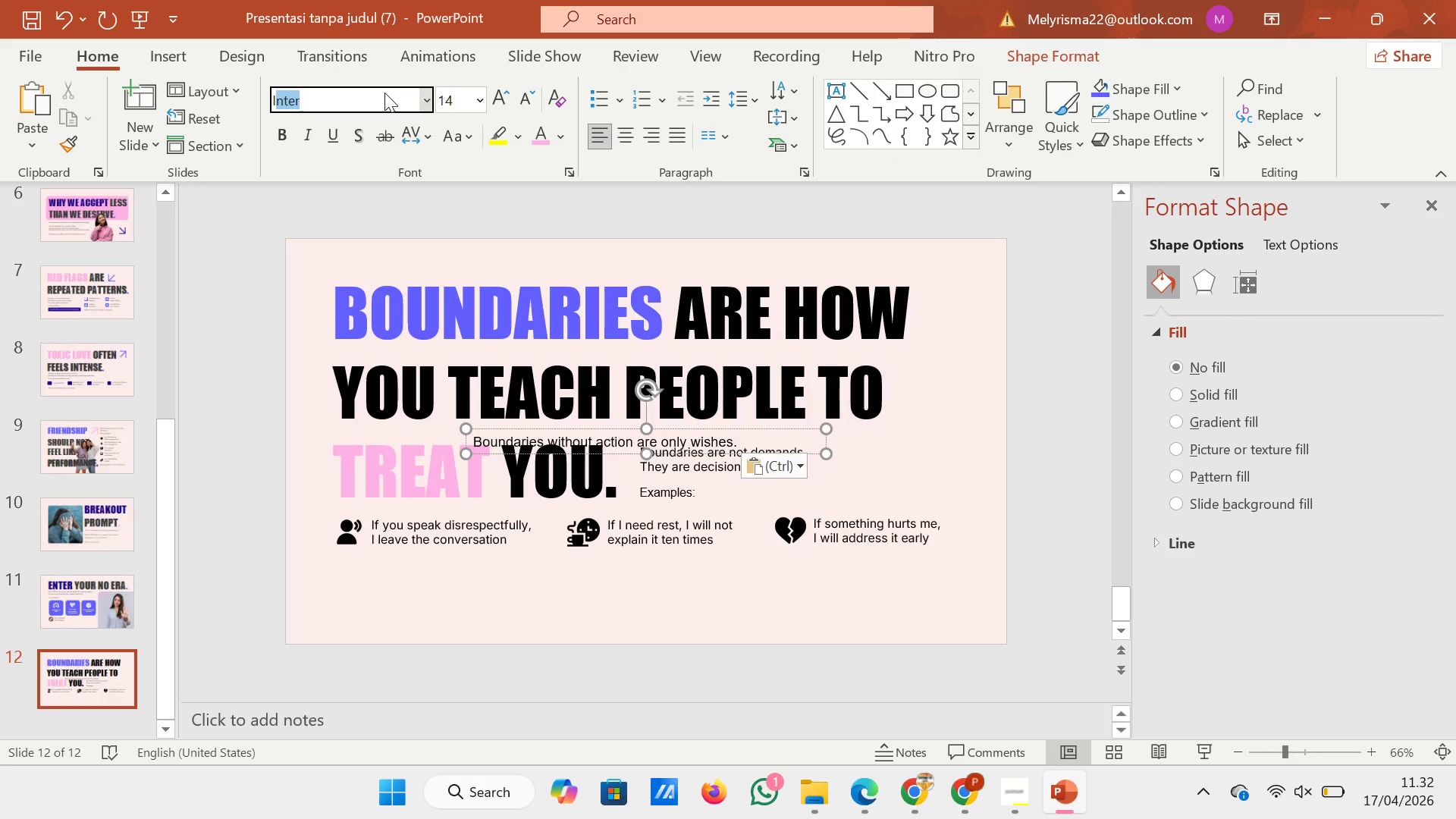 
key(Enter)
 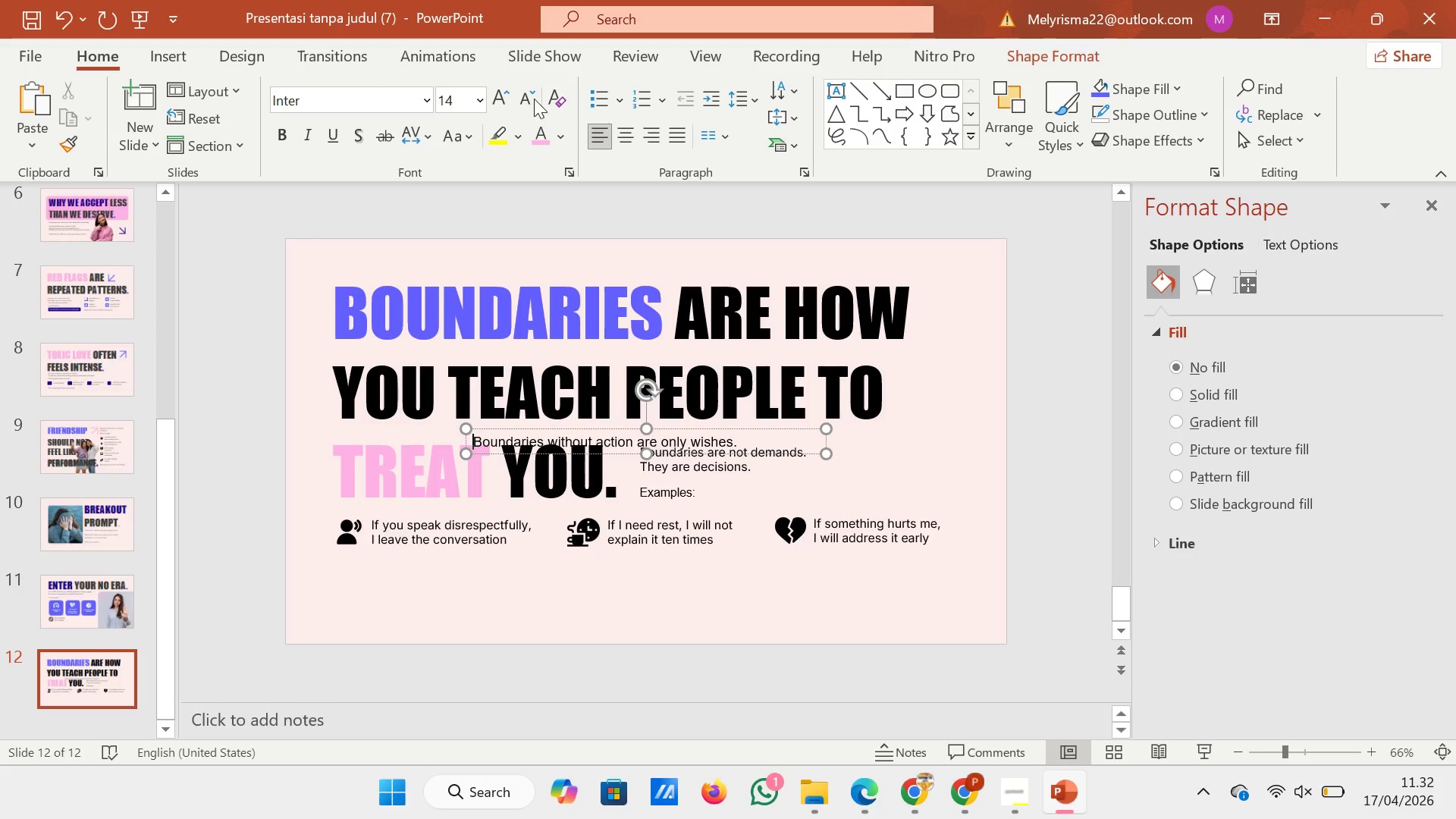 
left_click([527, 94])
 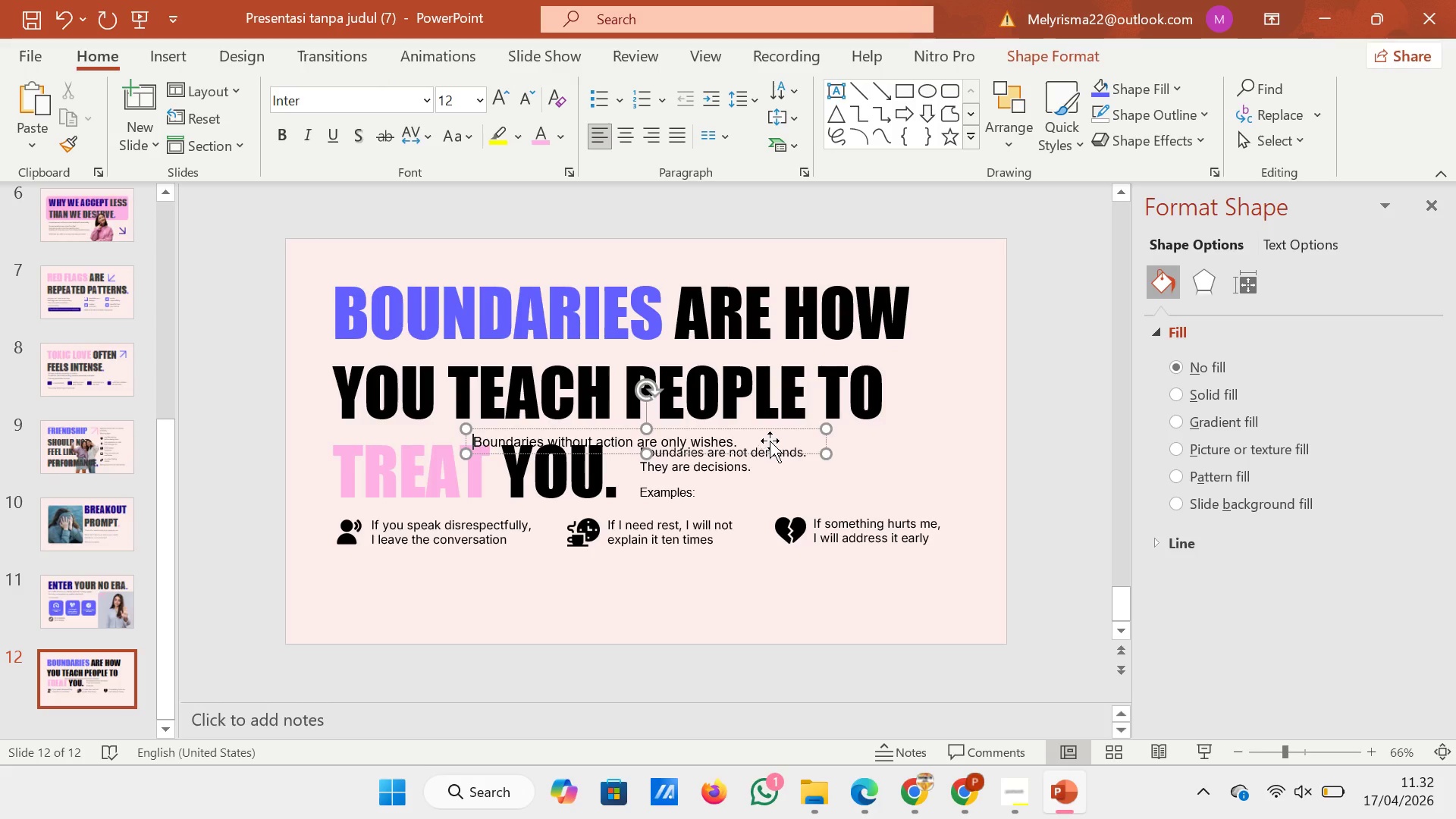 
left_click([770, 438])
 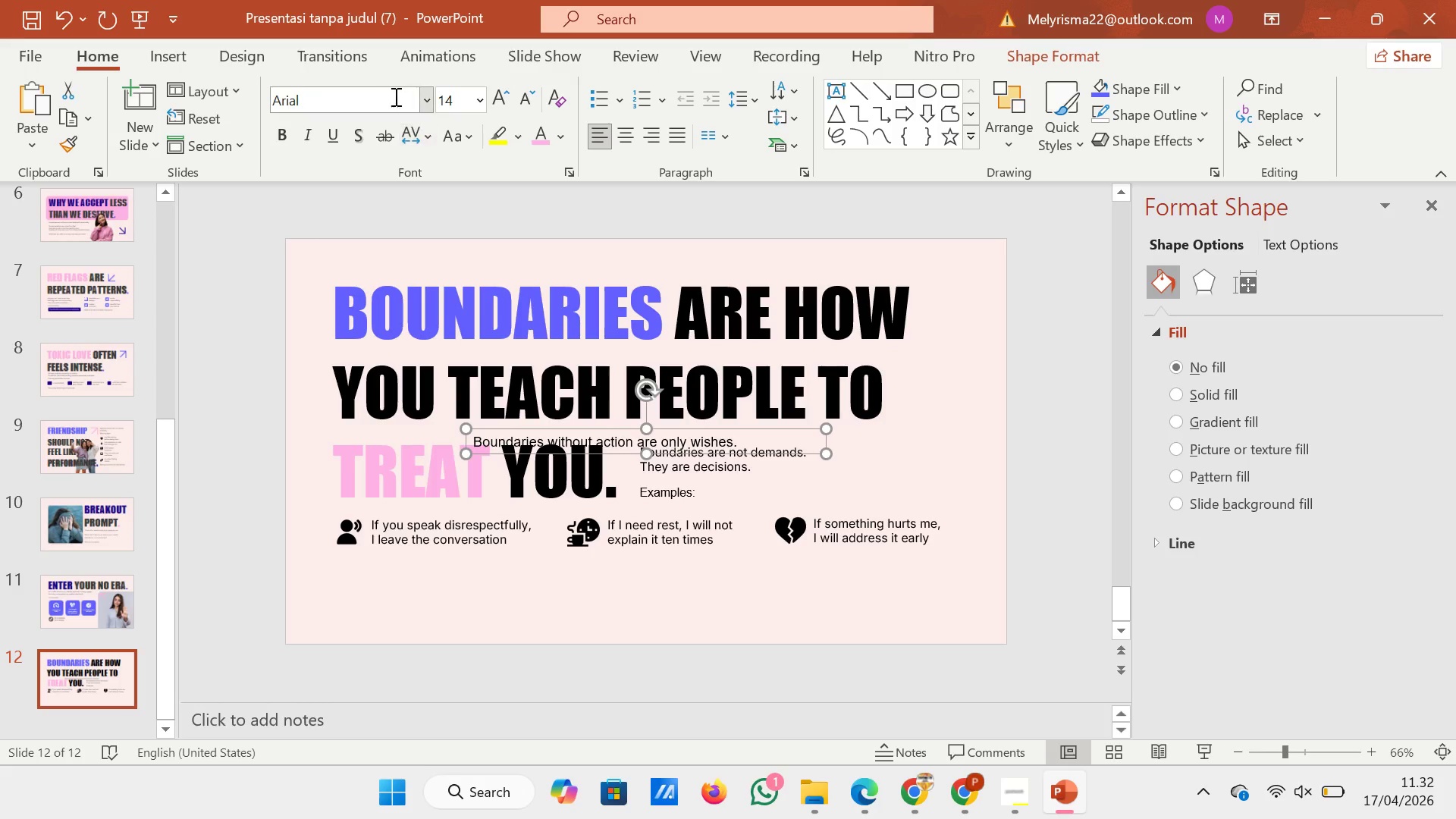 
left_click([383, 90])
 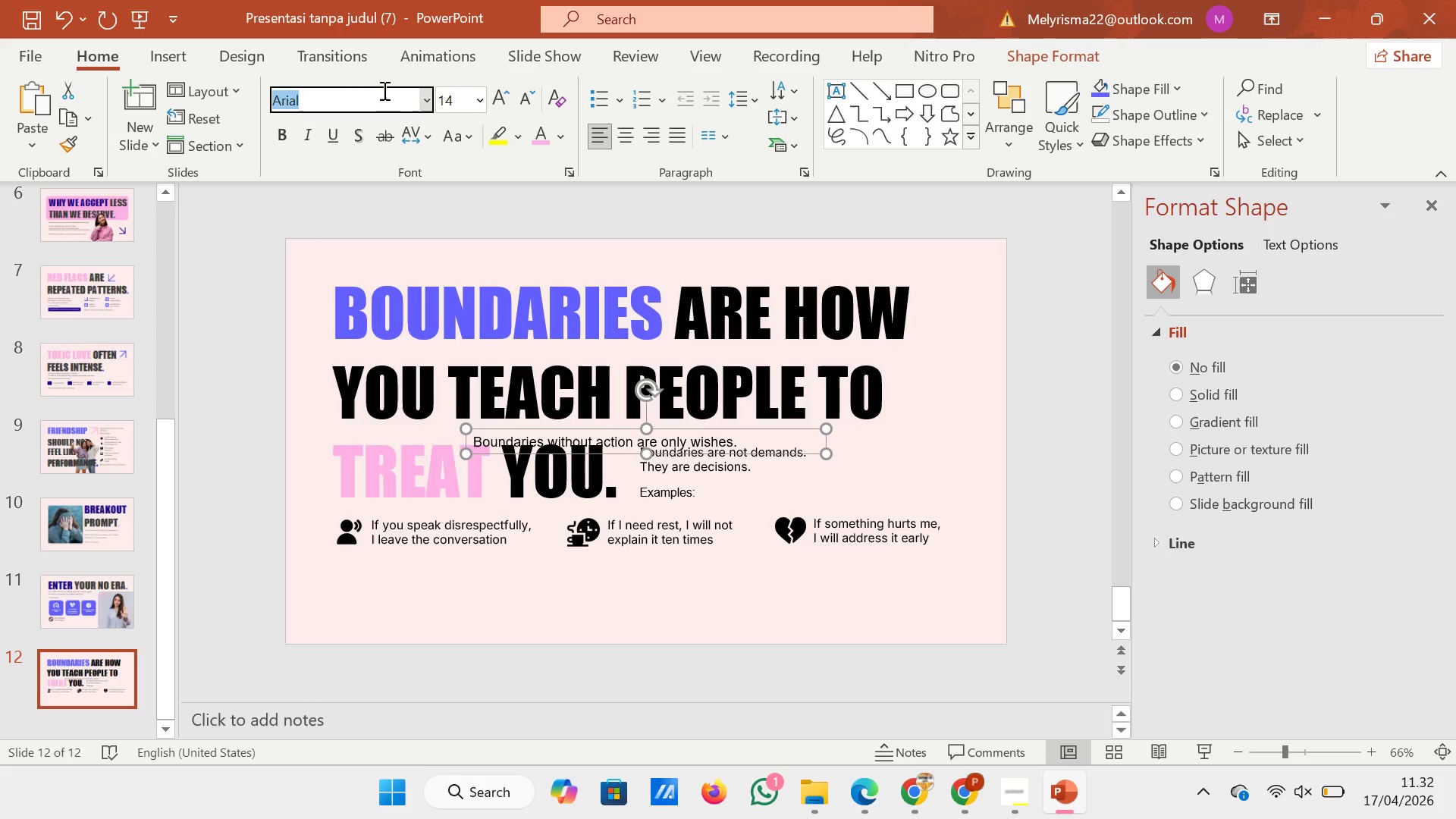 
key(I)
 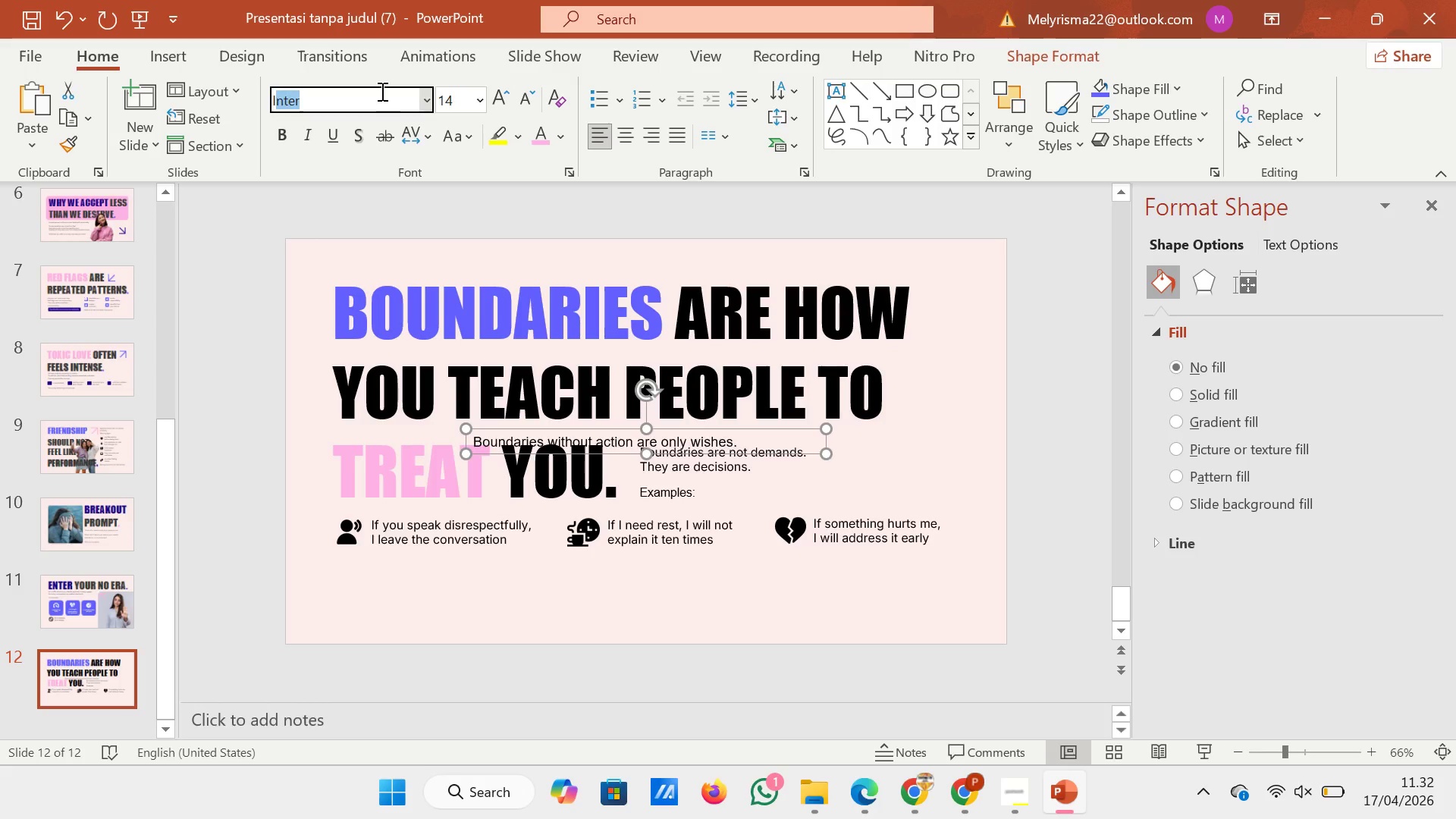 
key(Enter)
 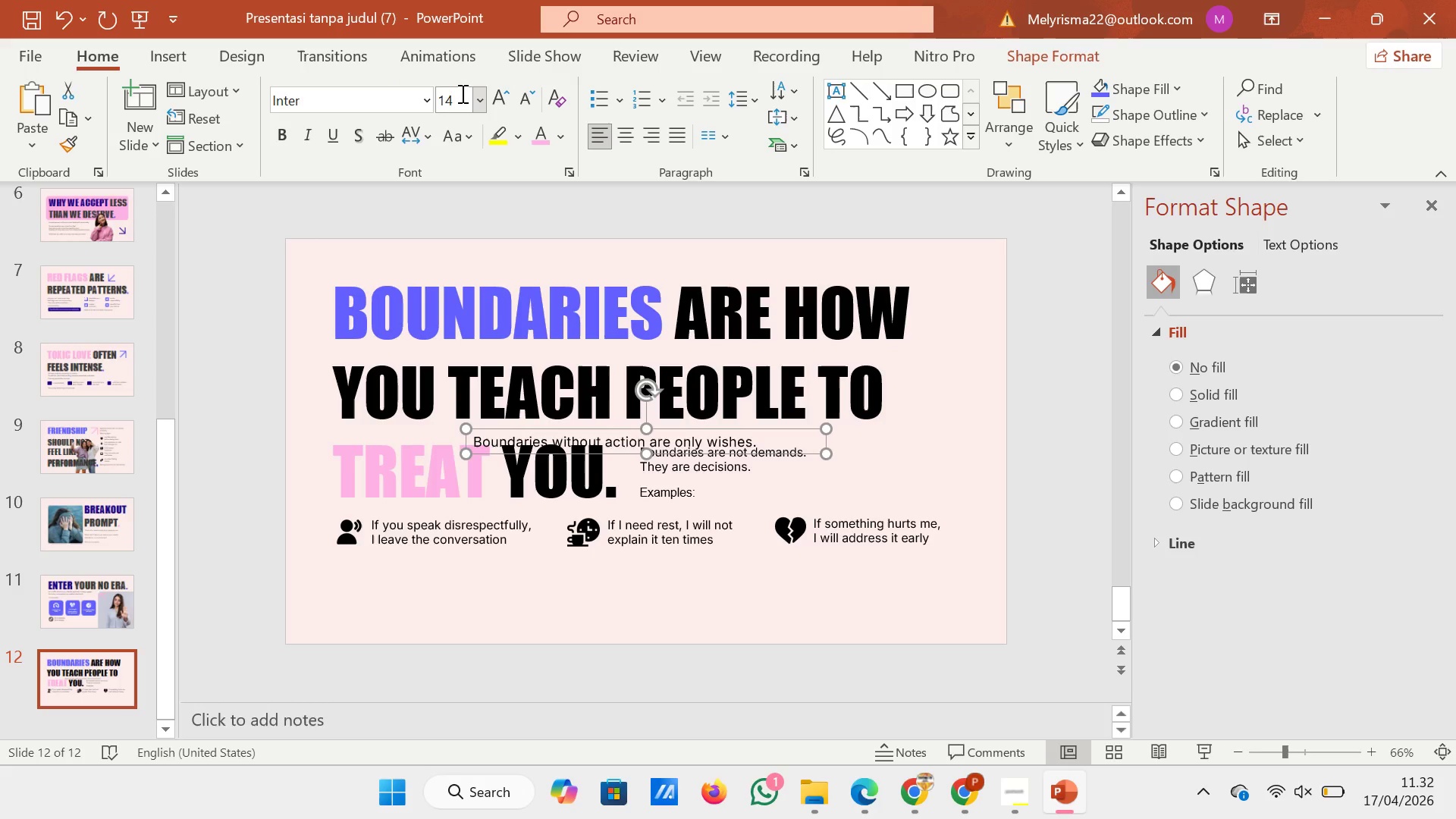 
left_click([461, 93])
 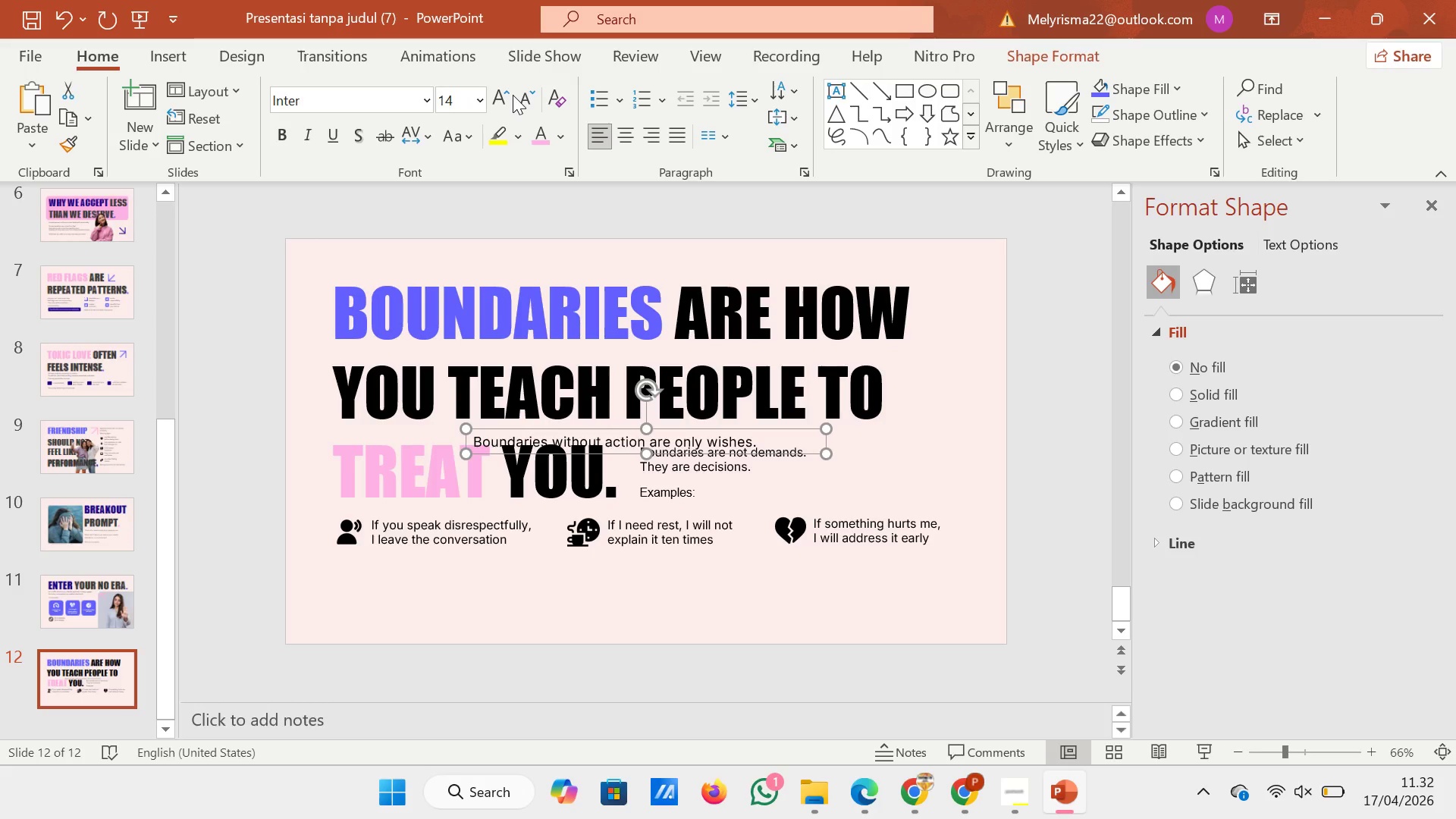 
left_click([513, 95])
 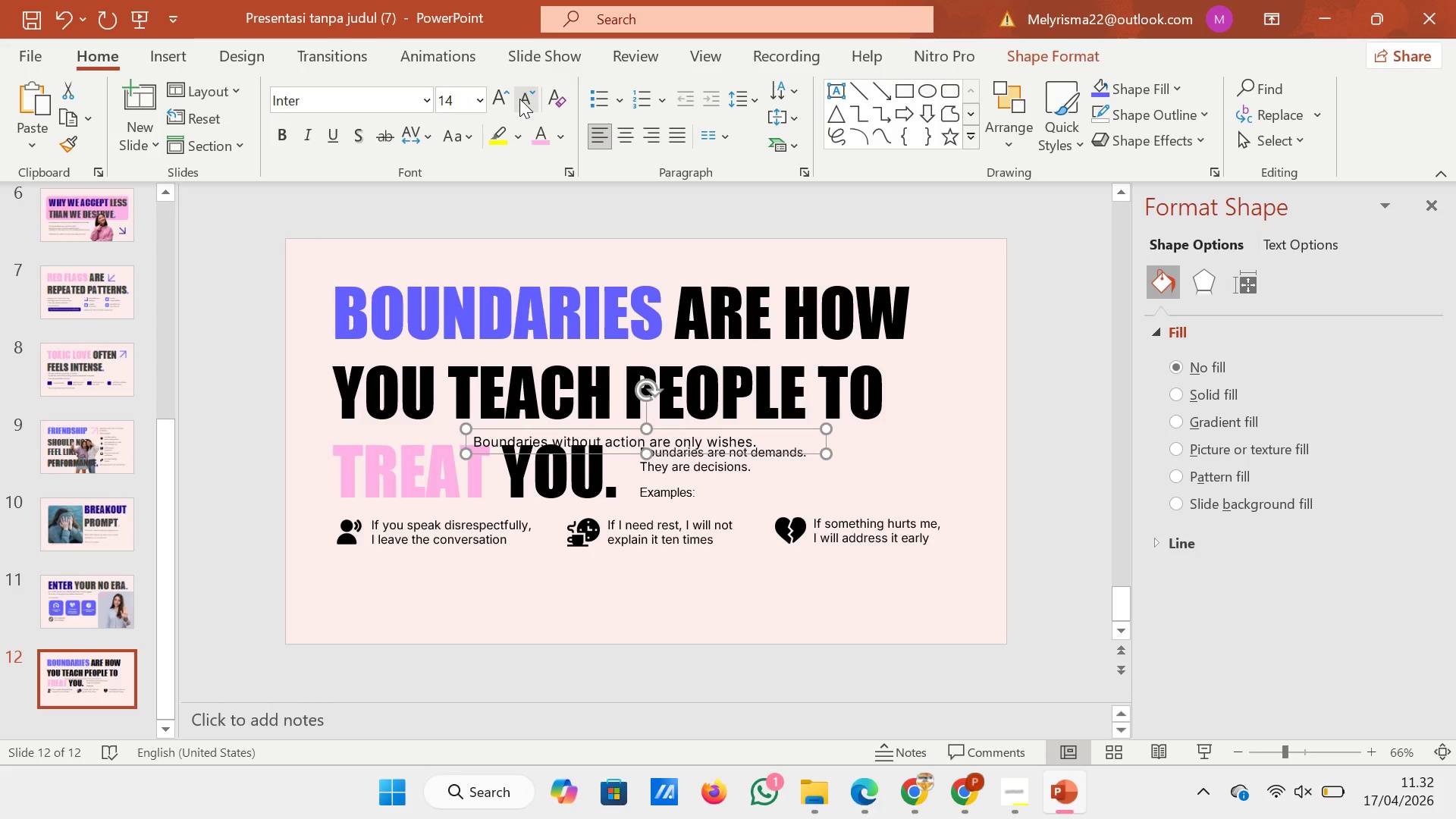 
triple_click([519, 99])
 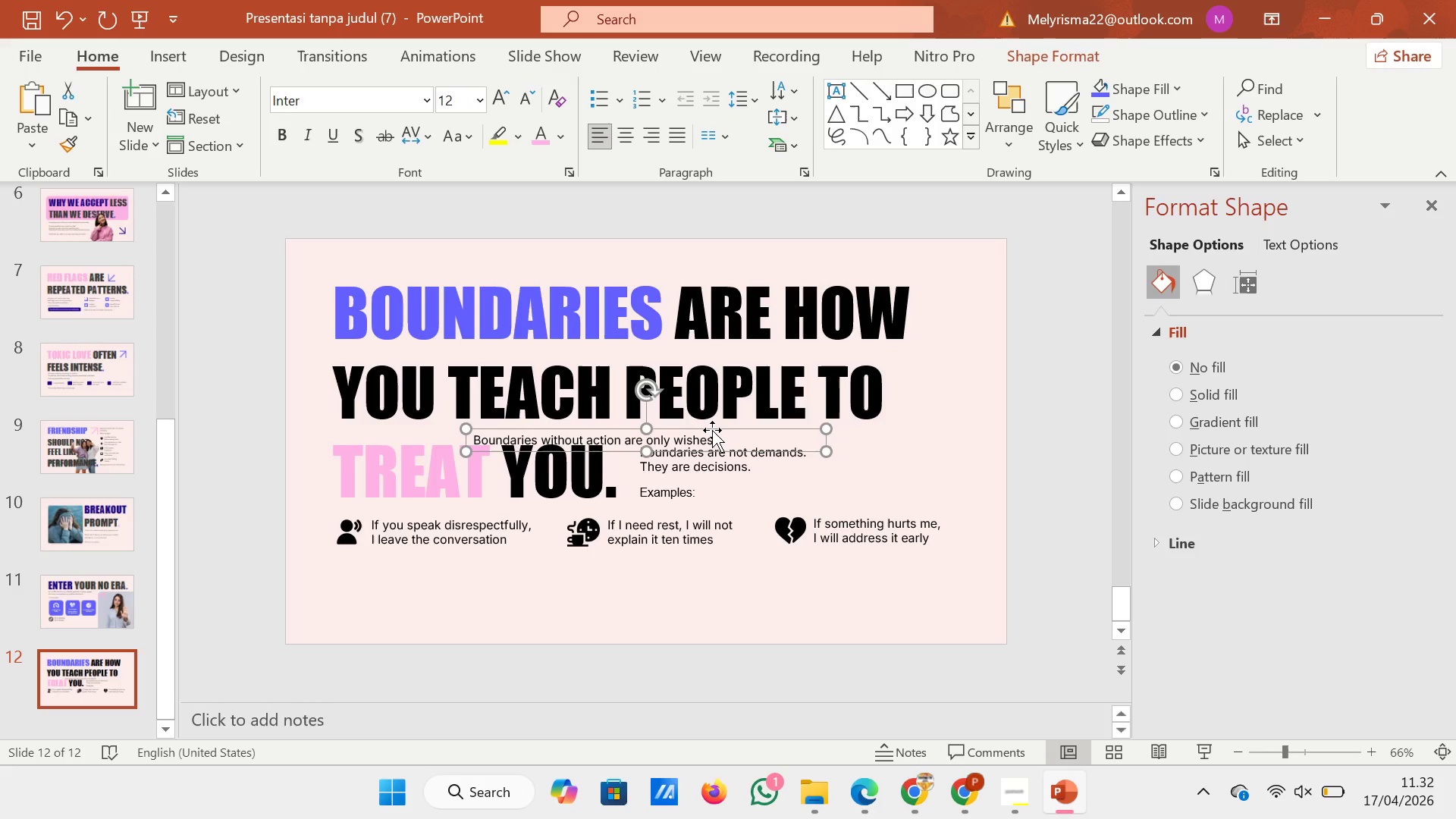 
left_click_drag(start_coordinate=[712, 430], to_coordinate=[710, 563])
 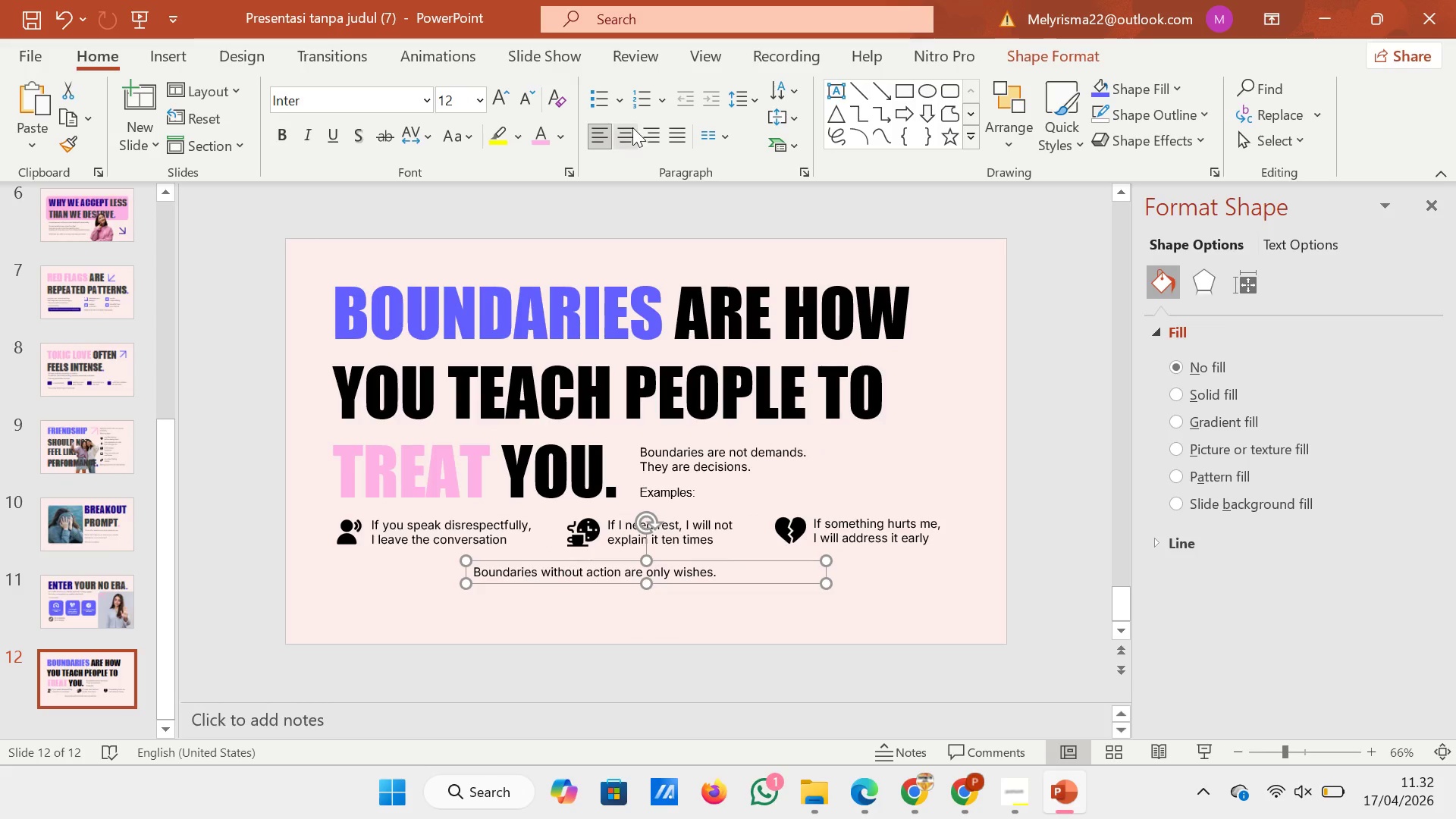 
left_click([632, 127])
 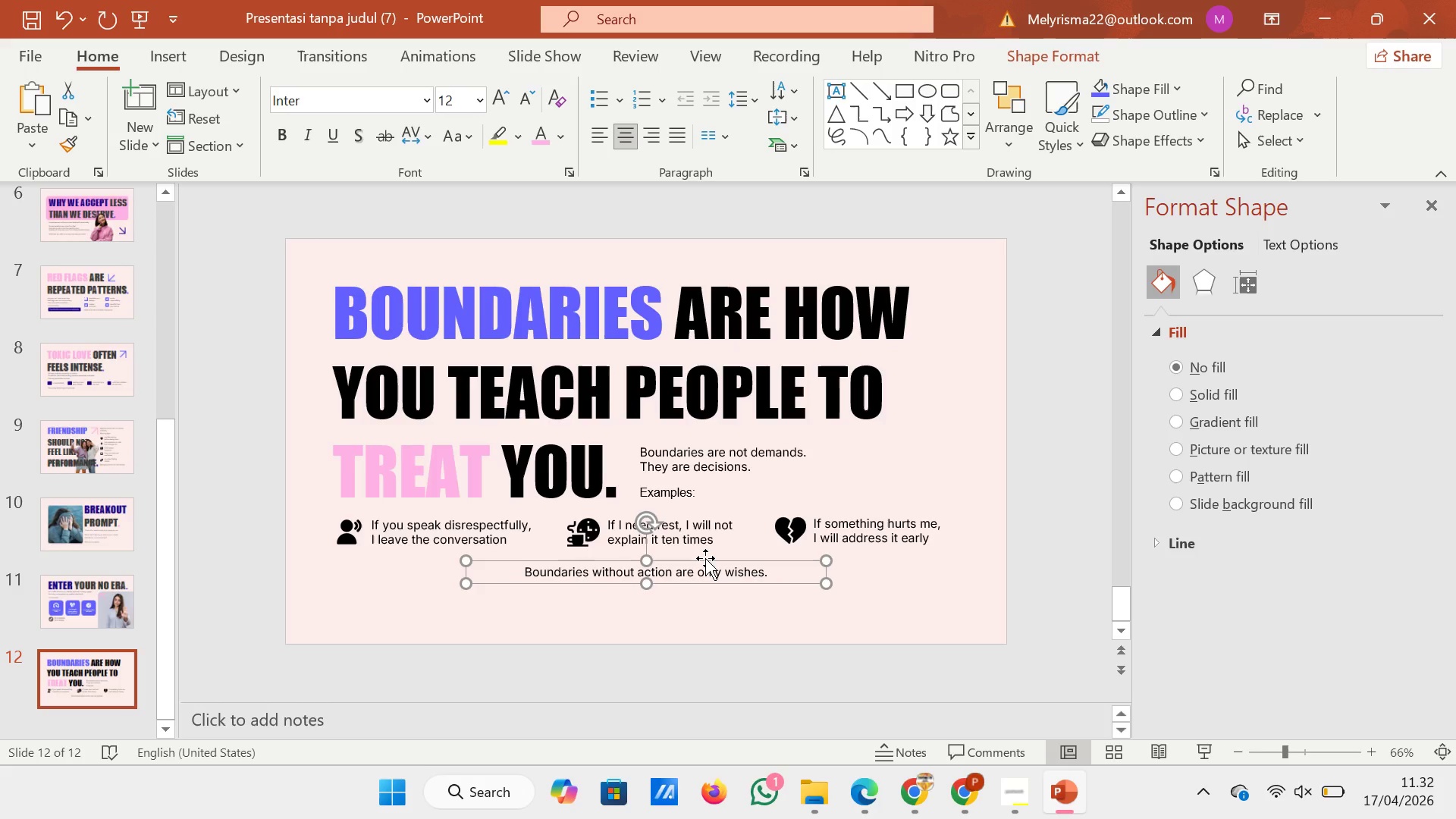 
left_click_drag(start_coordinate=[705, 558], to_coordinate=[701, 560])
 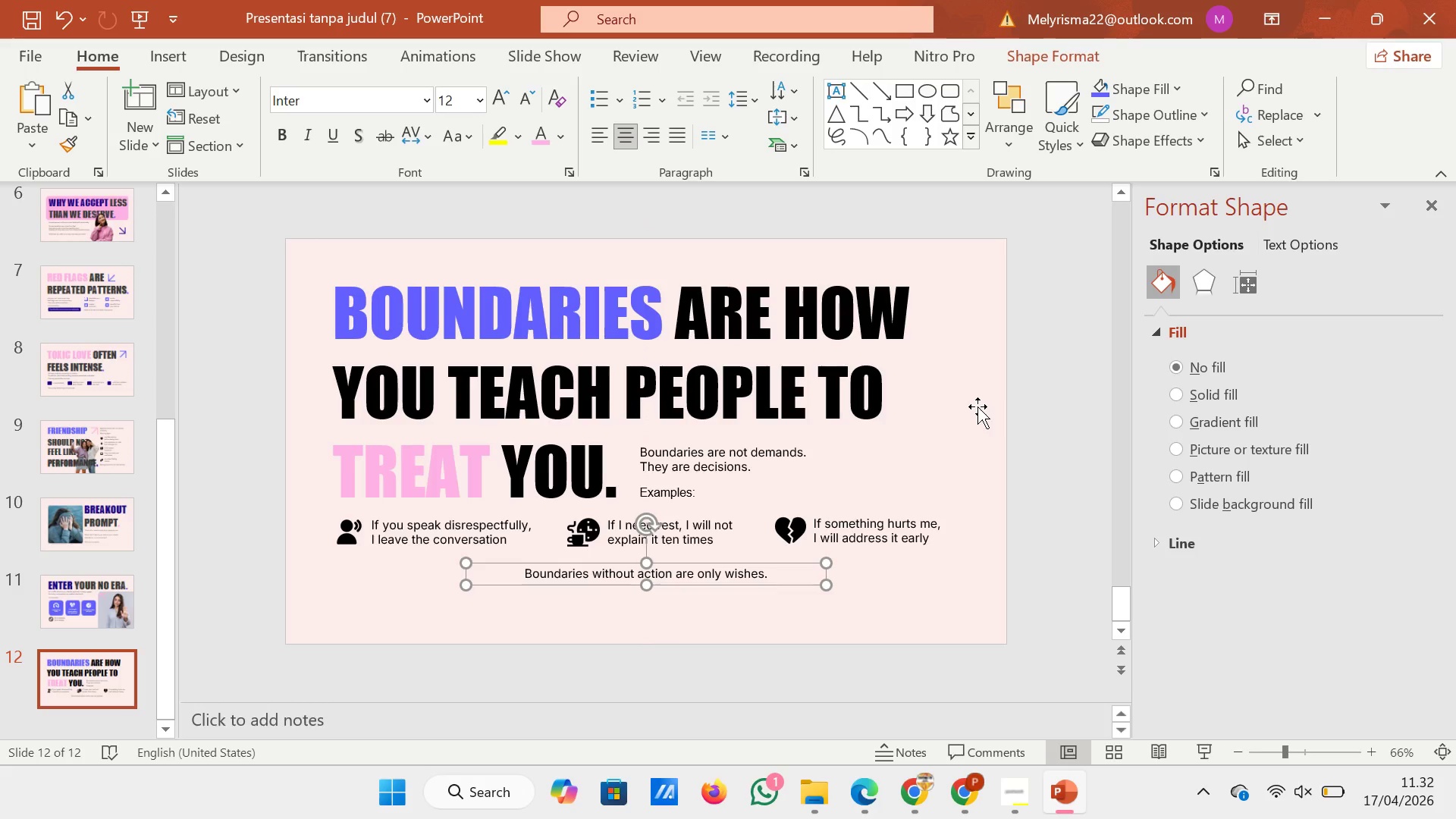 
left_click([977, 406])
 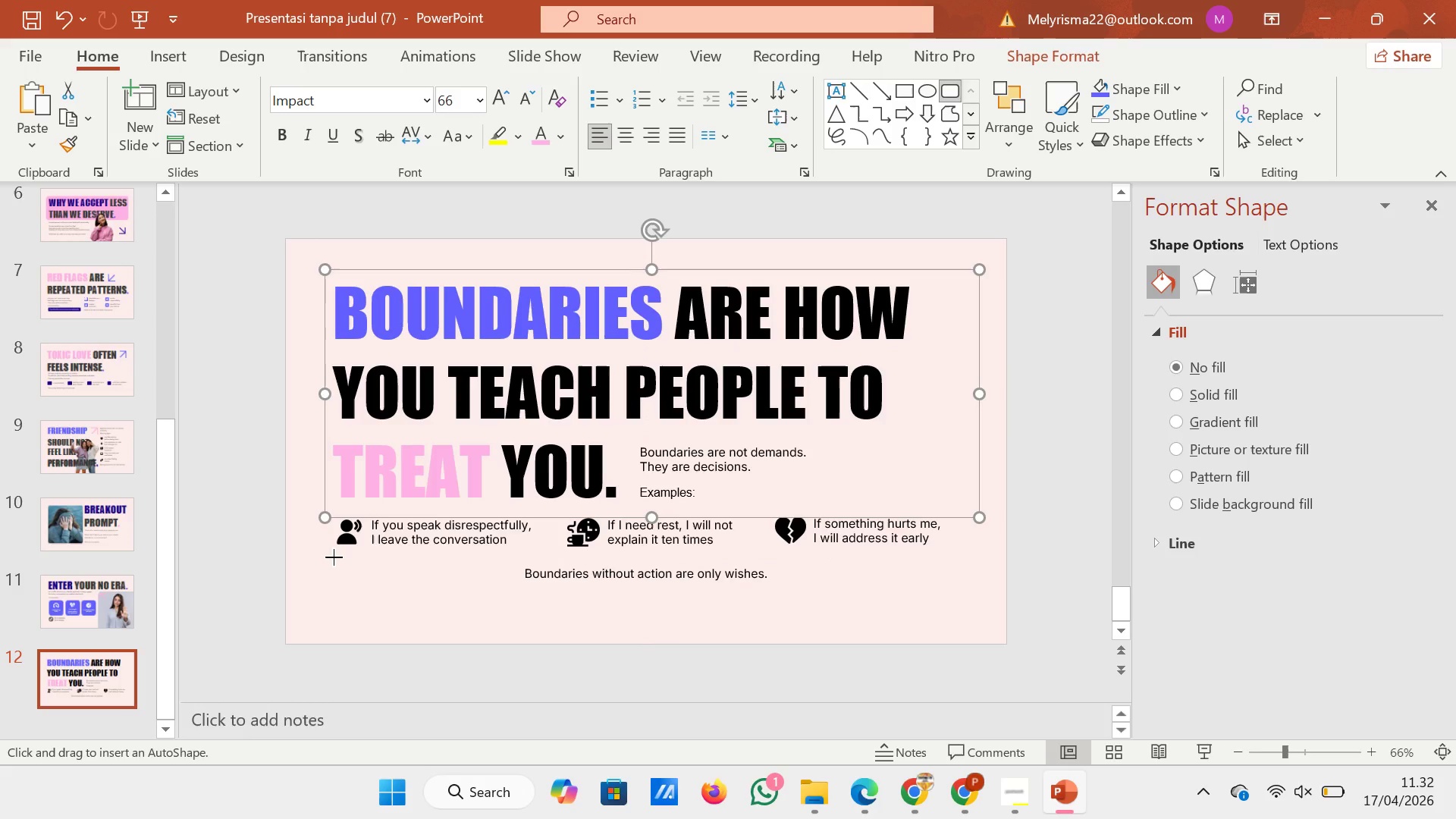 
left_click_drag(start_coordinate=[333, 557], to_coordinate=[959, 589])
 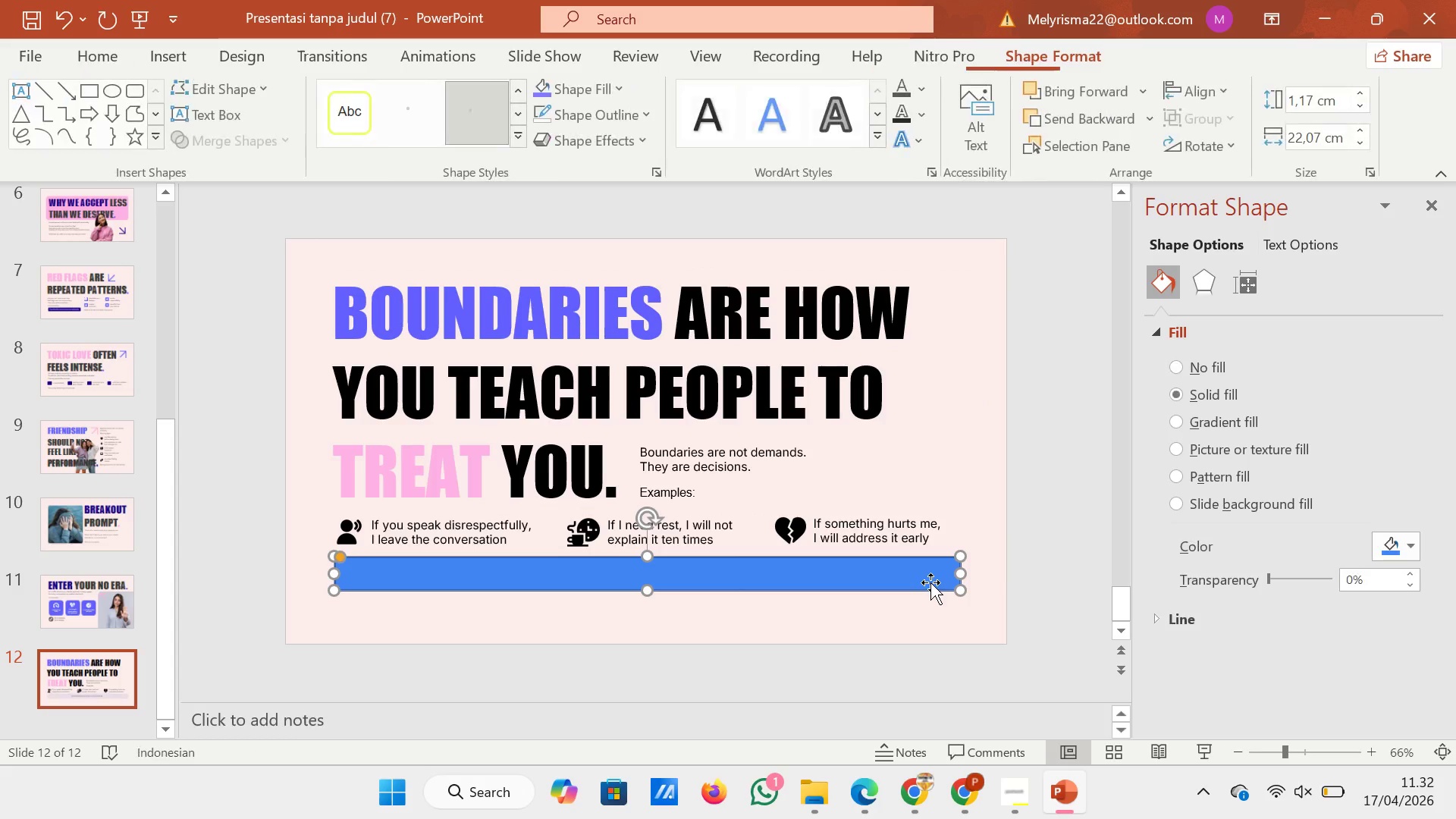 
right_click([930, 582])
 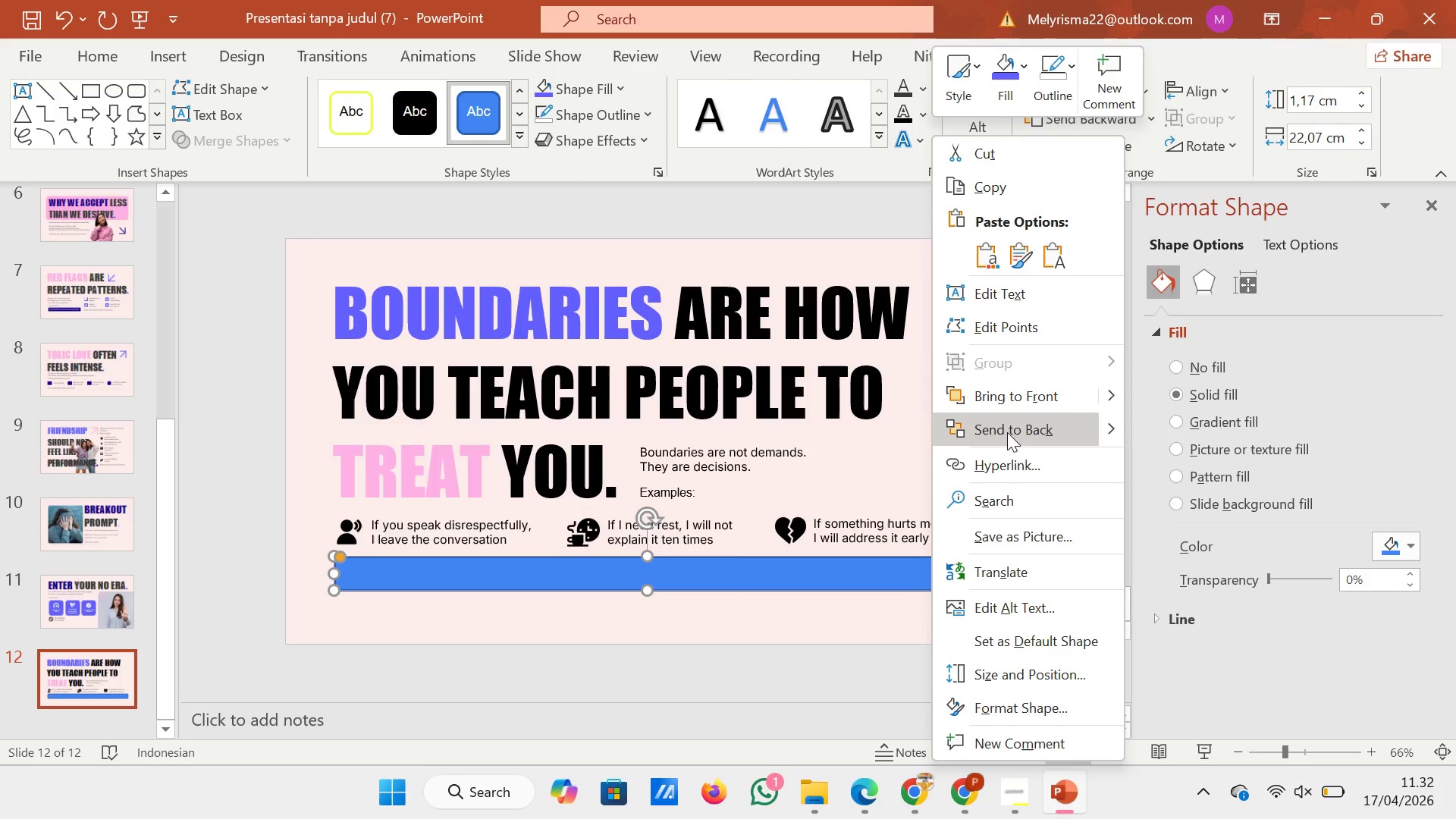 
left_click([1009, 430])
 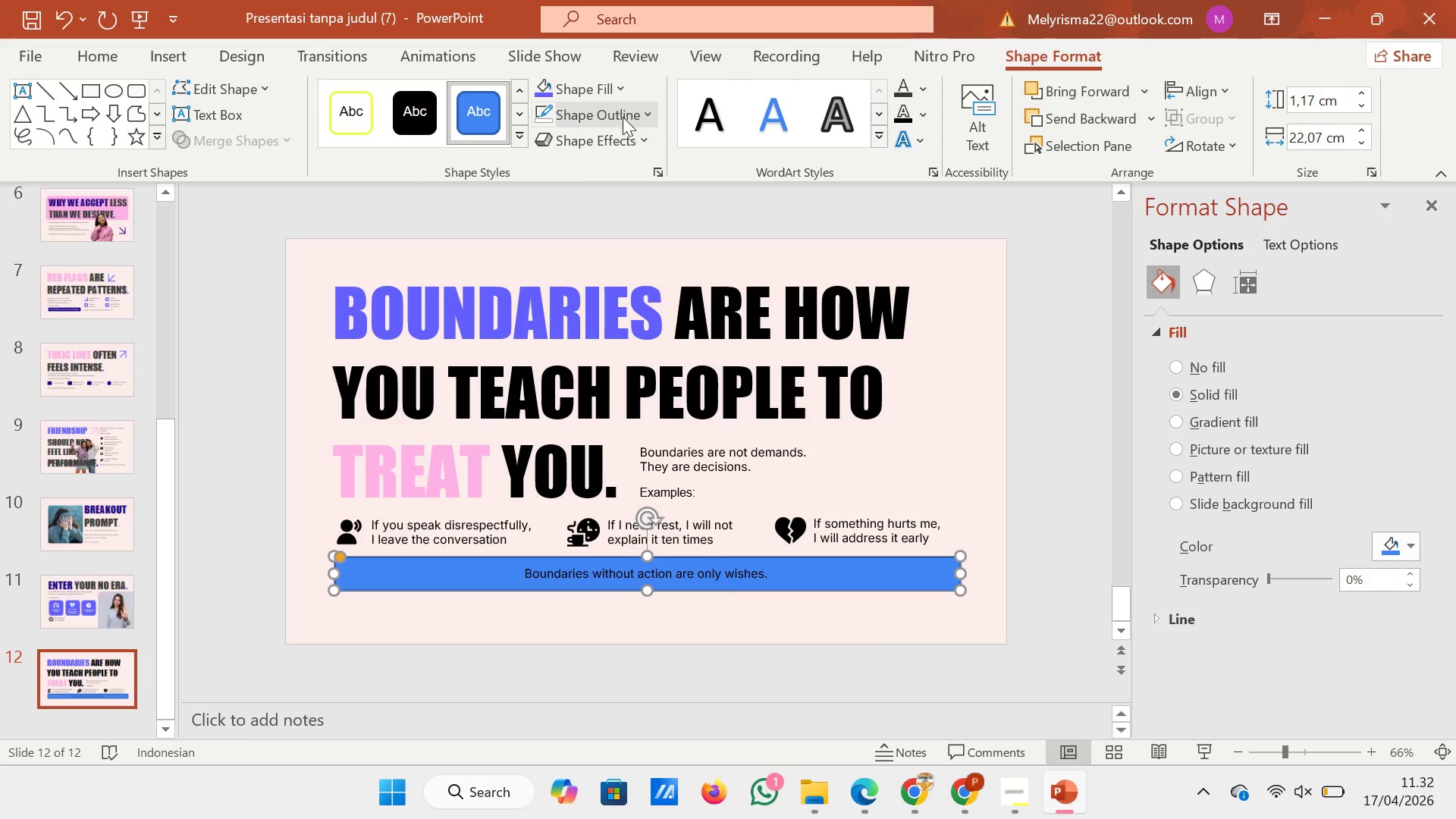 
left_click([610, 100])
 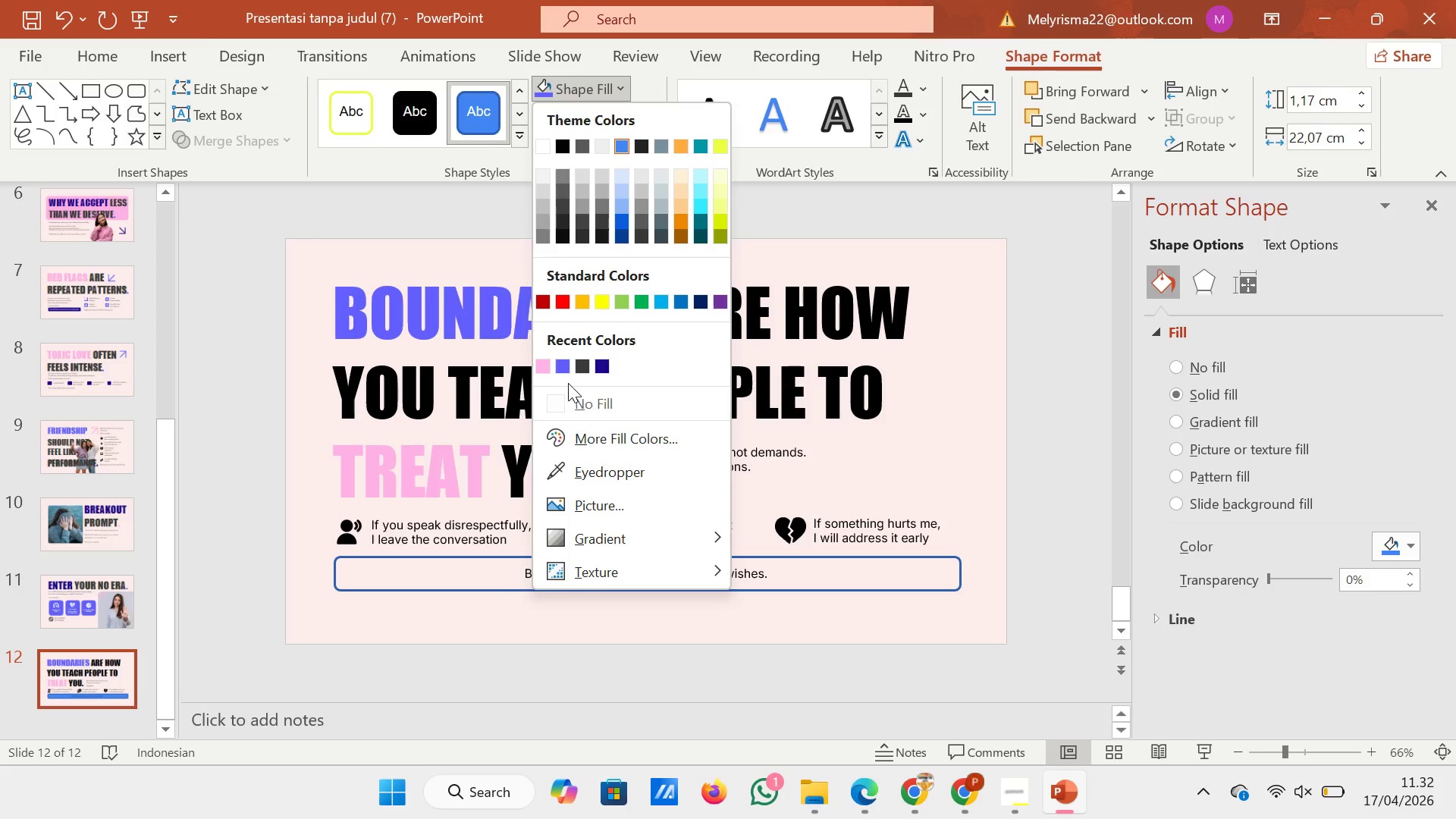 
left_click([567, 396])
 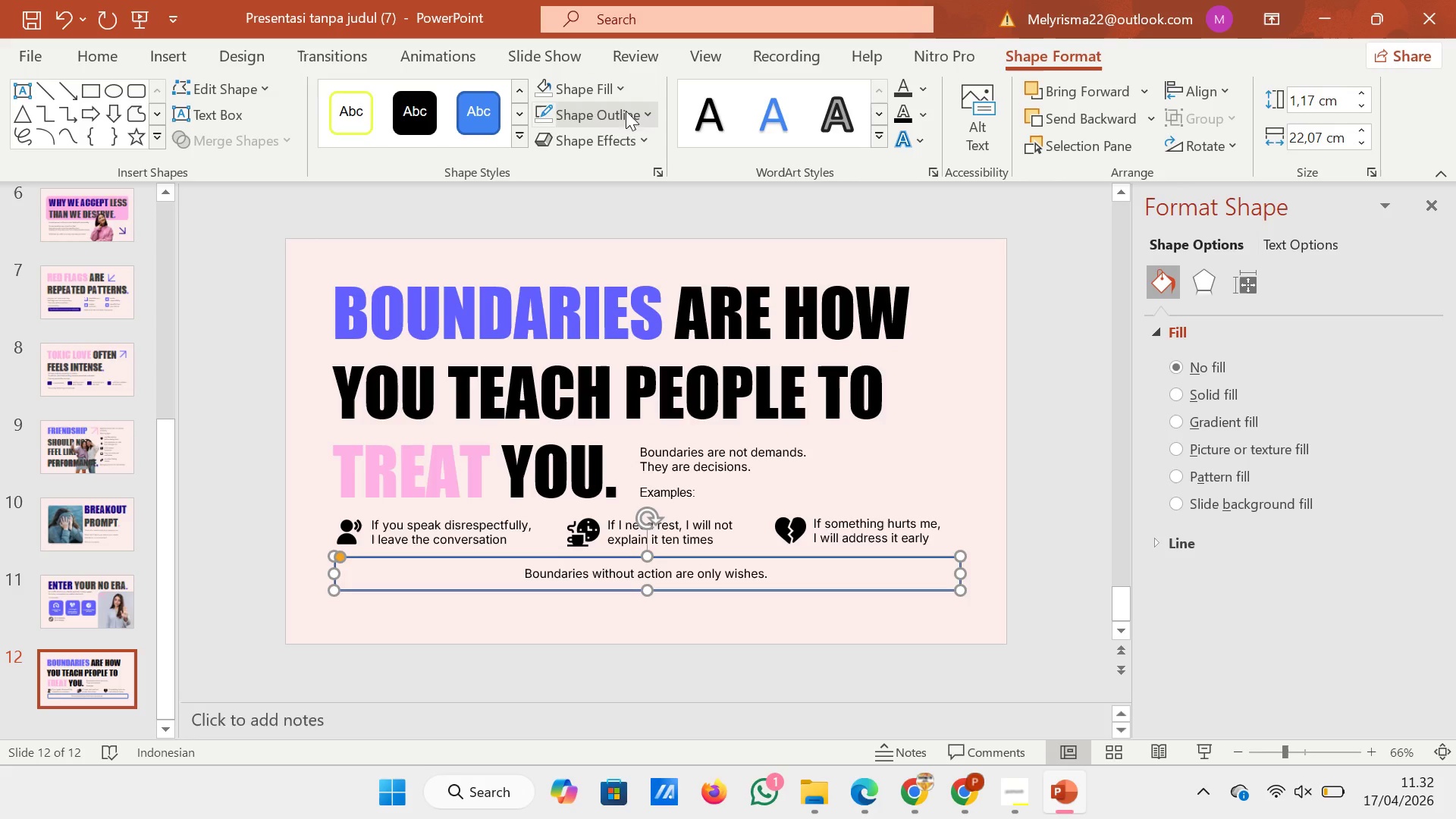 
left_click([626, 115])
 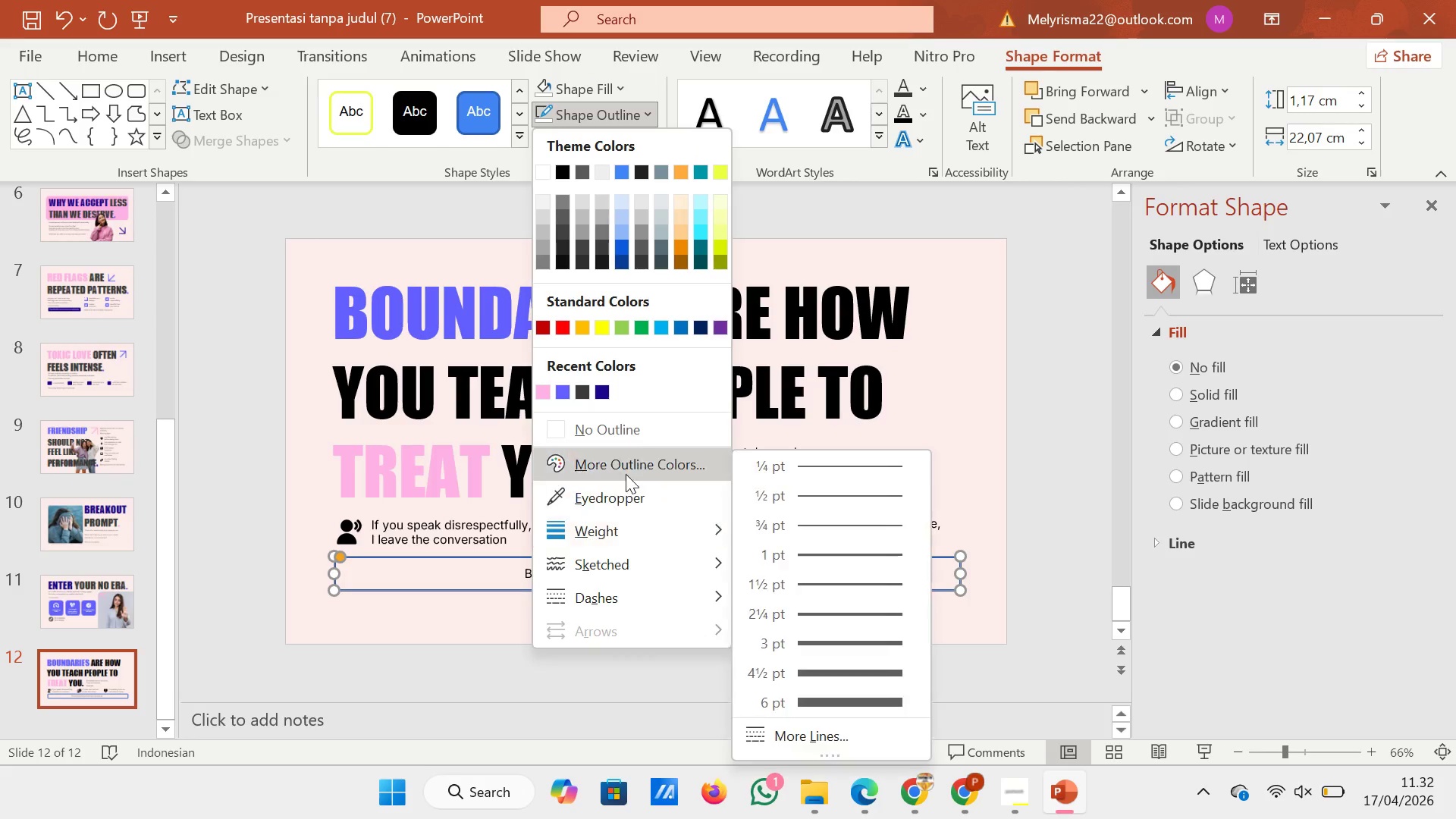 
left_click([636, 431])
 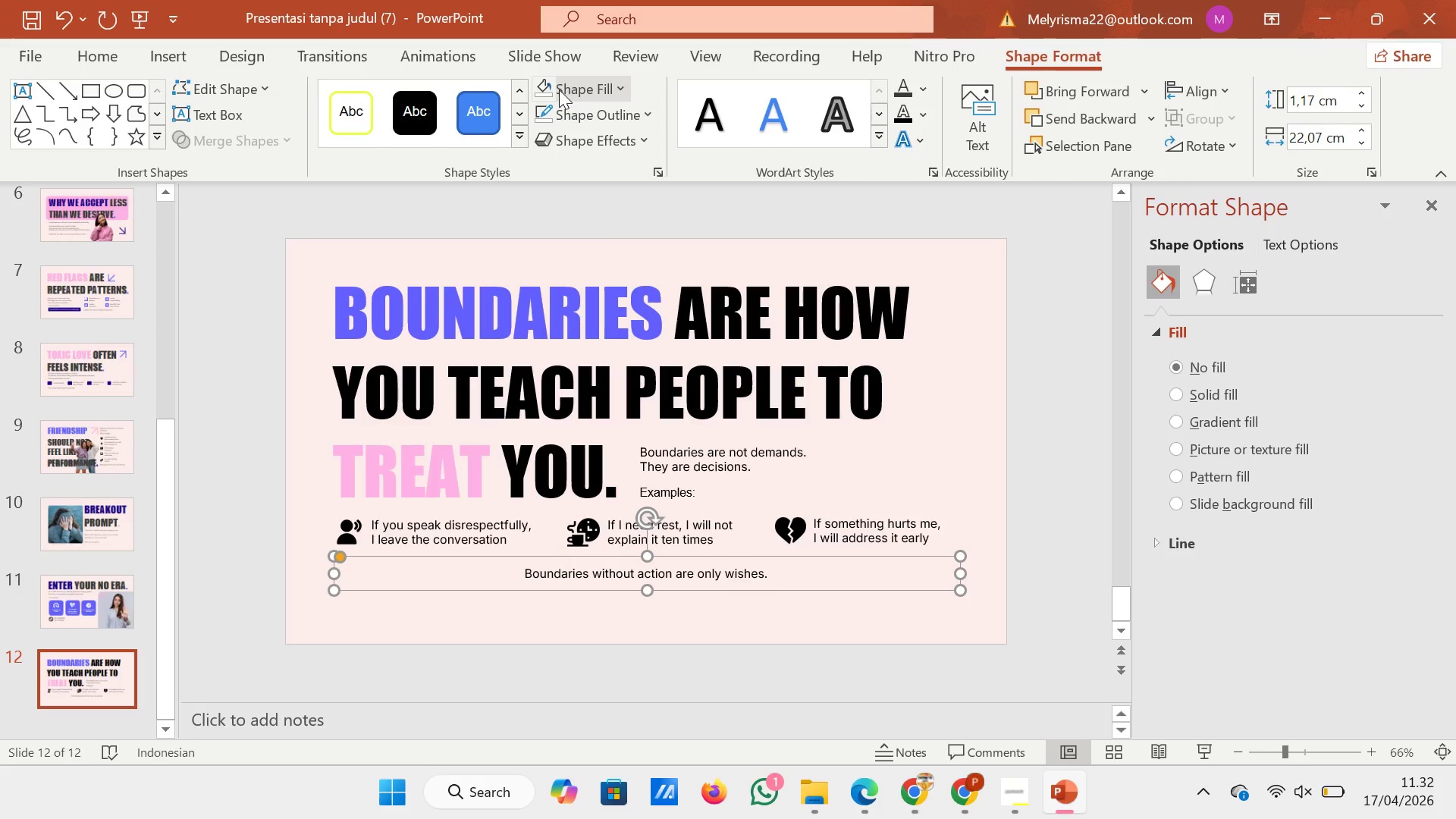 
left_click([558, 88])
 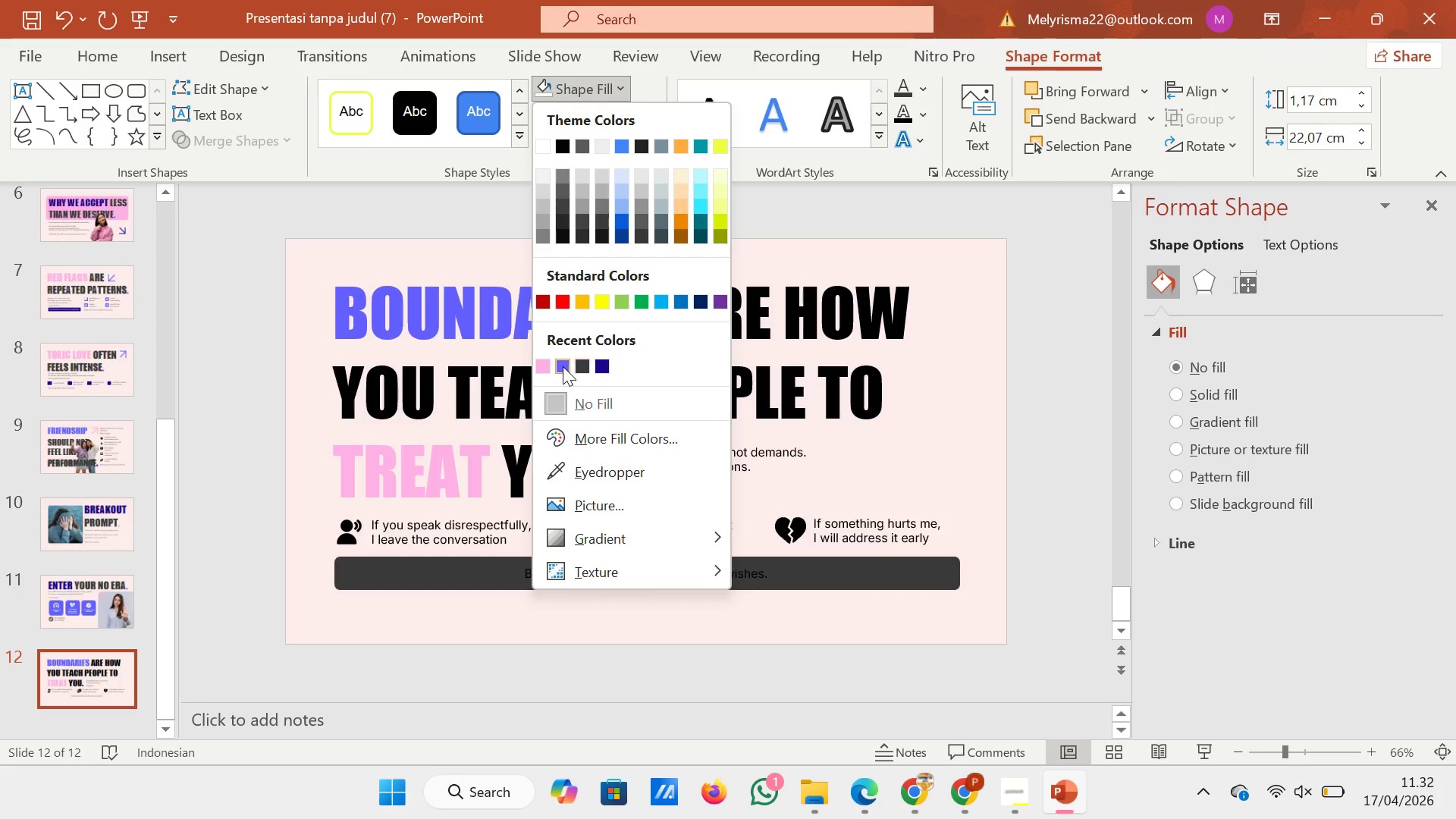 
mouse_move([574, 366])
 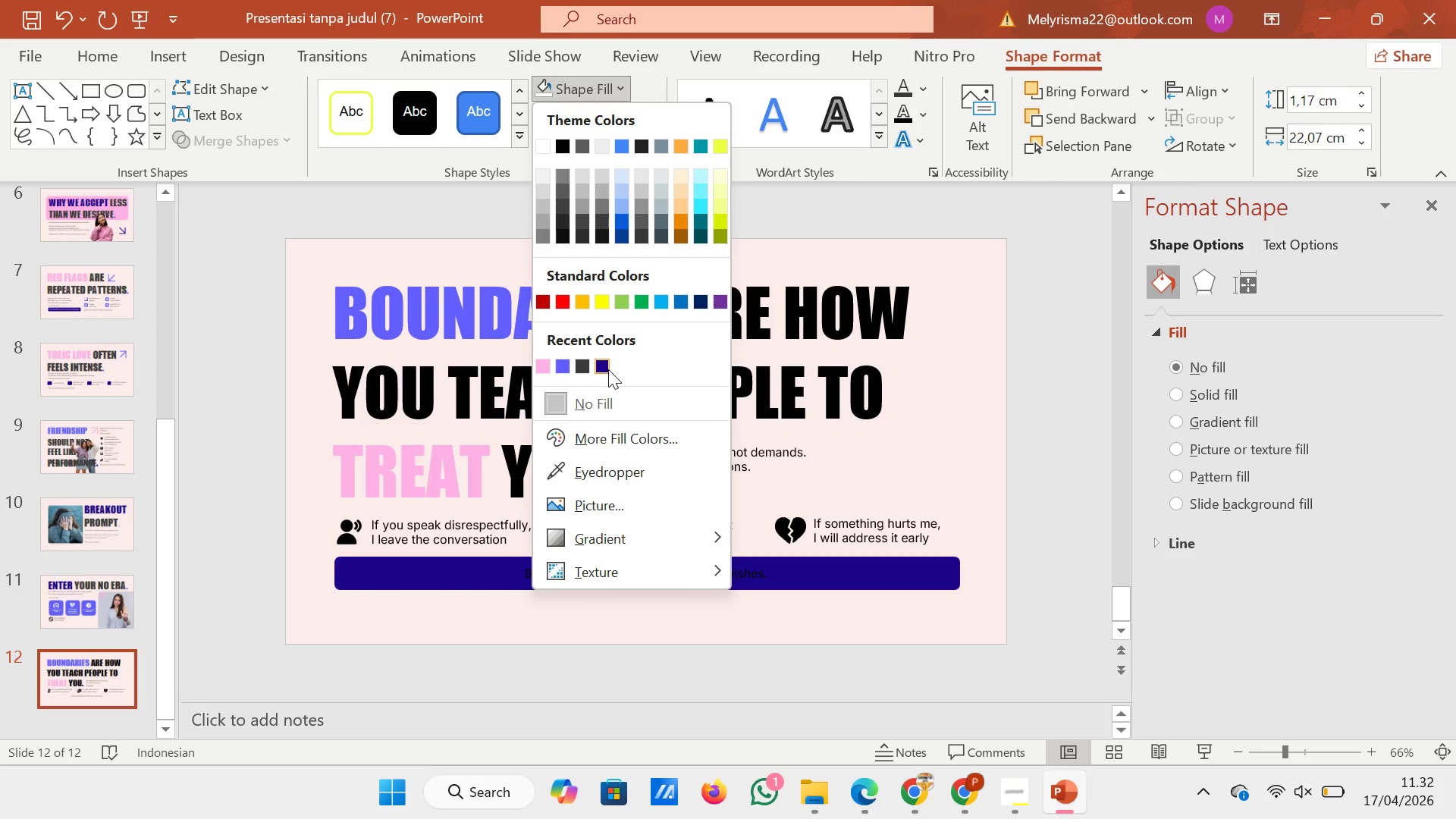 
left_click([608, 369])
 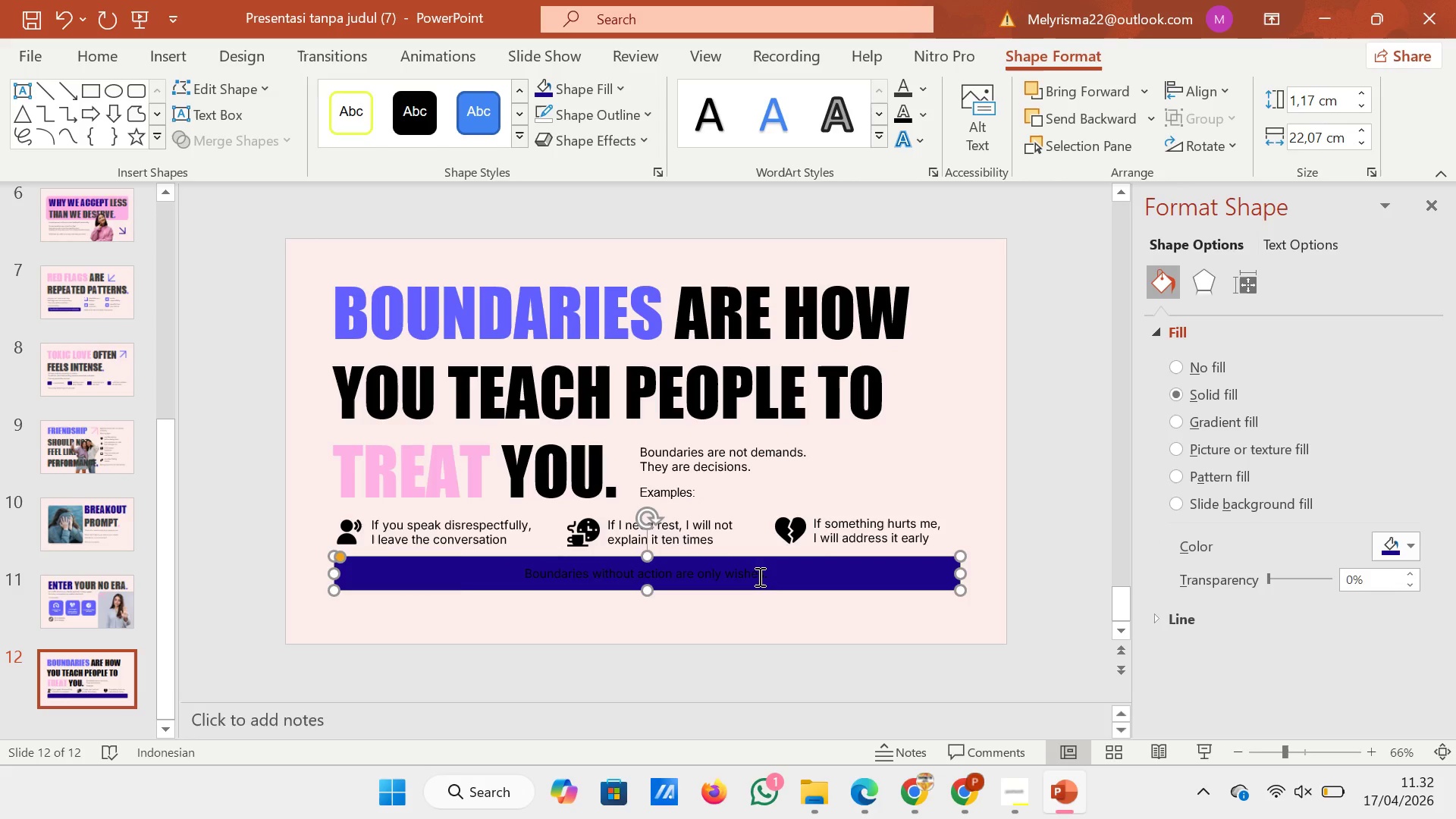 
left_click([758, 576])
 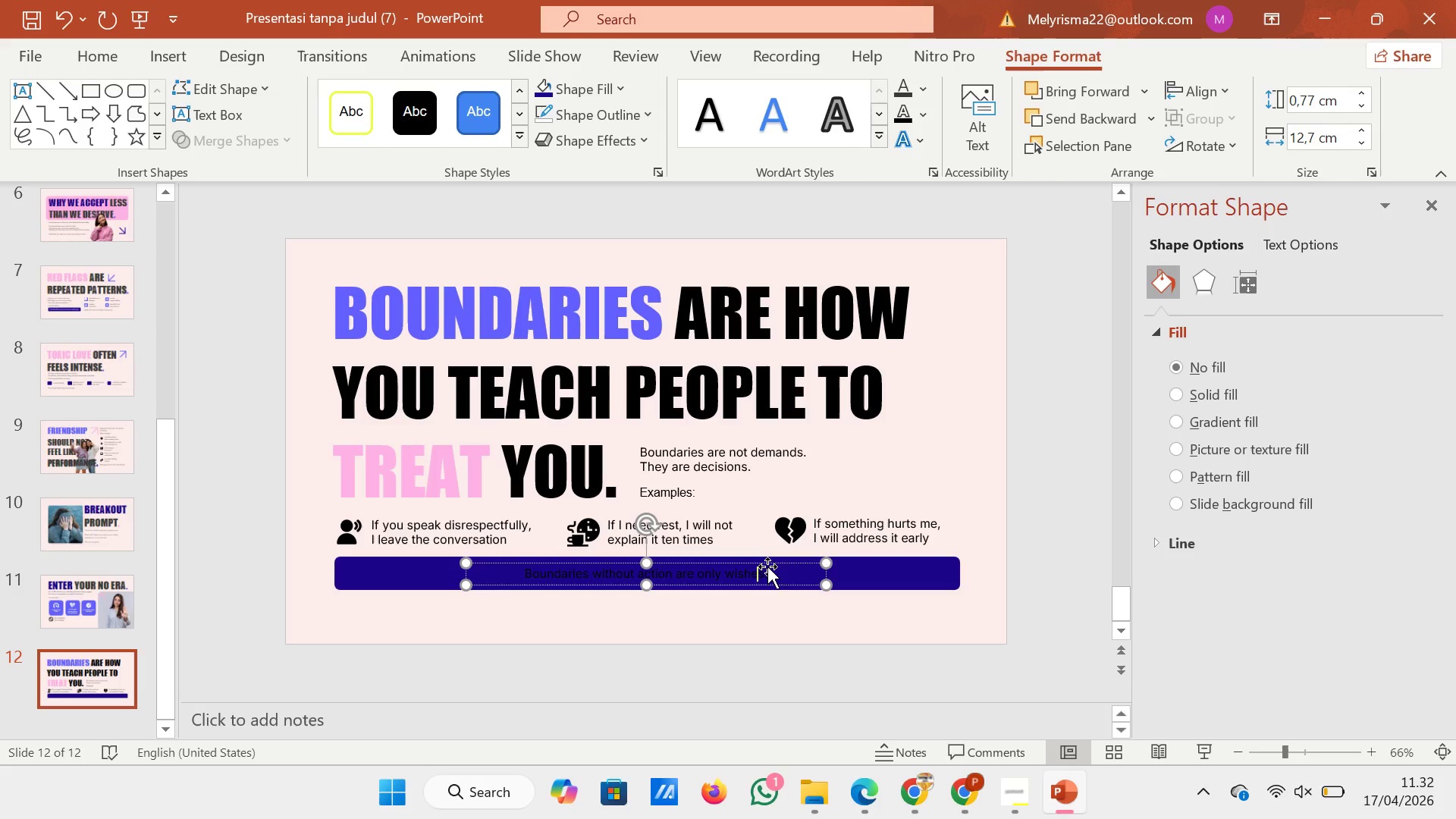 
left_click([767, 566])
 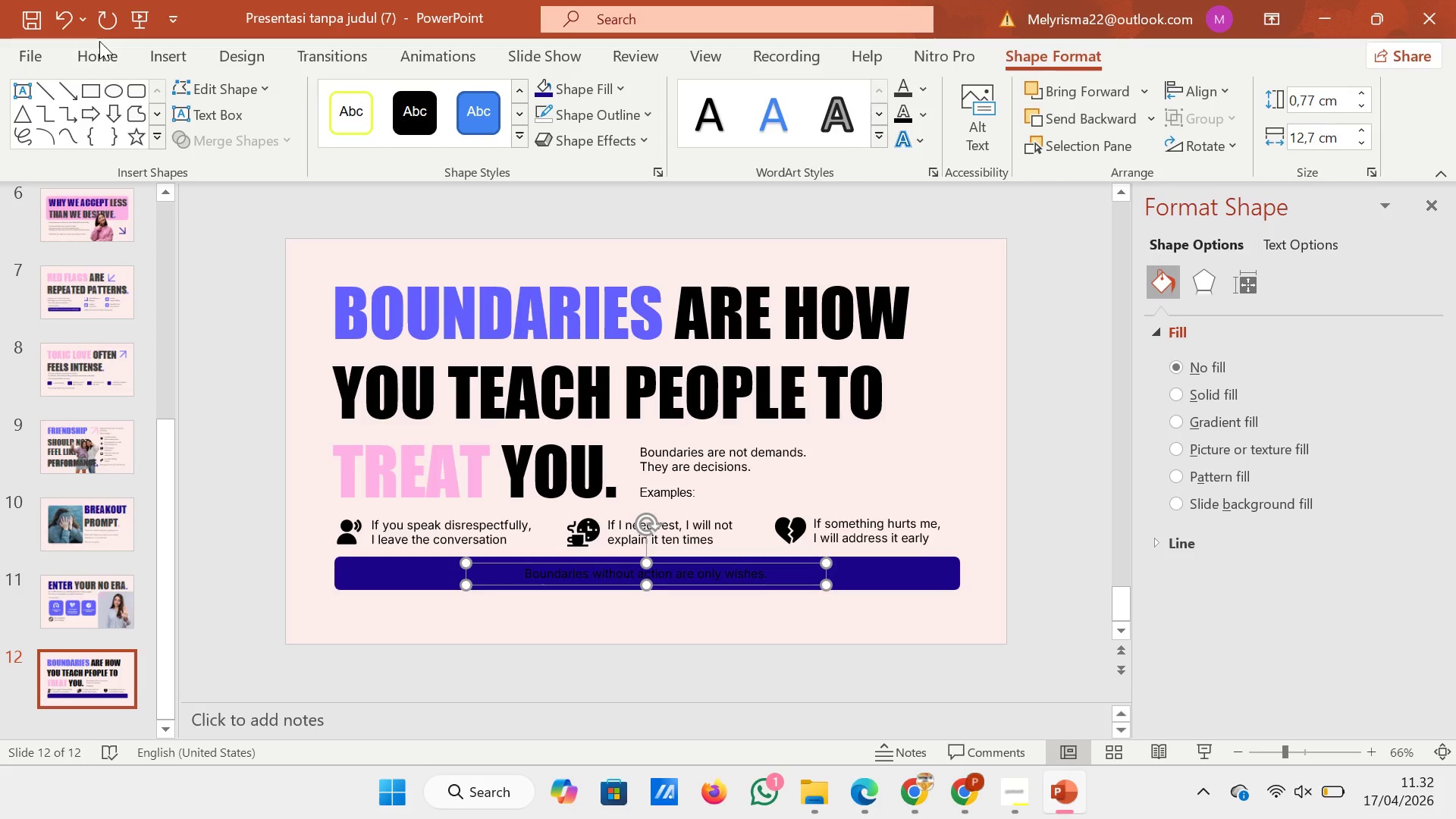 
left_click([99, 49])
 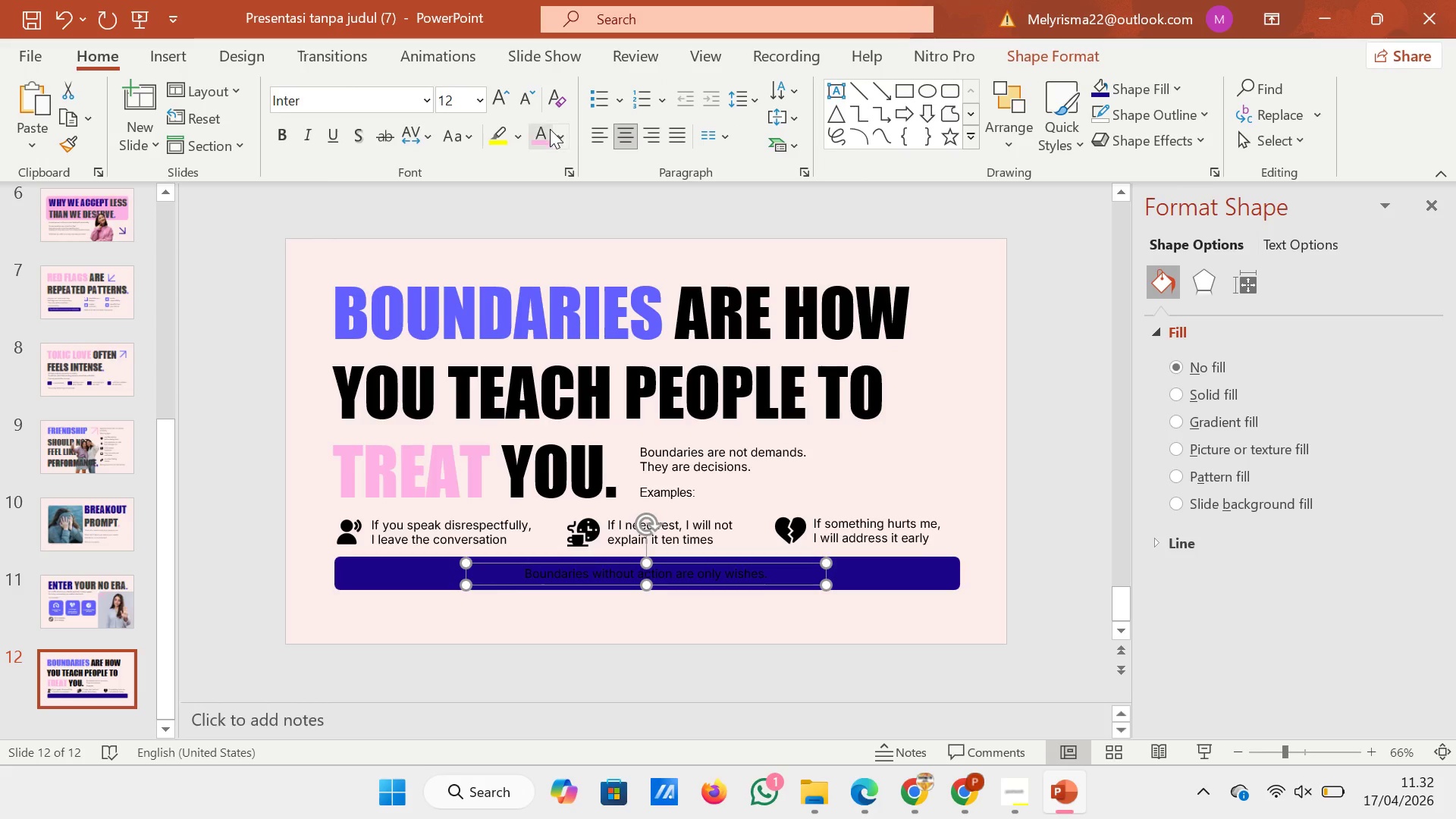 
left_click([562, 140])
 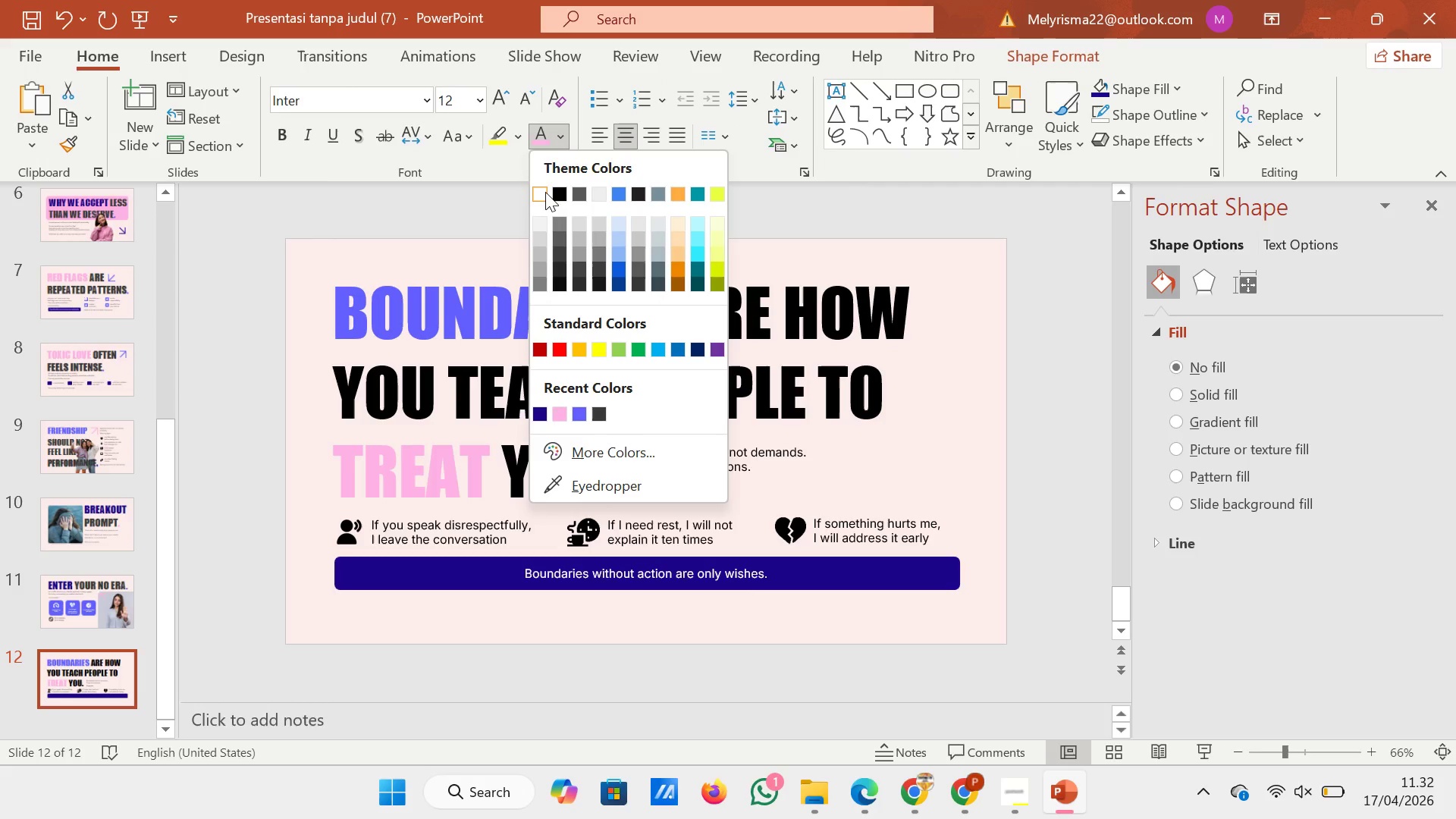 
left_click([544, 193])
 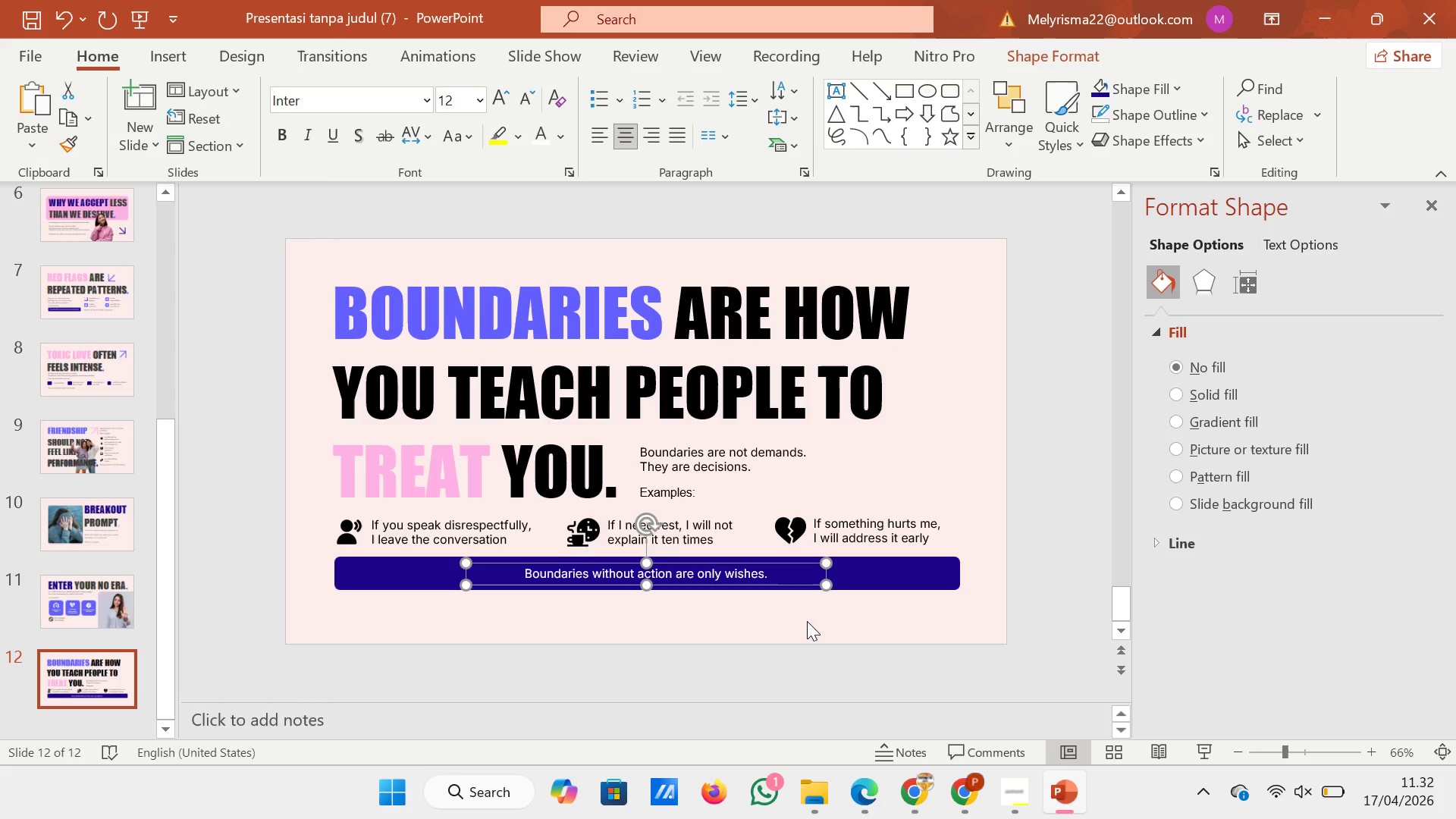 
left_click([807, 623])
 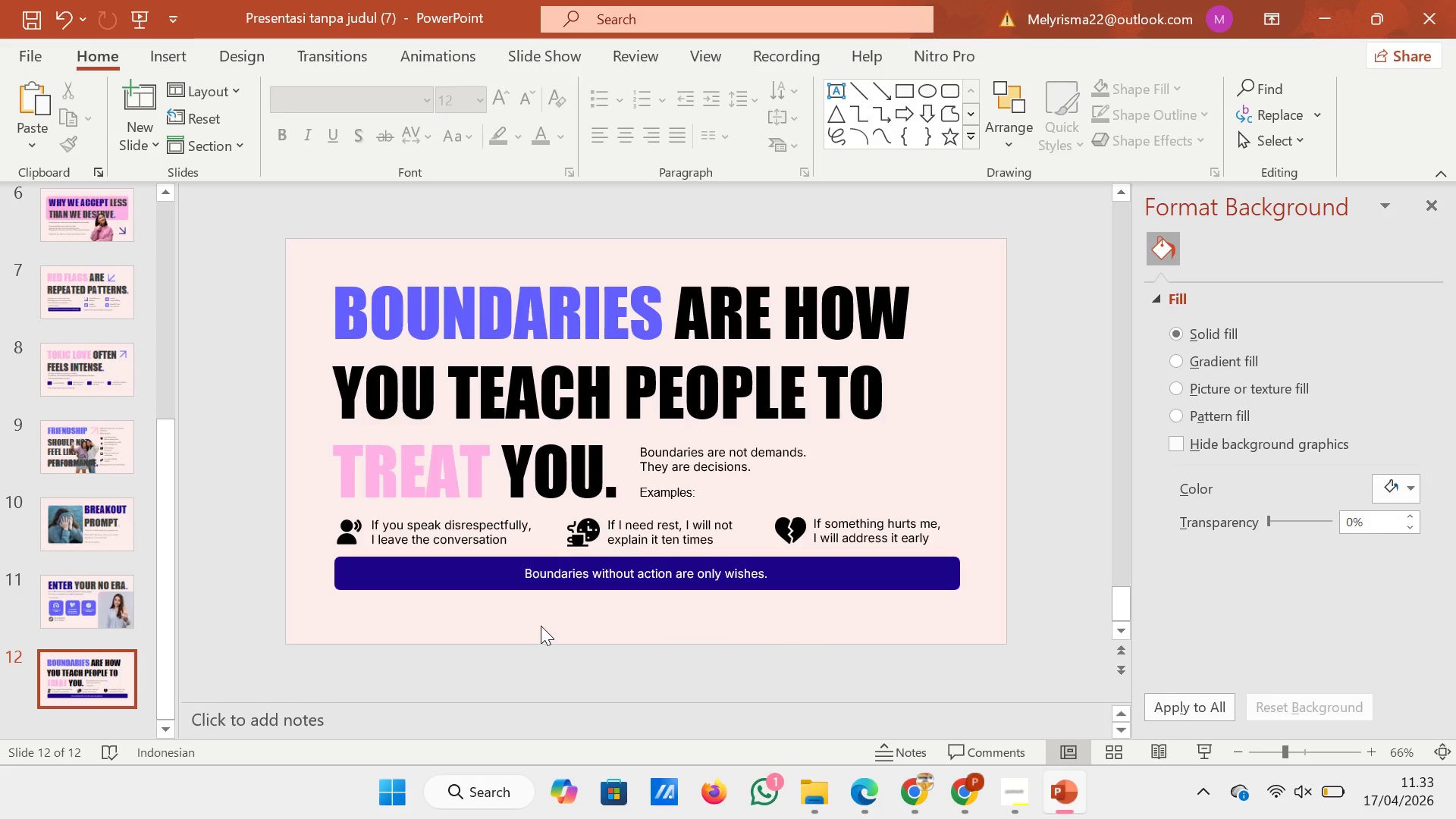 
wait(10.83)
 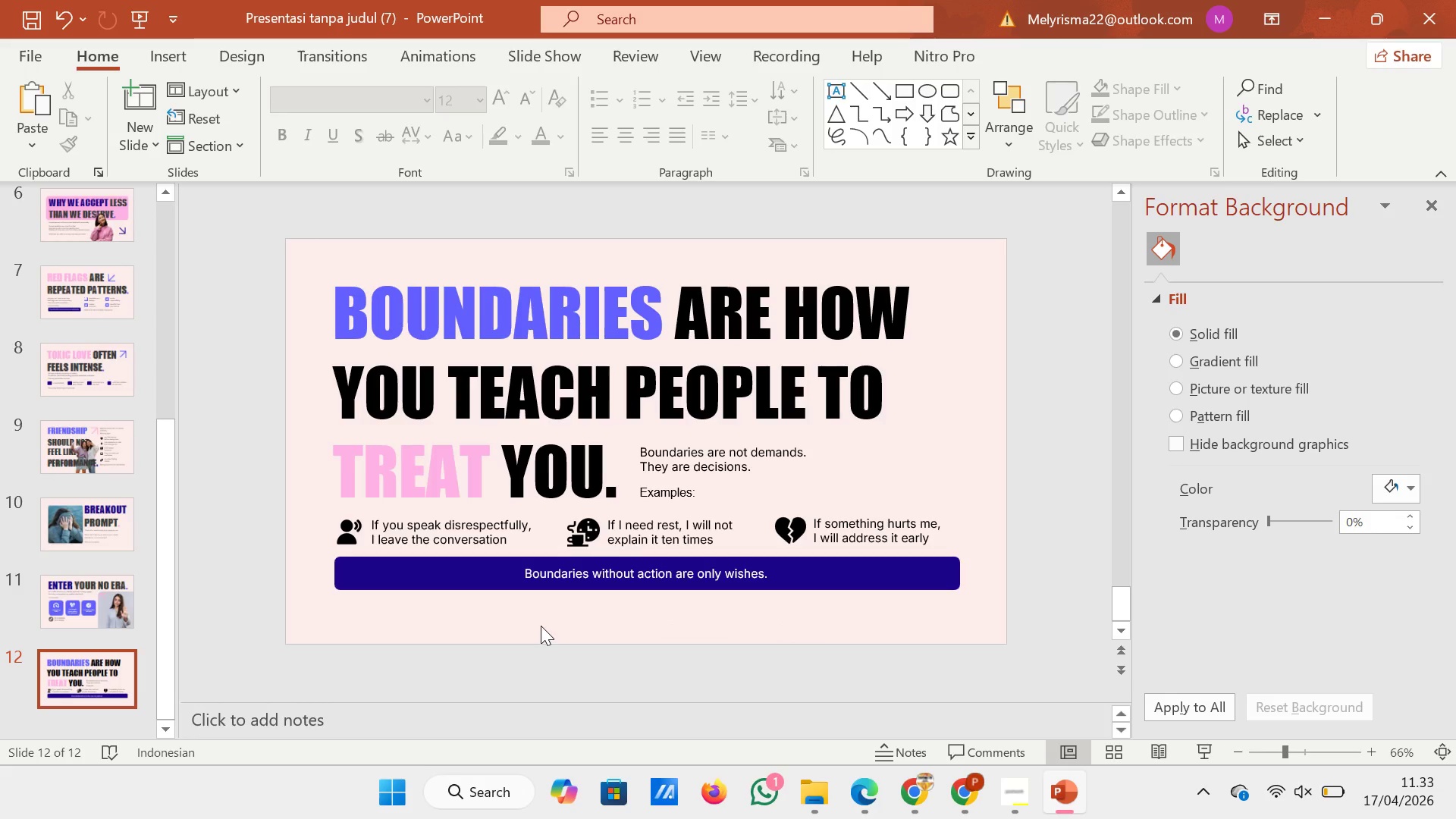 
left_click([127, 610])
 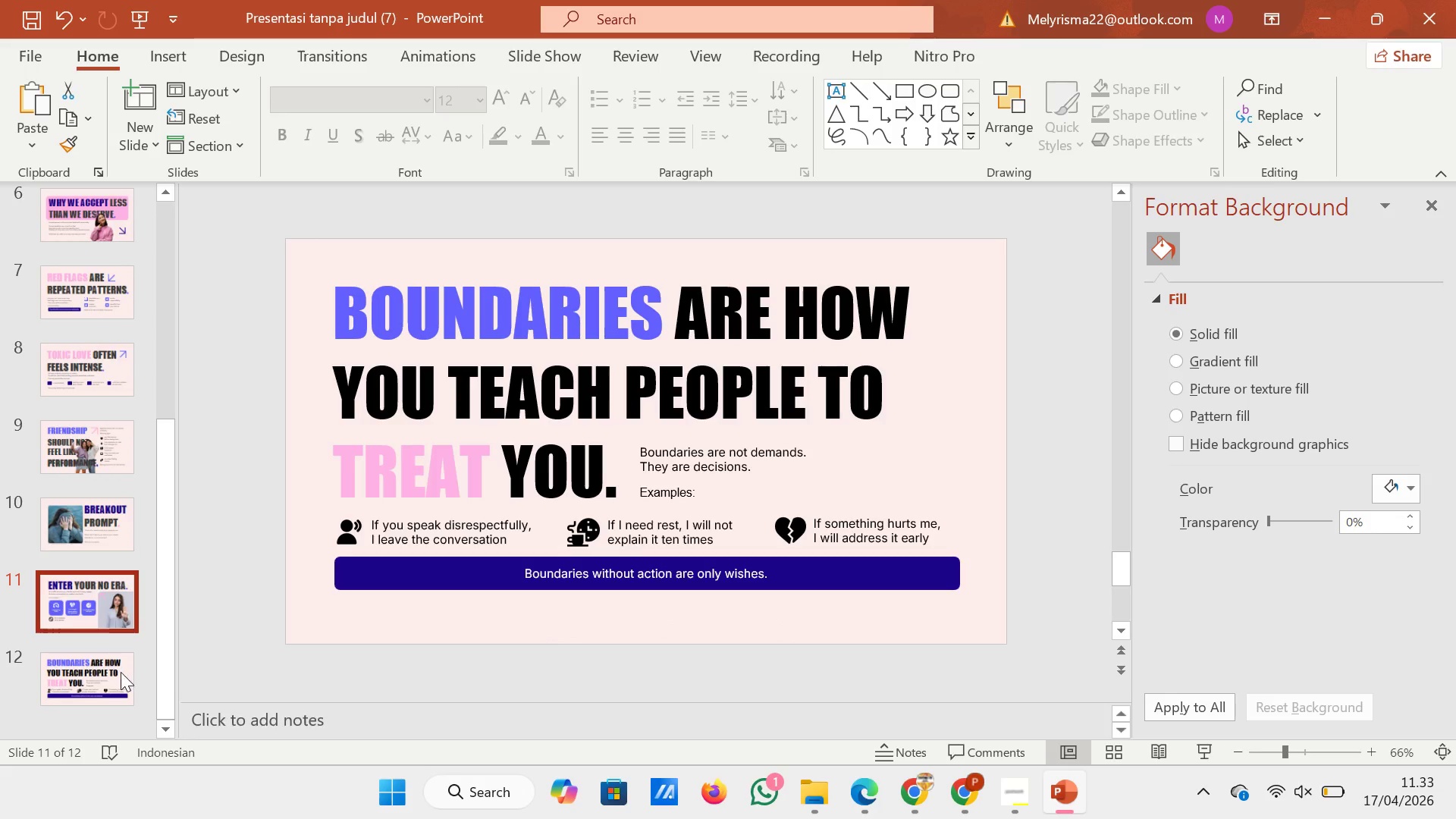 
left_click([121, 672])
 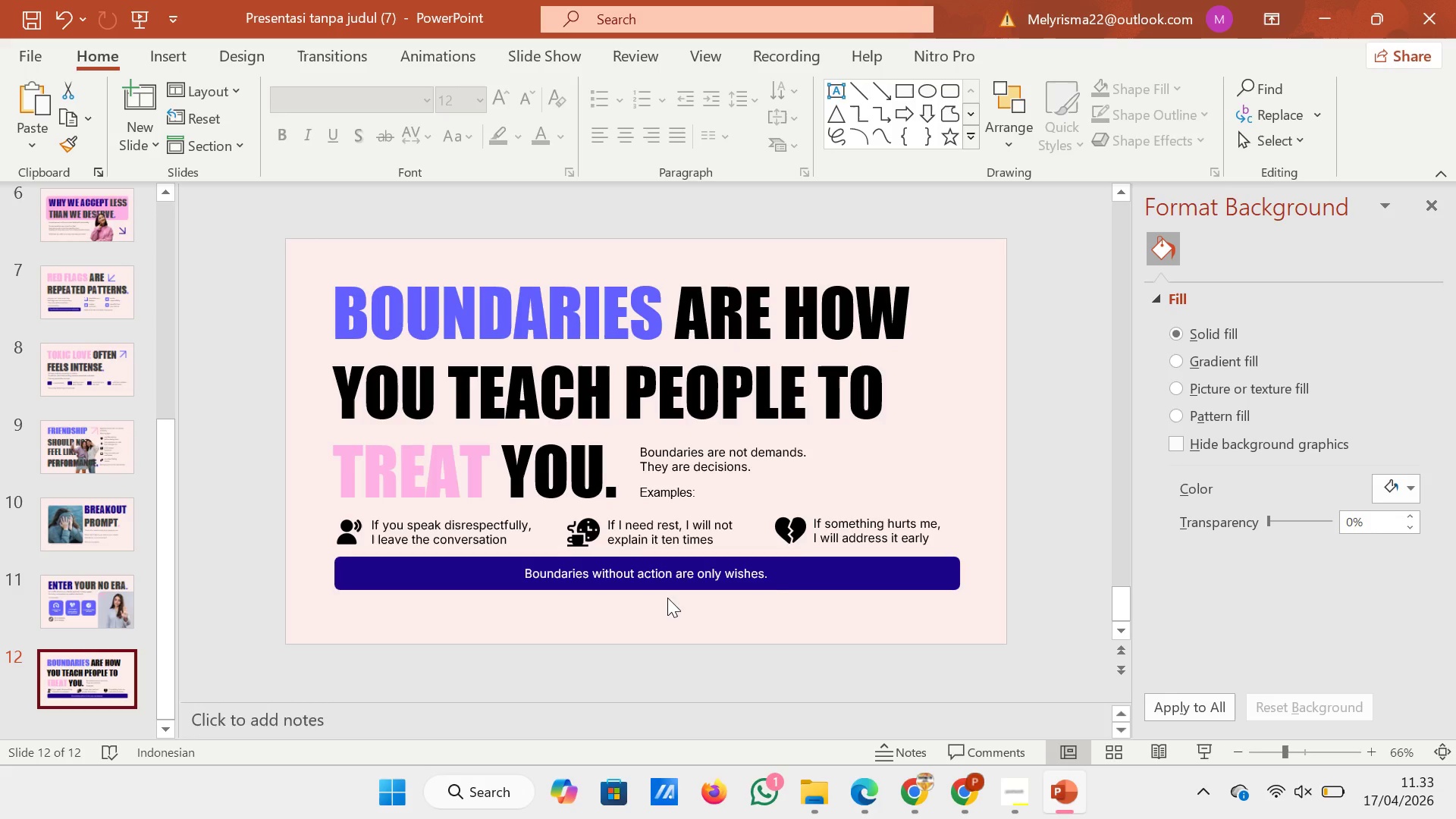 
wait(5.19)
 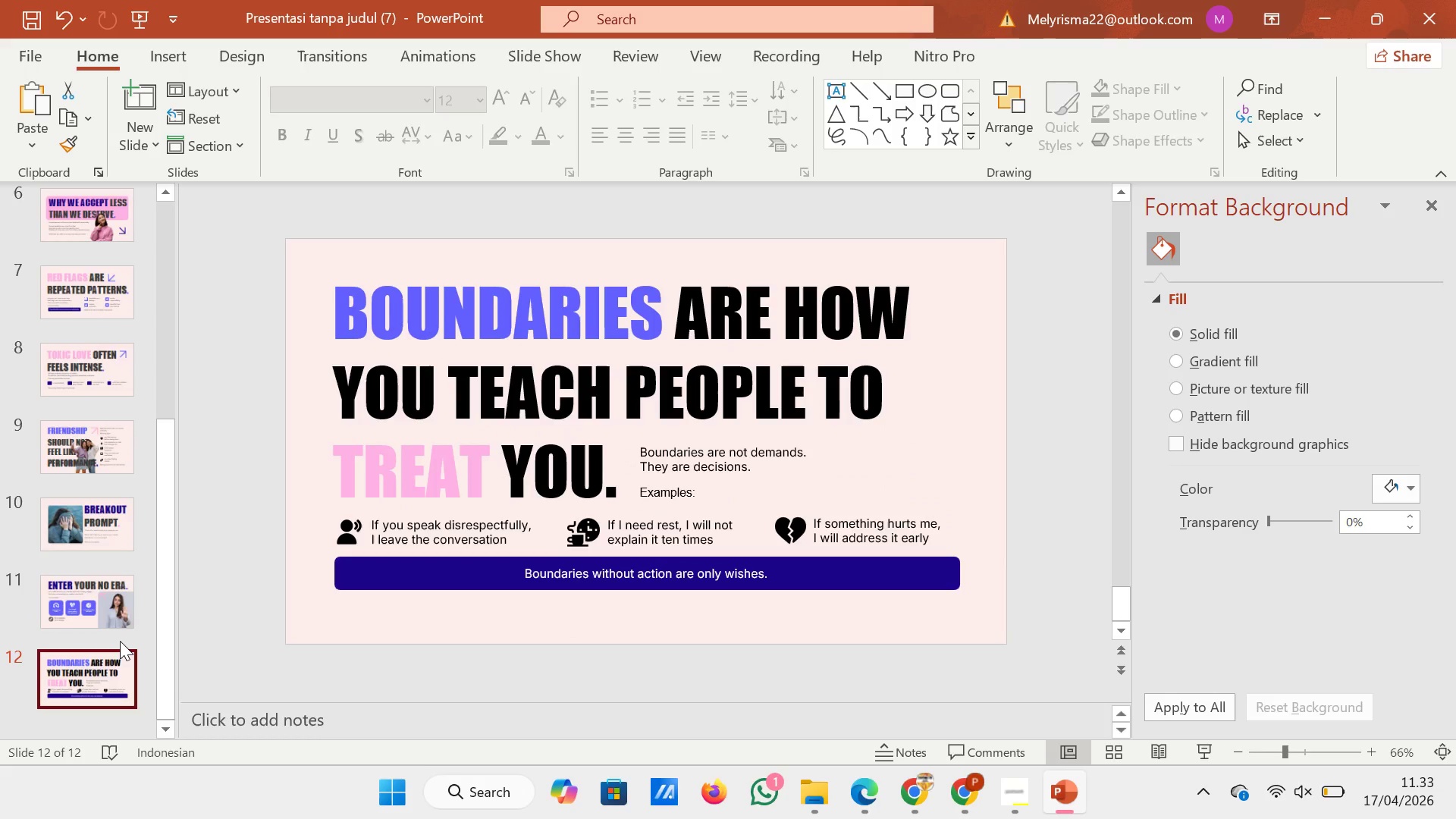 
left_click([717, 485])
 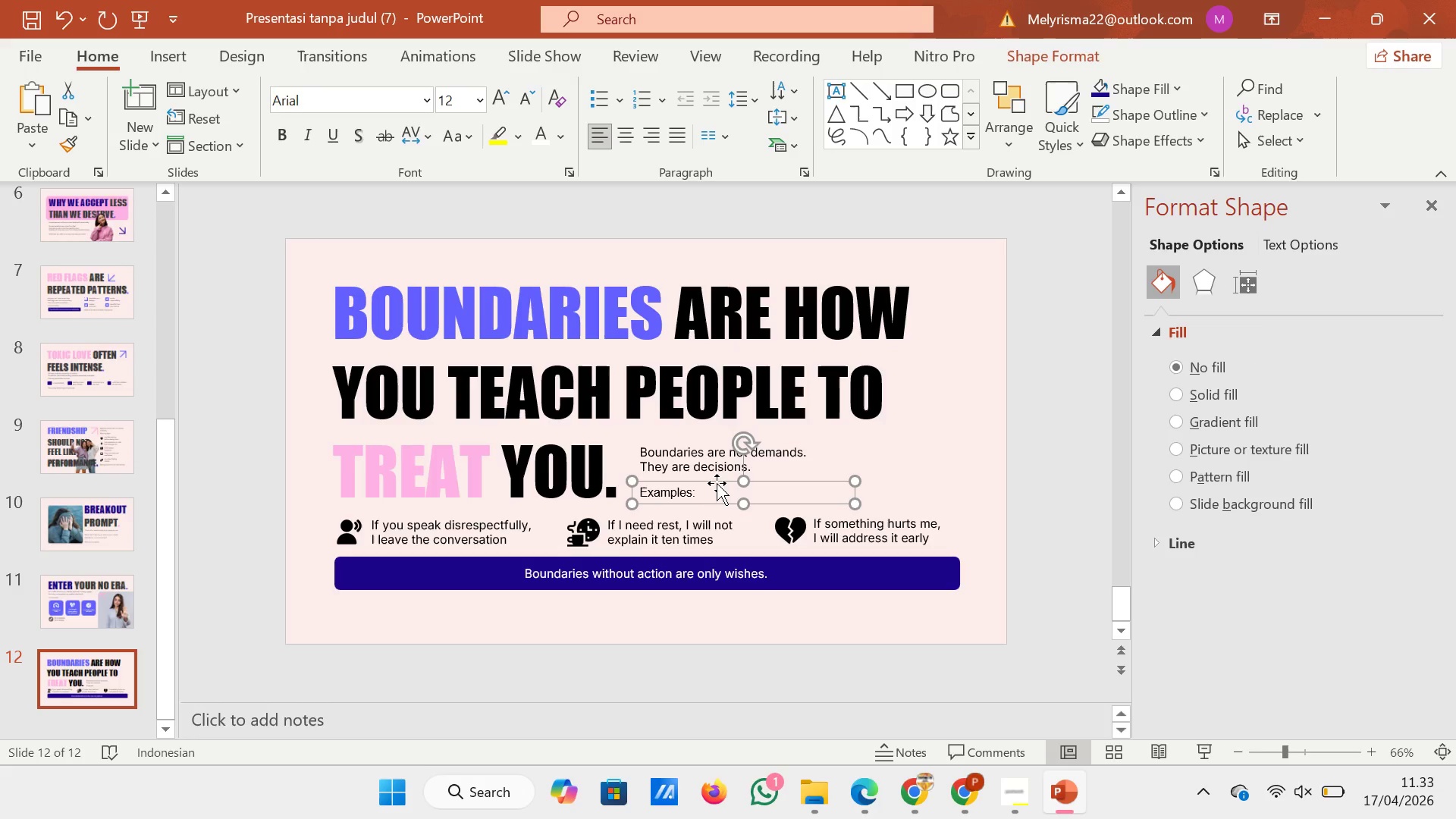 
hold_key(key=ShiftRight, duration=0.94)
left_click([703, 452])
 